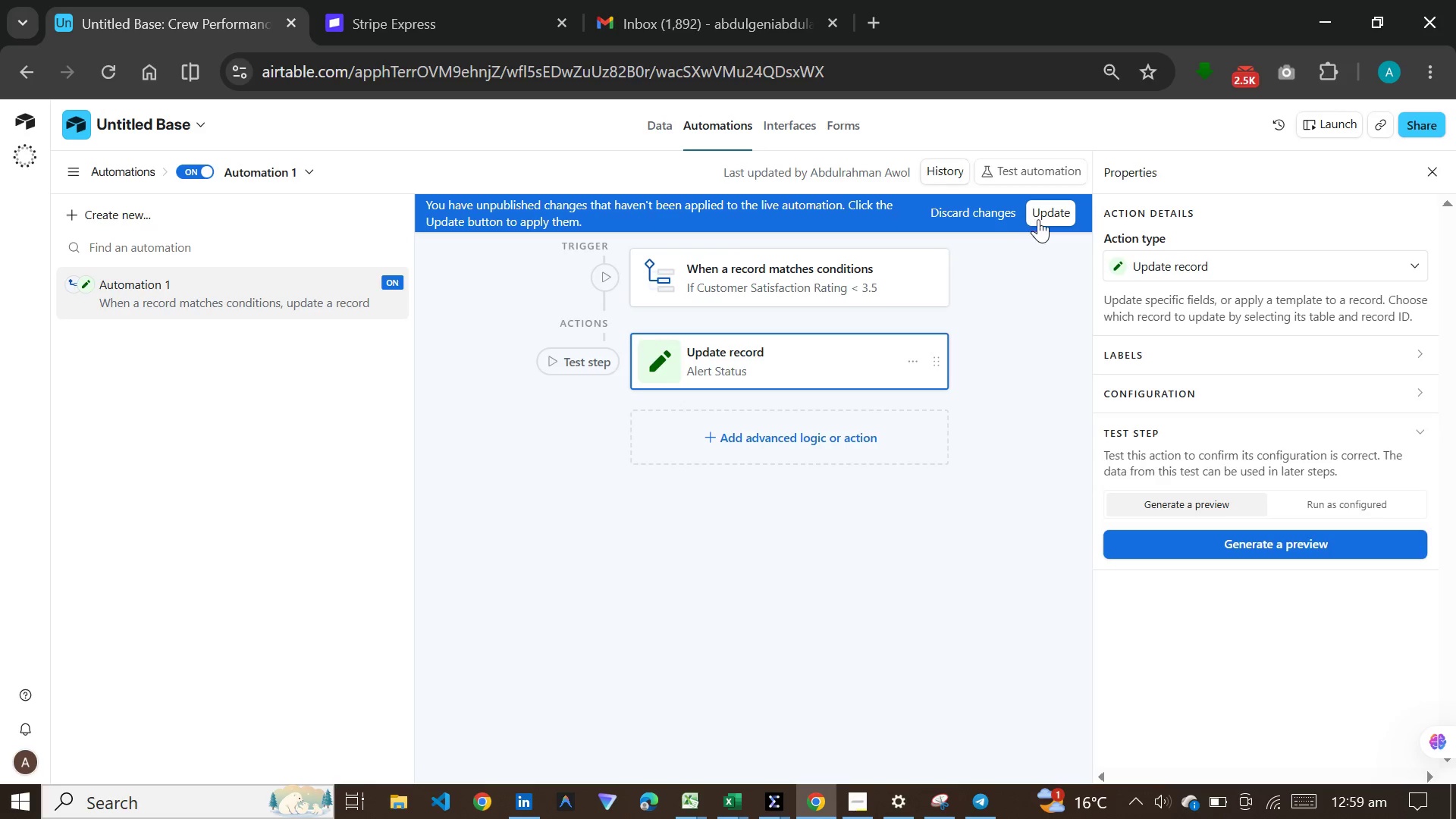 
left_click([1041, 215])
 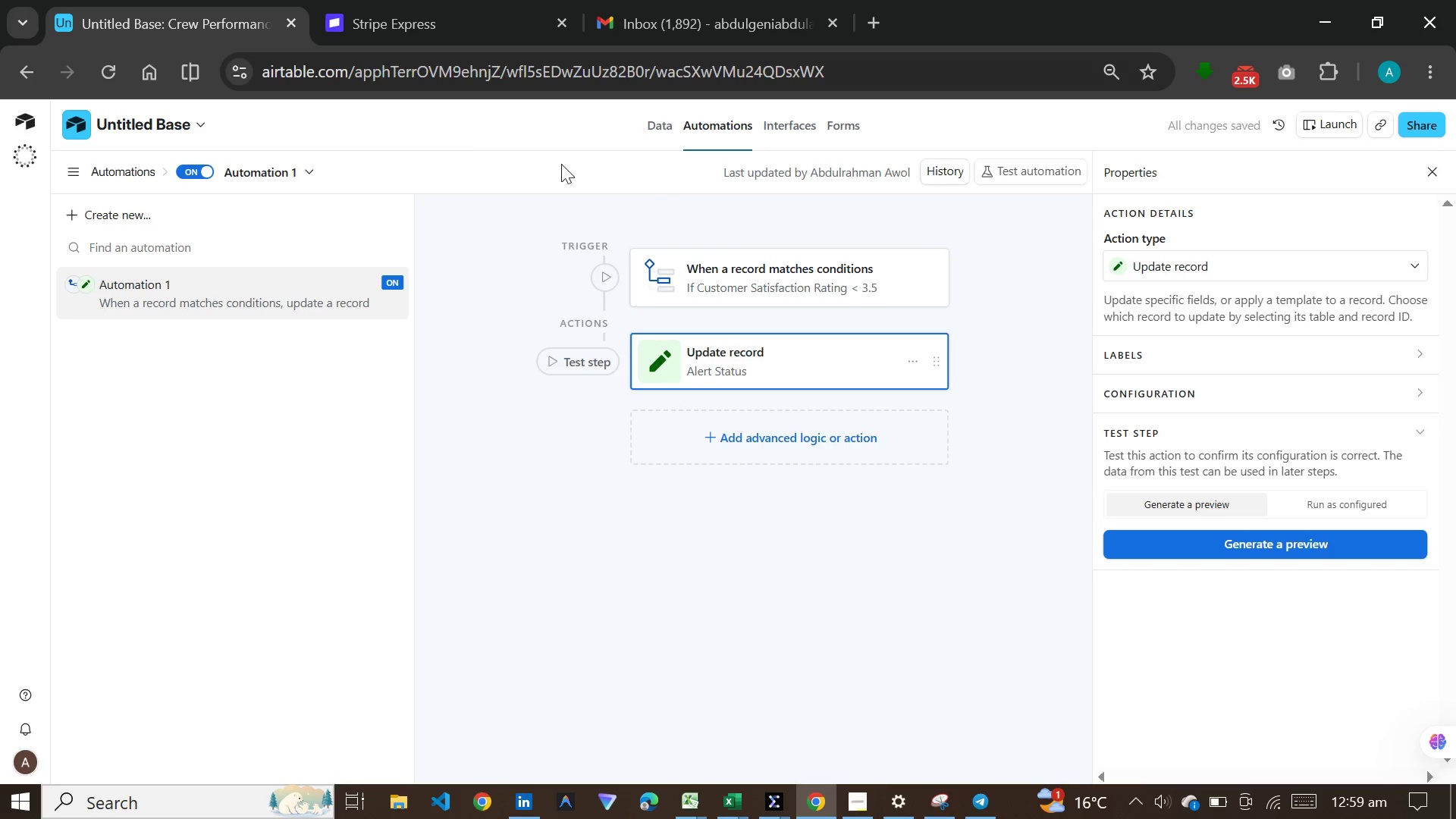 
left_click([654, 130])
 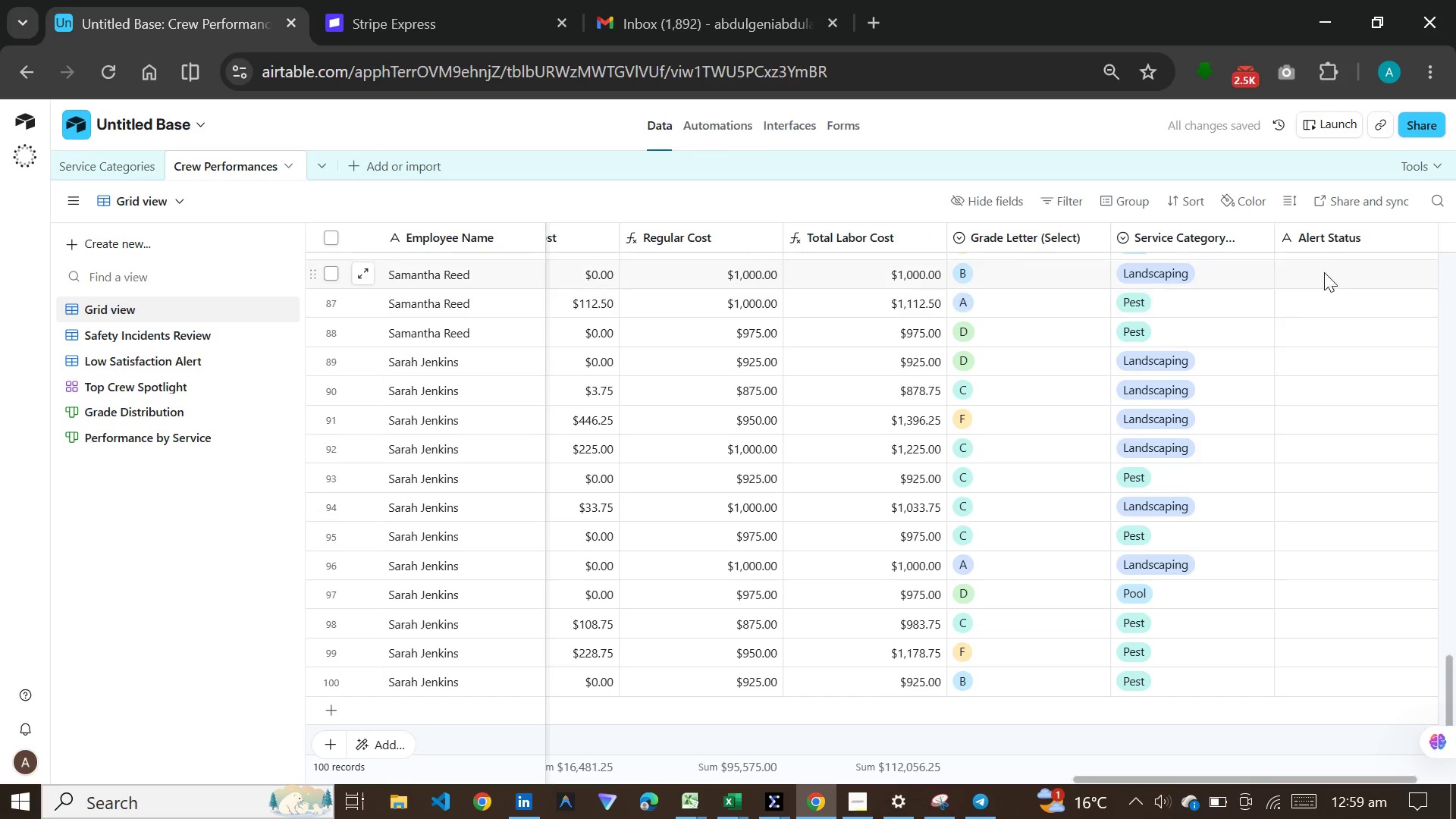 
scroll: coordinate [1291, 398], scroll_direction: up, amount: 40.0
 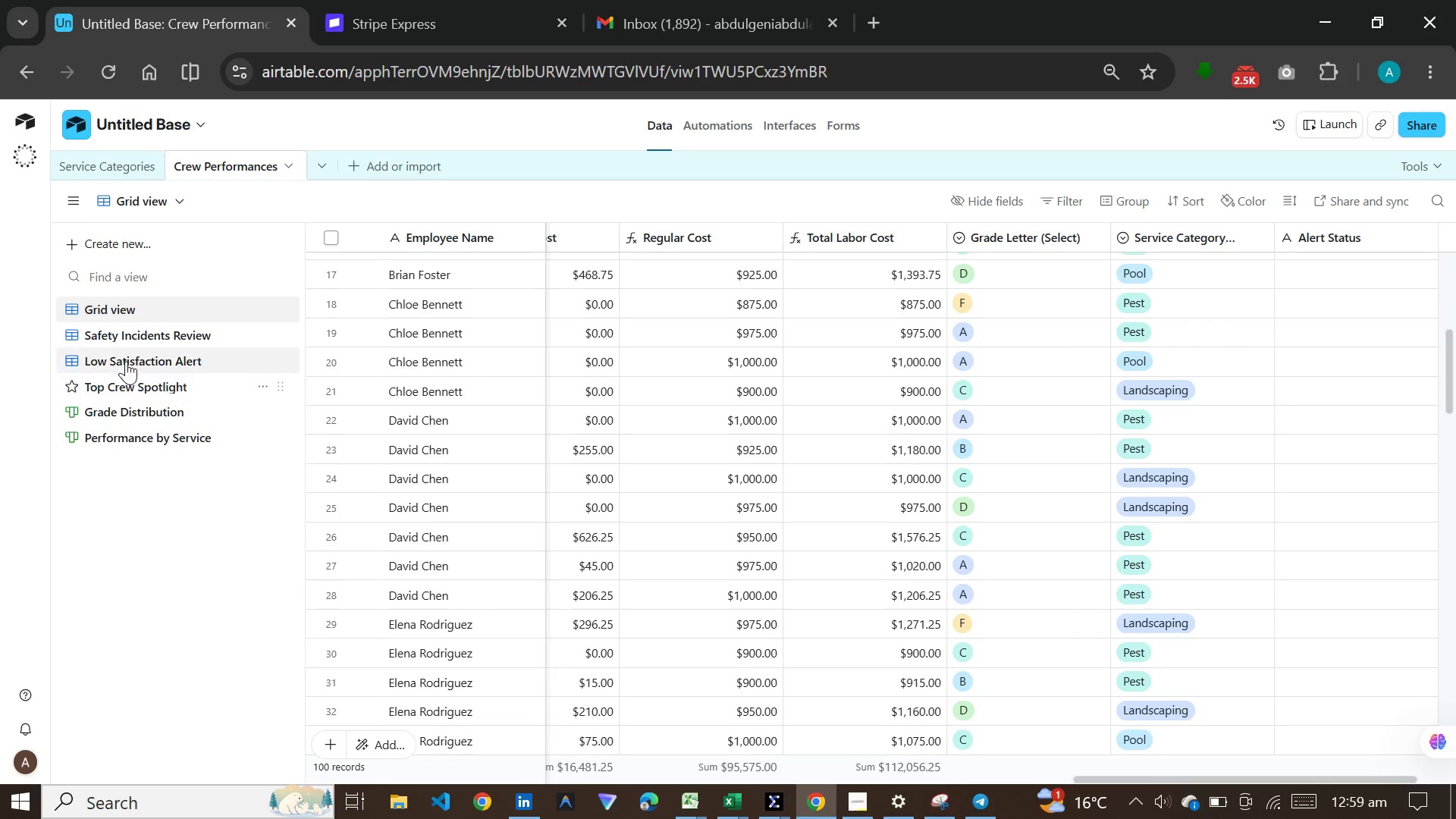 
left_click([139, 362])
 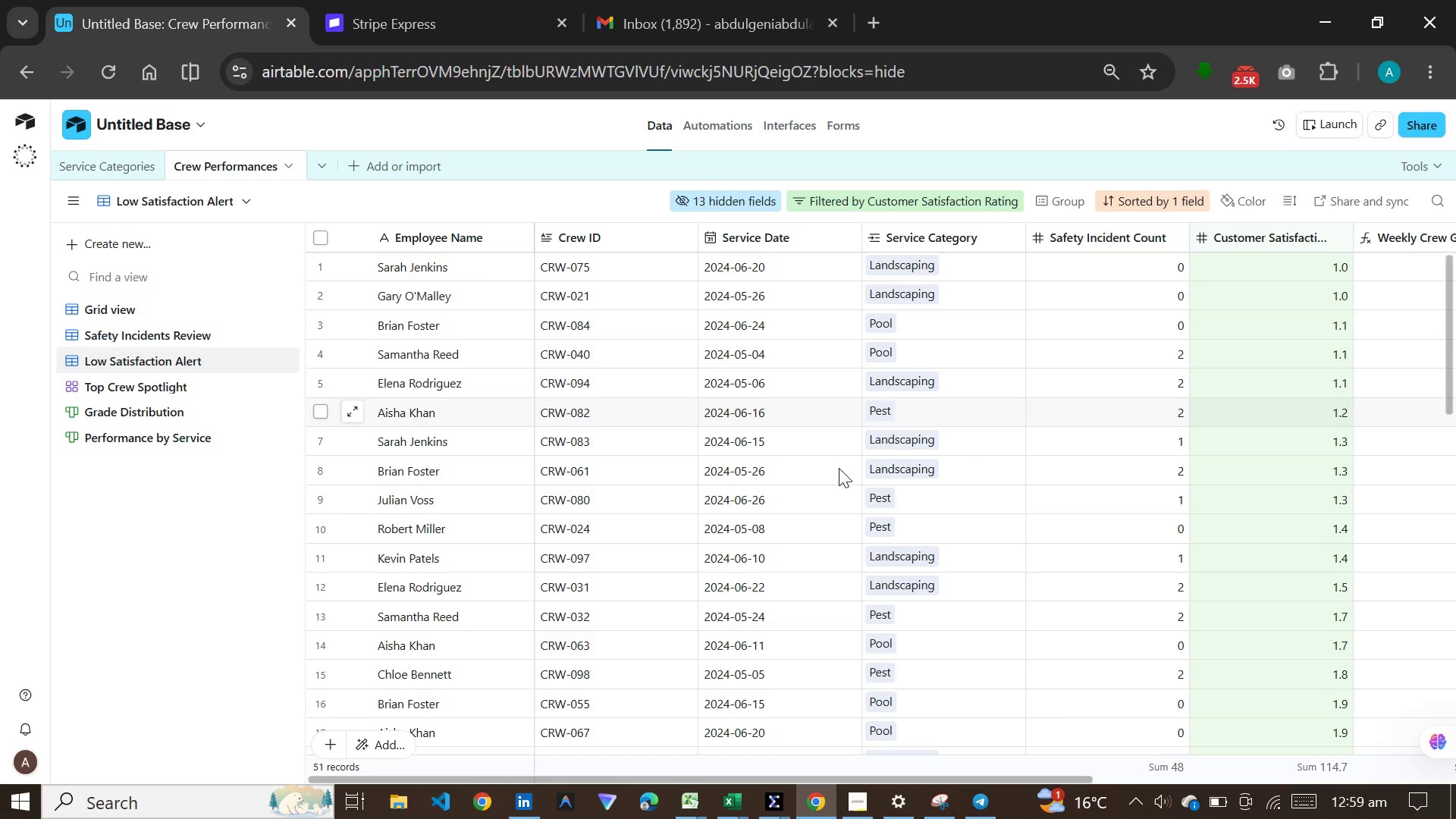 
wait(7.12)
 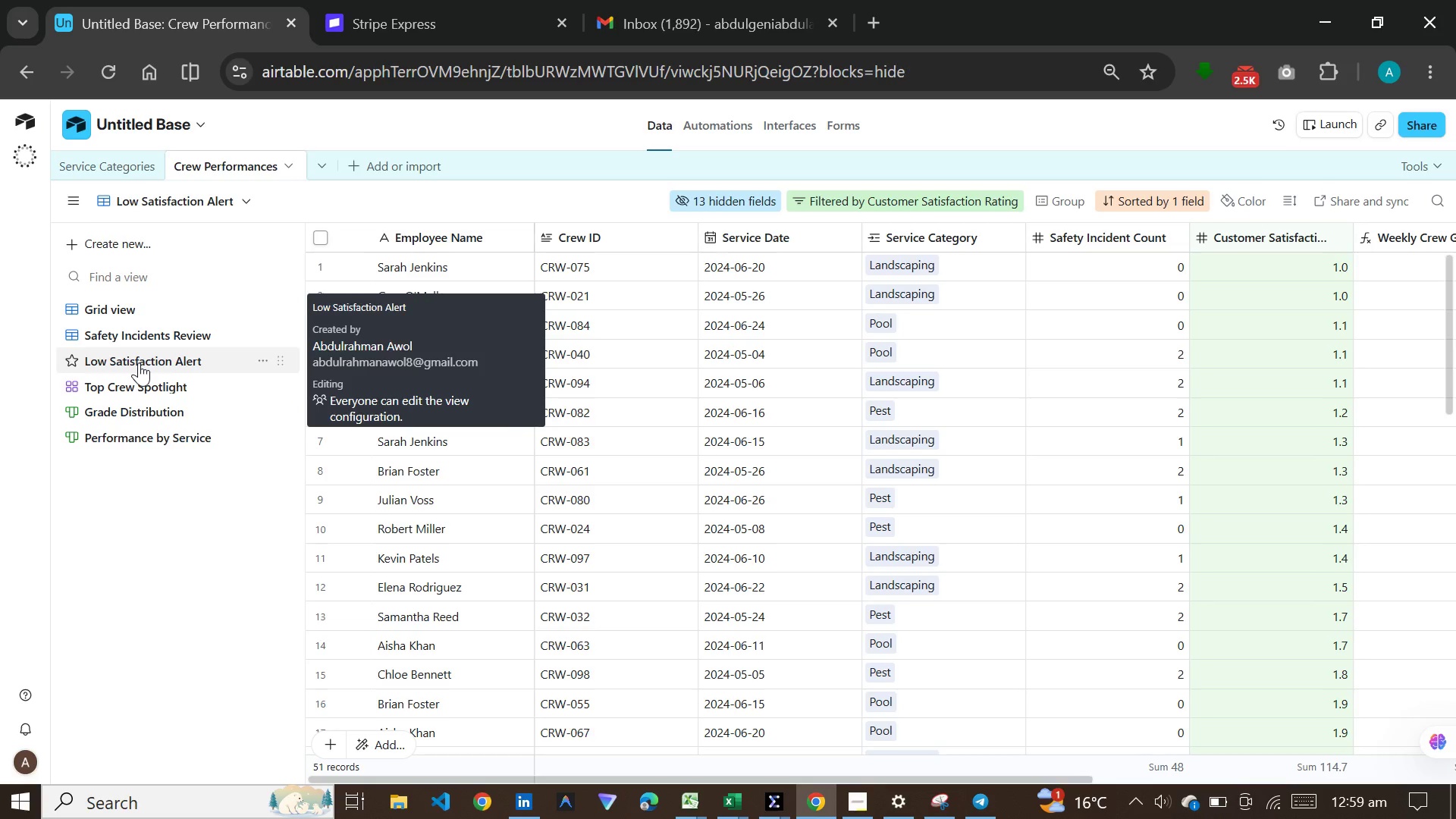 
left_click_drag(start_coordinate=[672, 778], to_coordinate=[794, 752])
 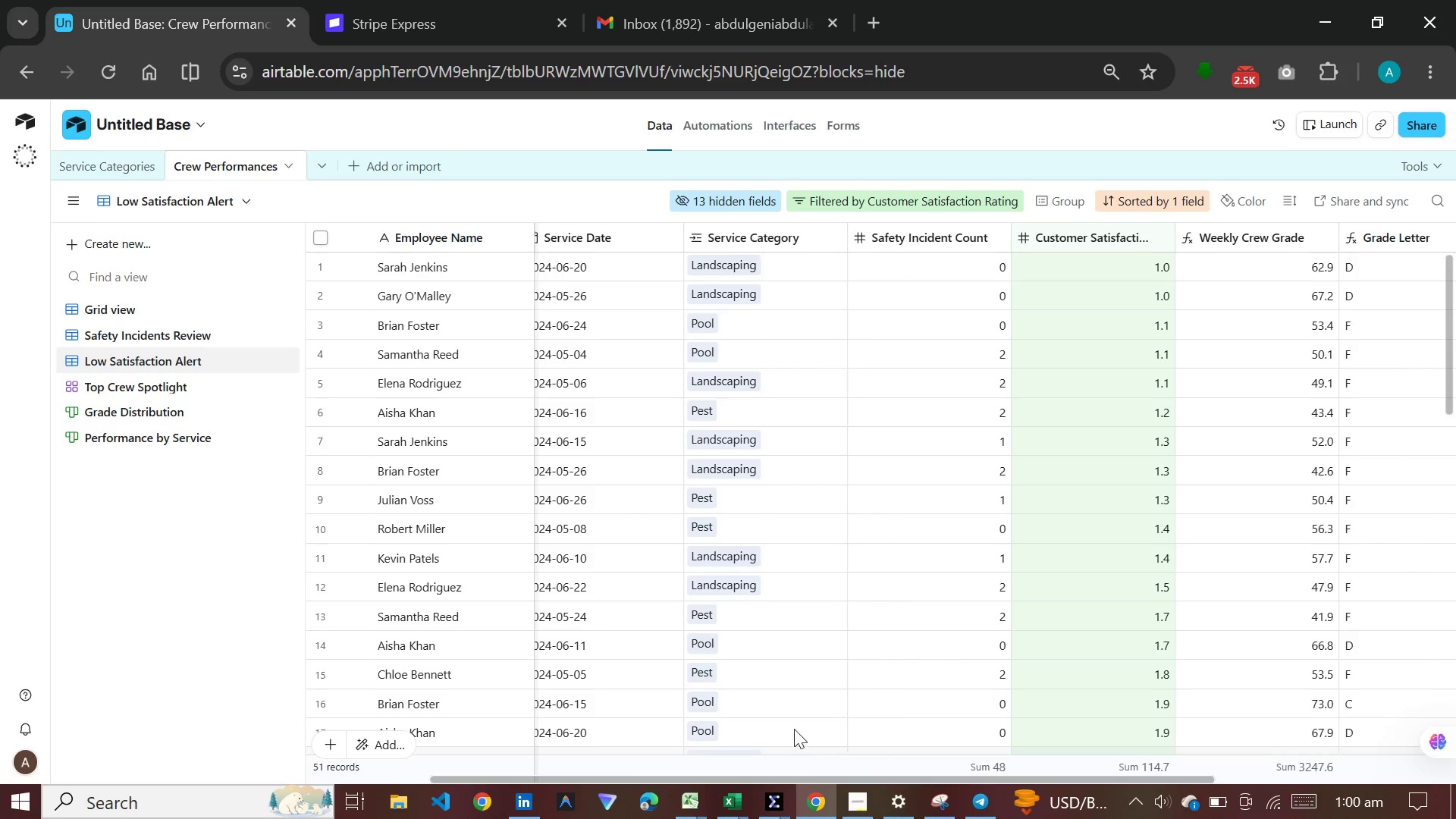 
left_click([718, 202])
 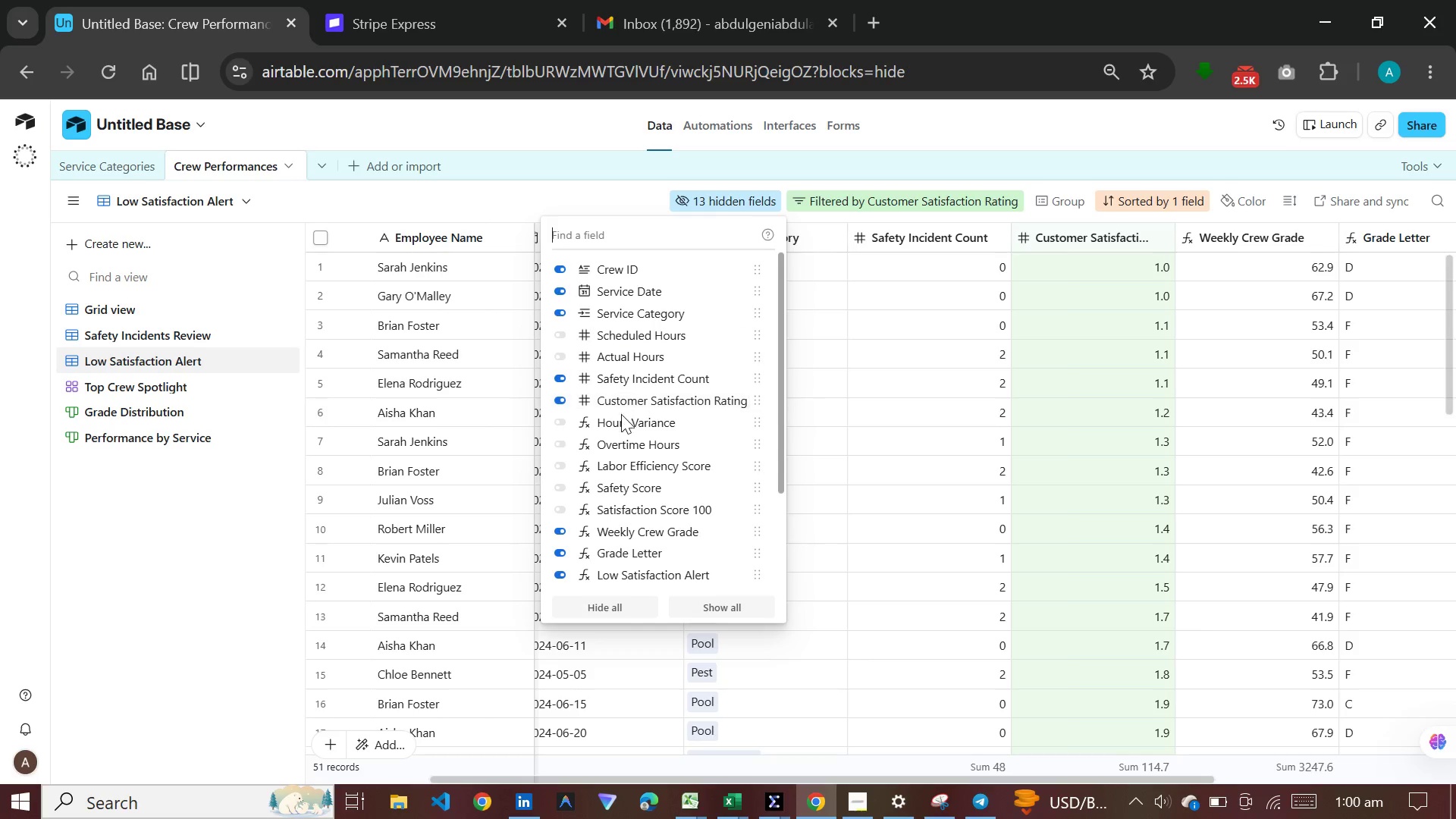 
scroll: coordinate [605, 526], scroll_direction: down, amount: 7.0
 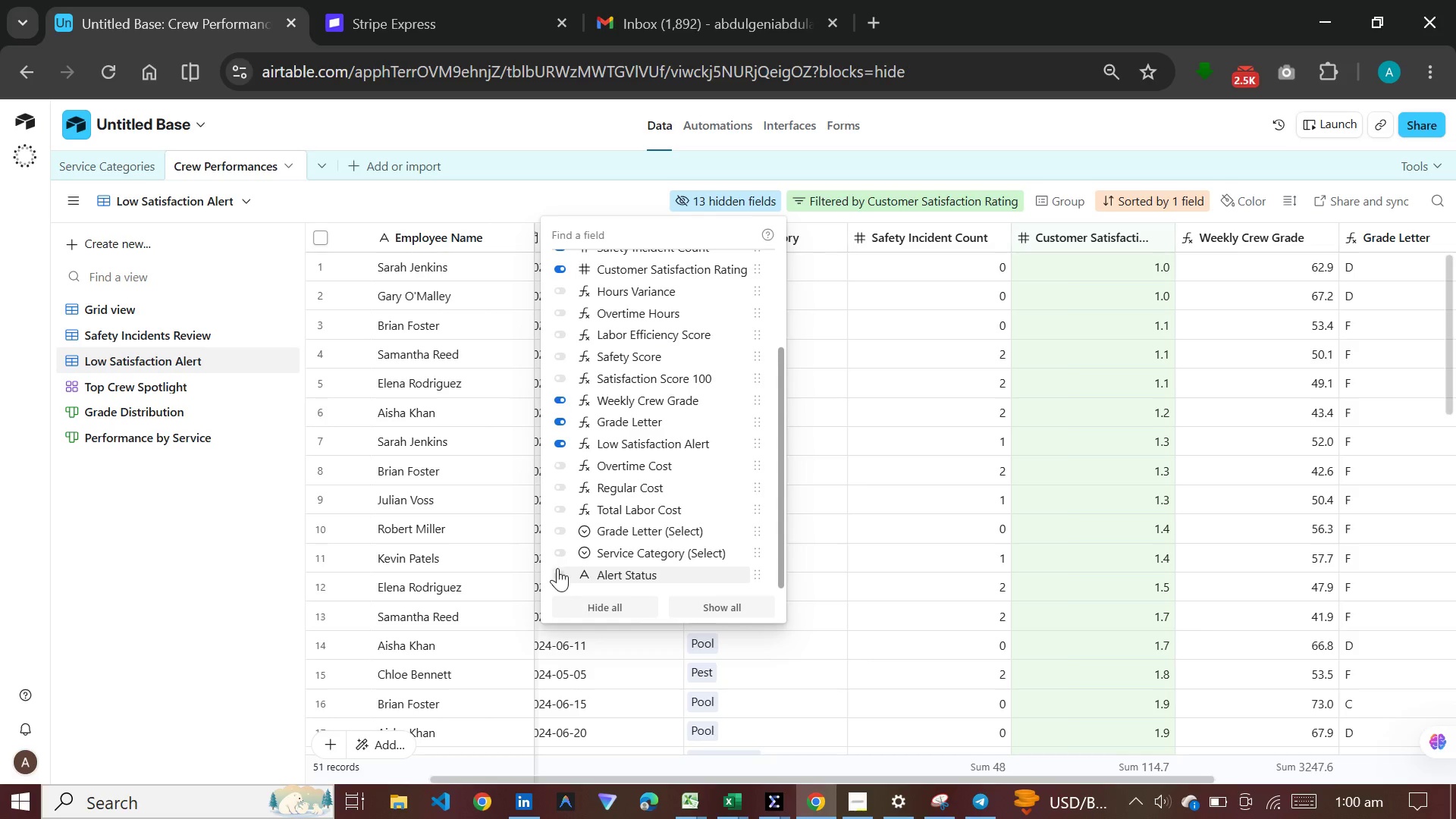 
left_click([560, 569])
 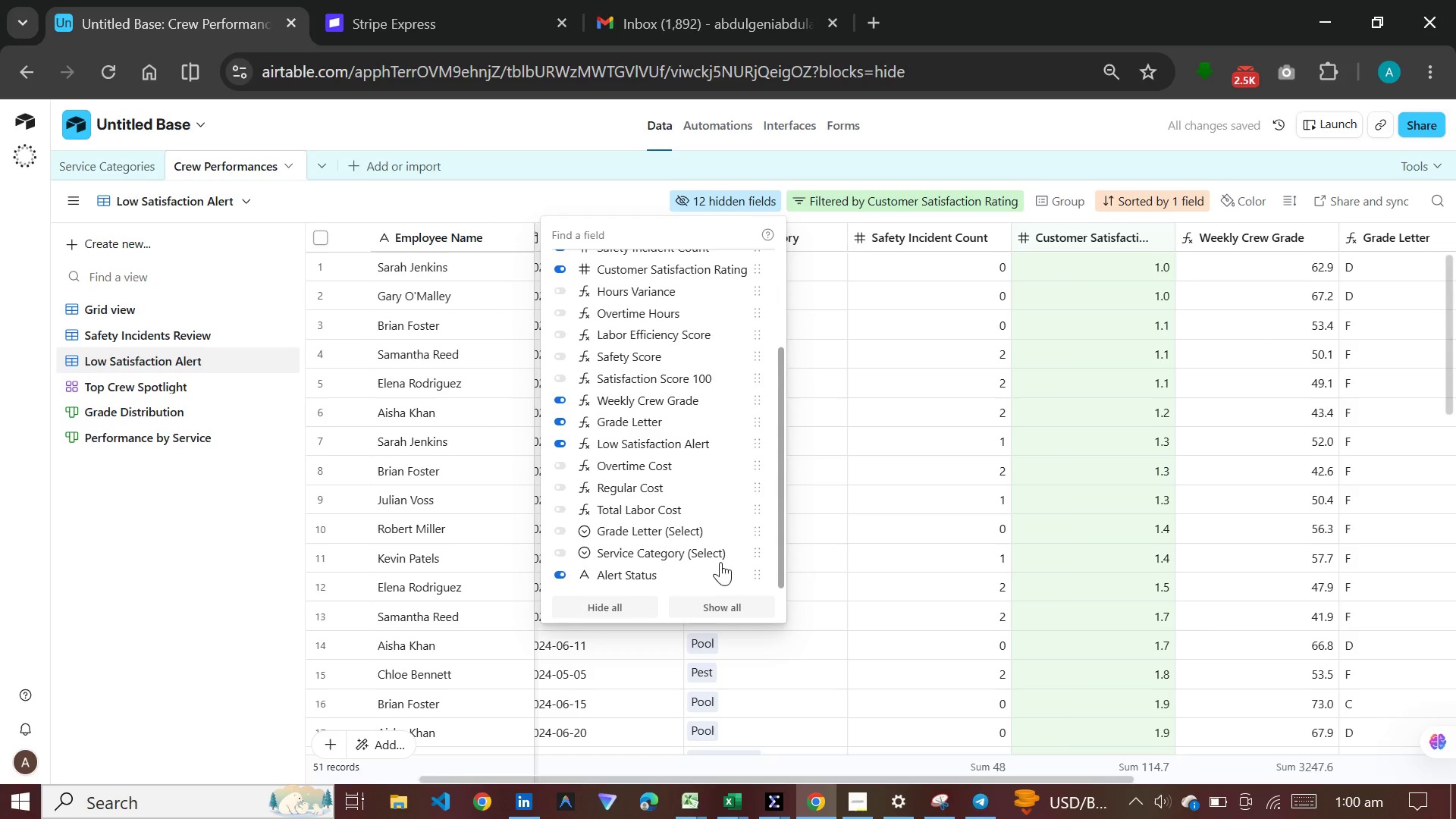 
left_click([940, 391])
 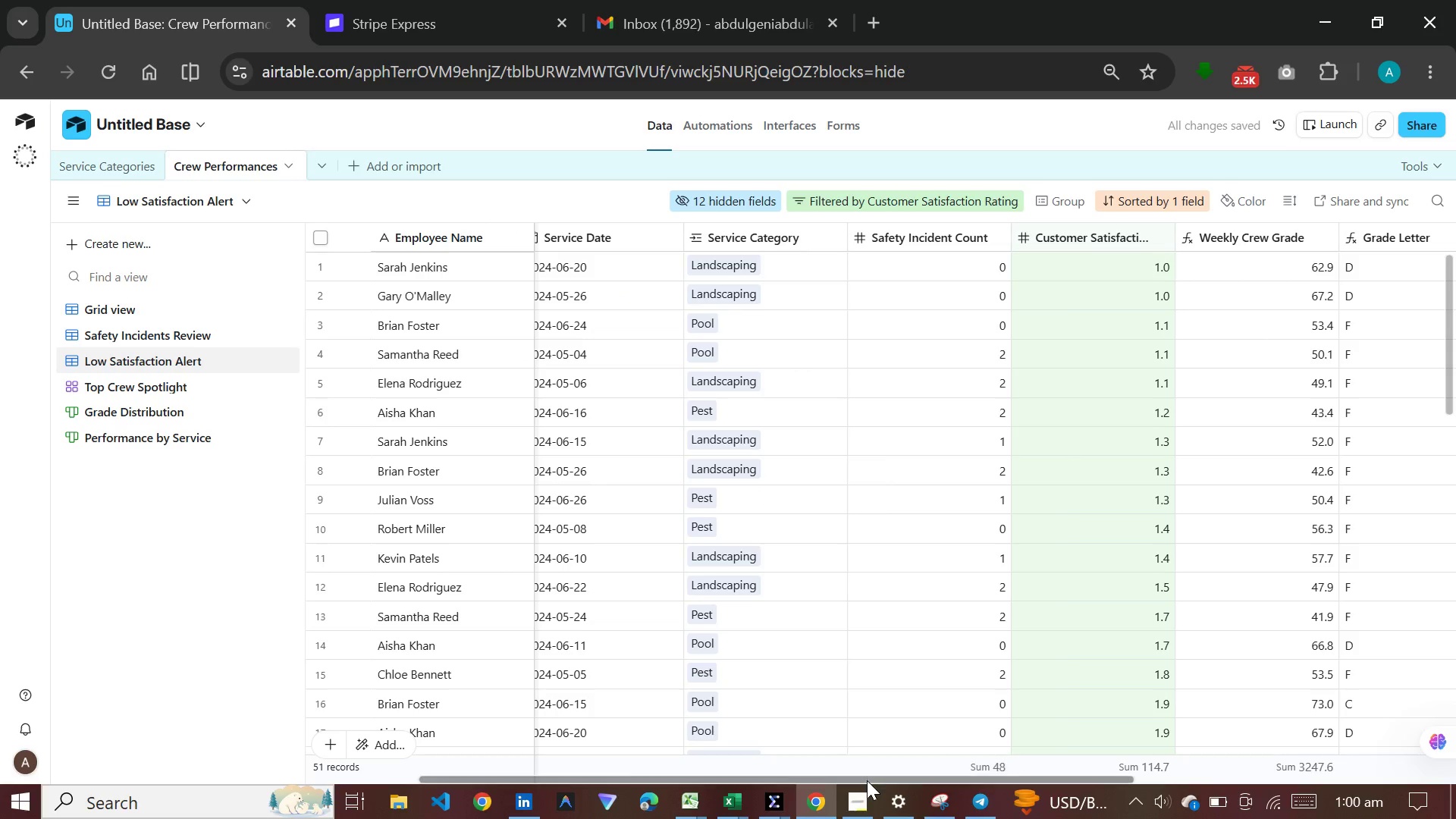 
left_click_drag(start_coordinate=[867, 781], to_coordinate=[1216, 734])
 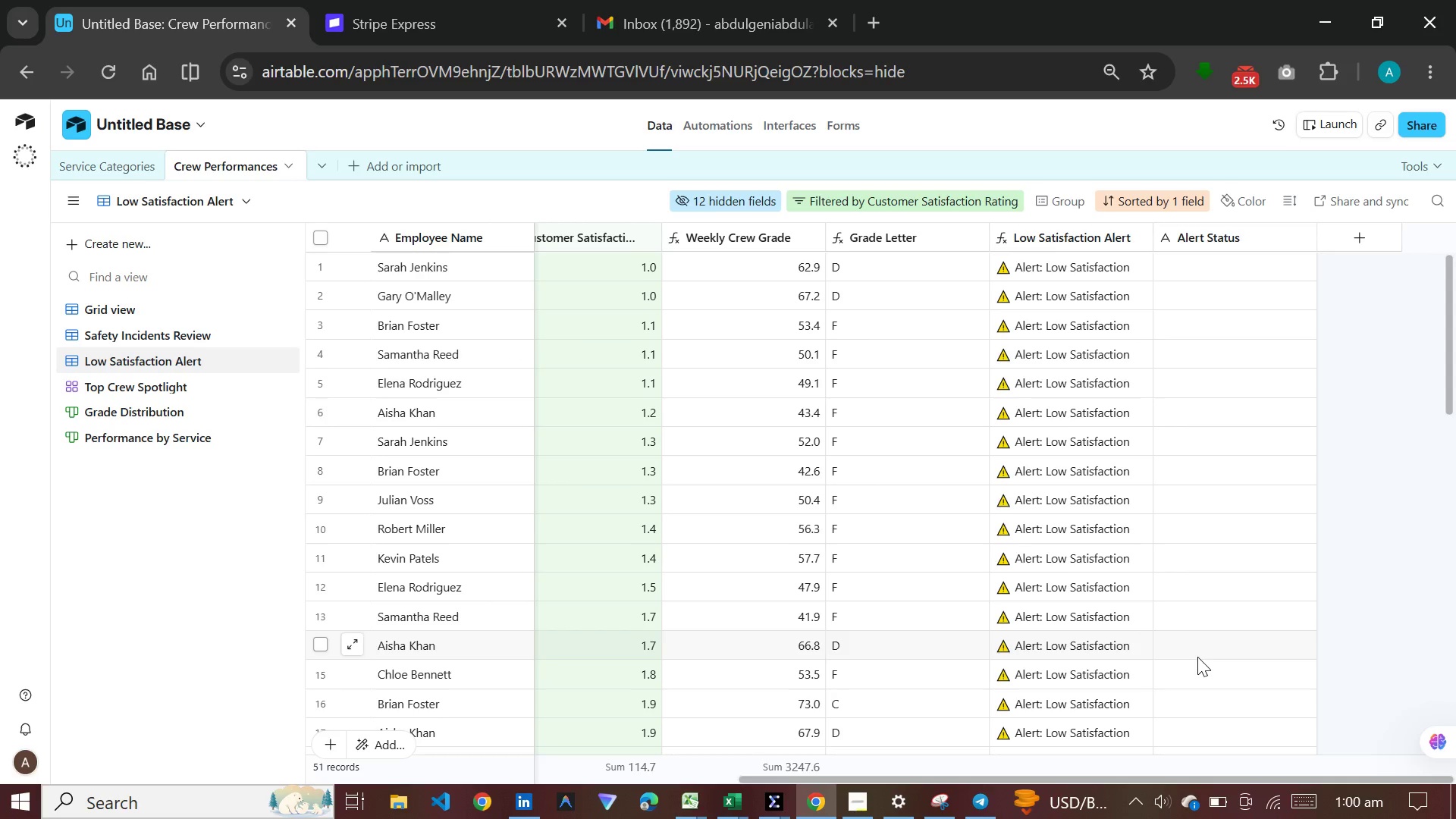 
wait(21.06)
 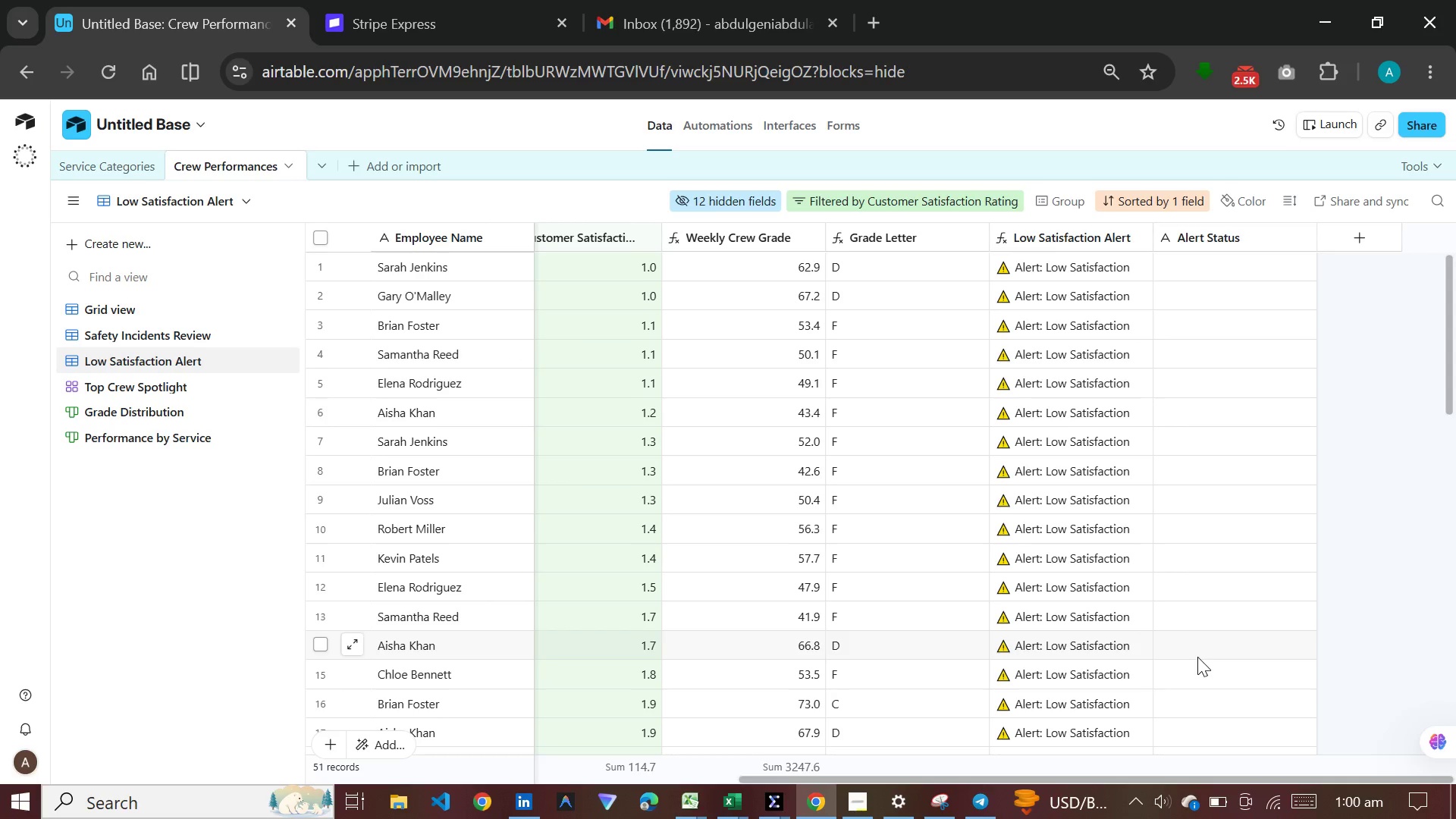 
left_click([718, 130])
 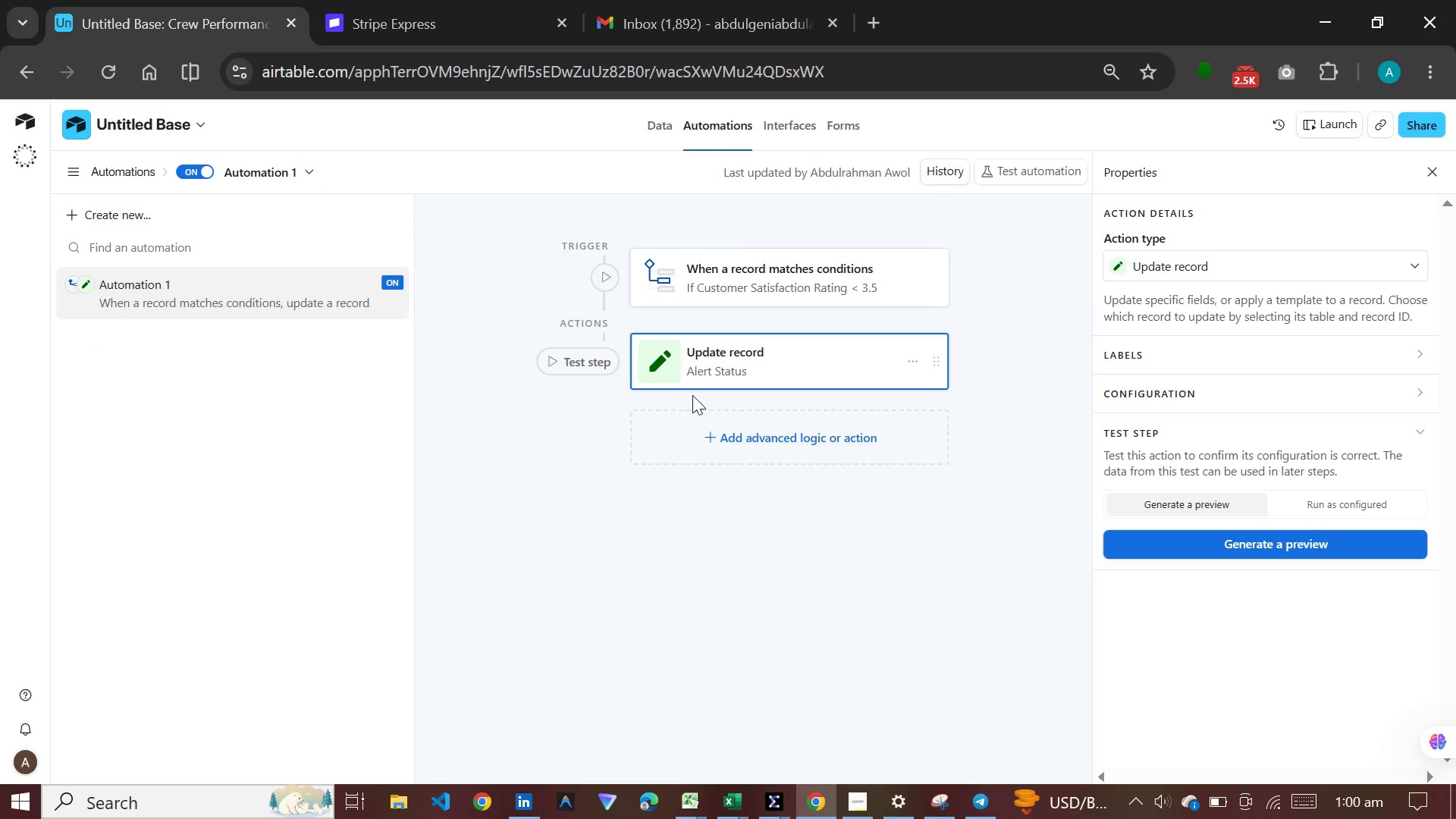 
wait(5.83)
 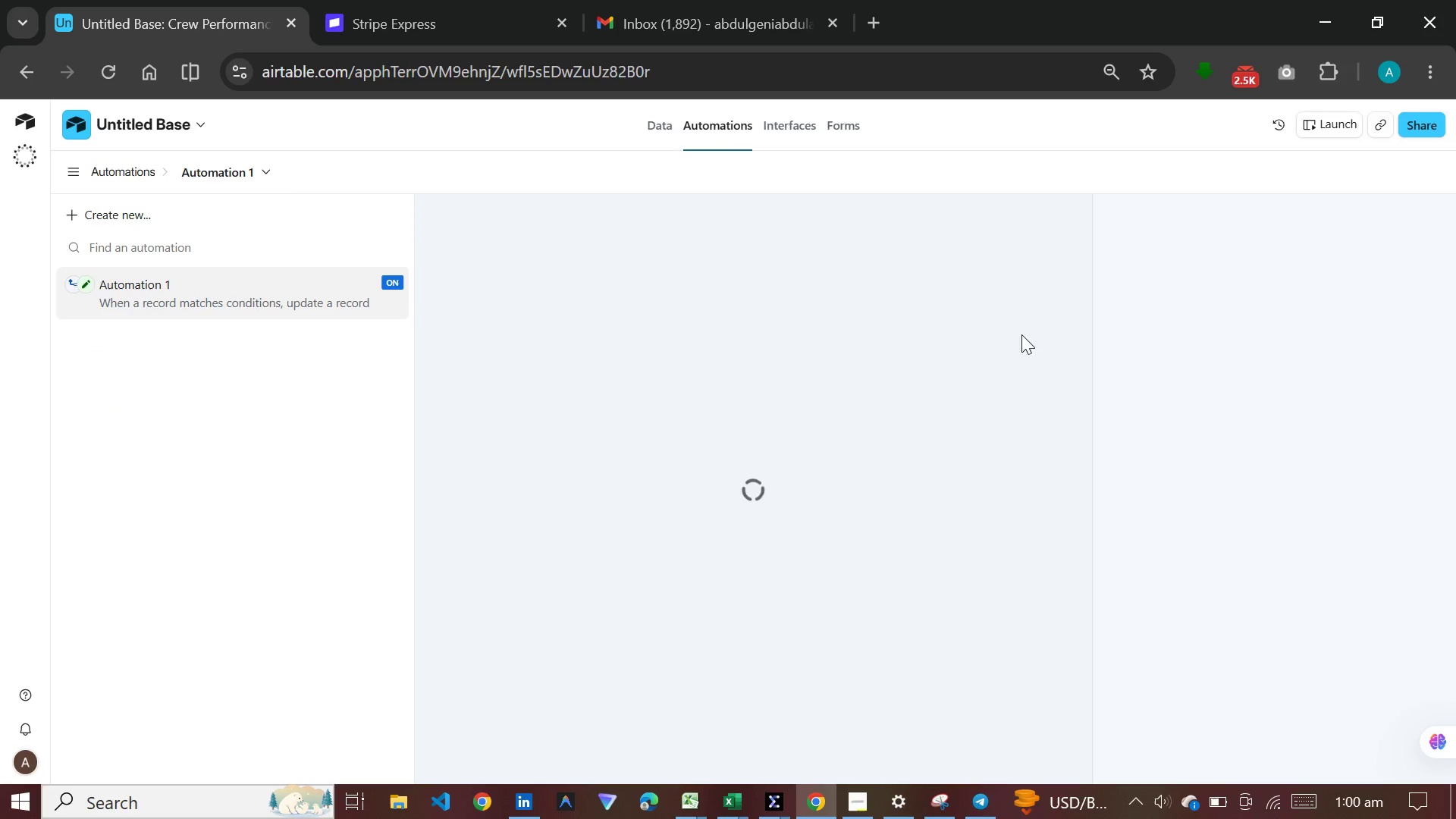 
left_click([599, 287])
 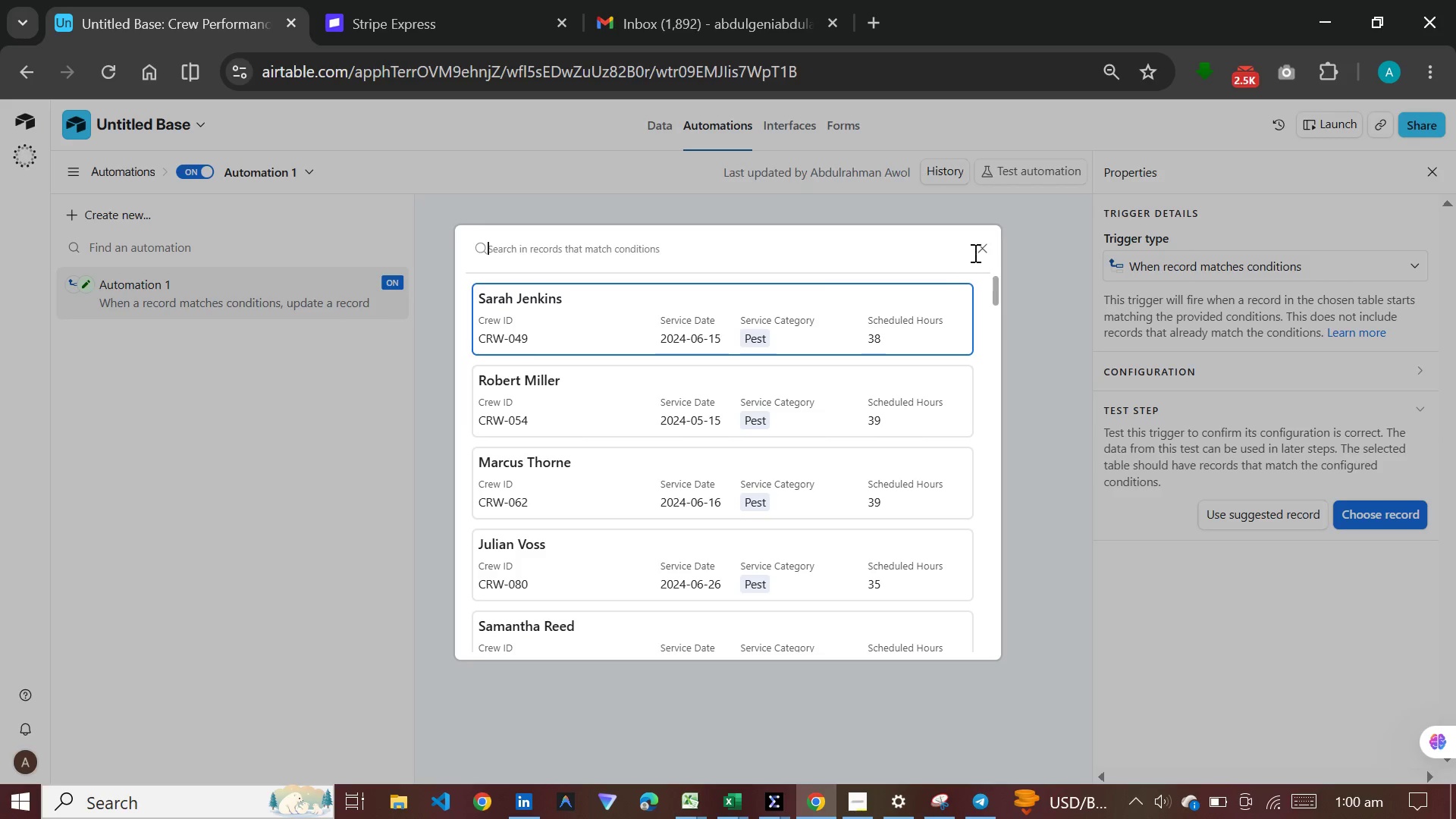 
left_click([981, 249])
 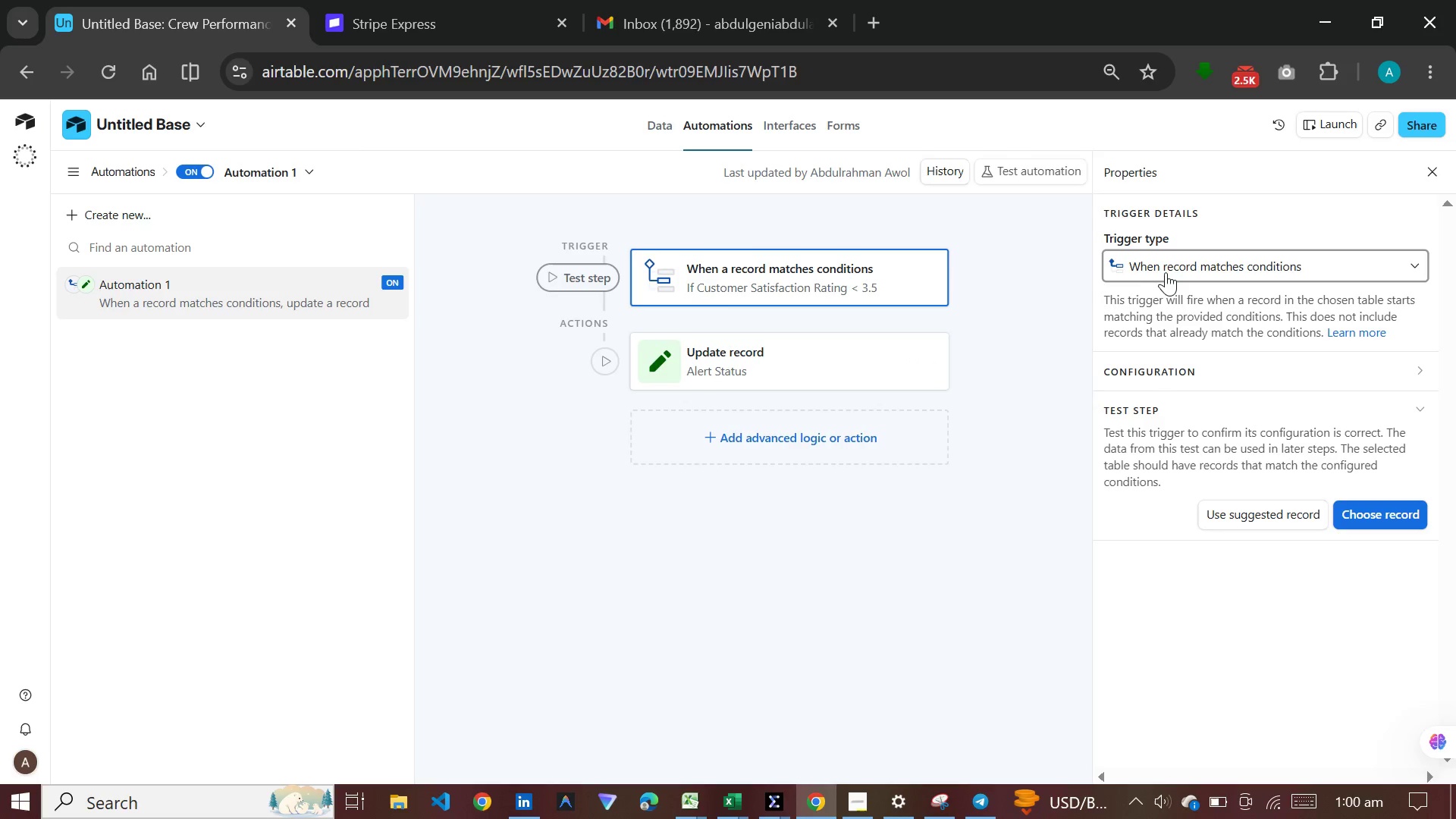 
wait(6.92)
 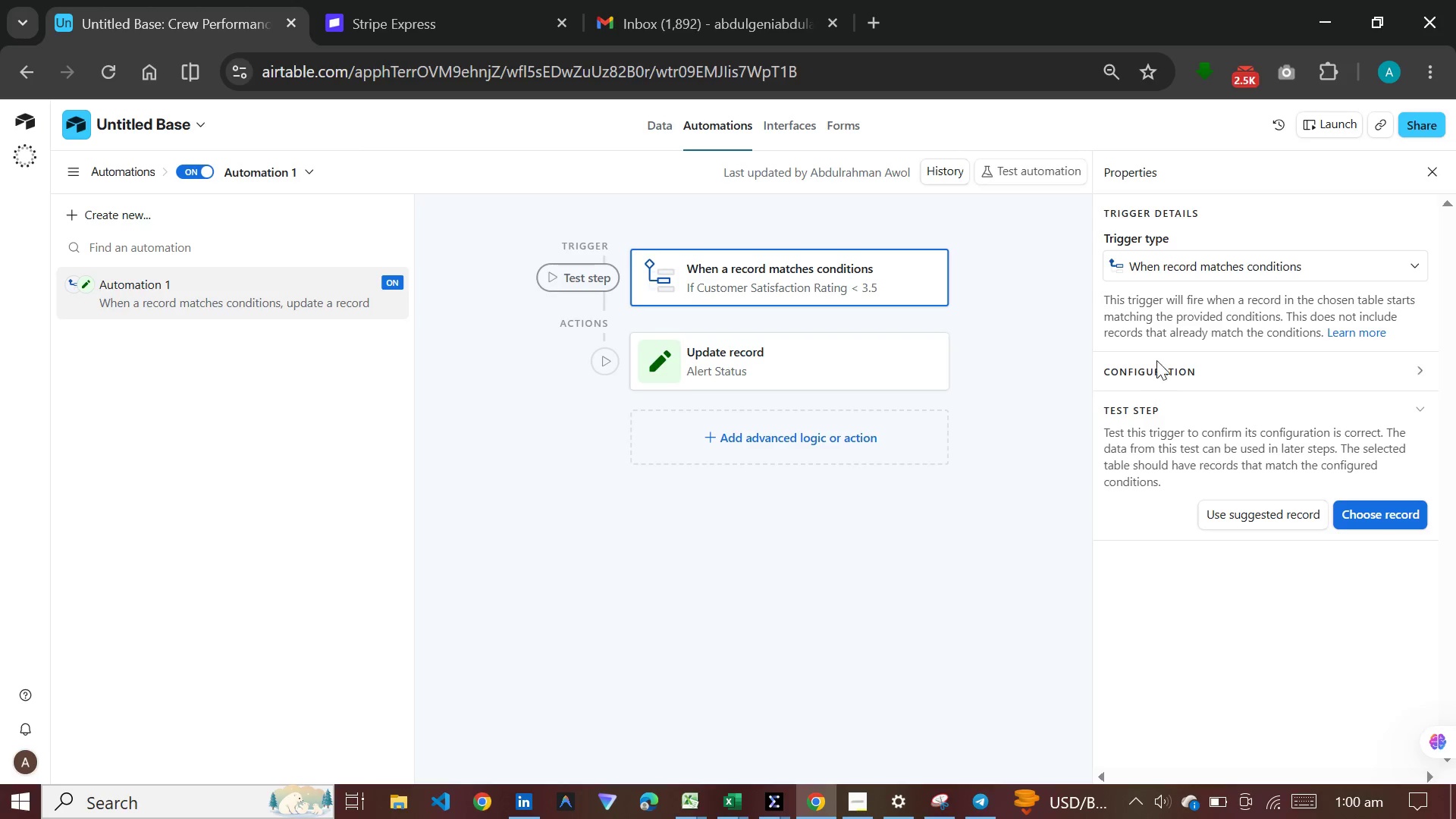 
left_click([1186, 365])
 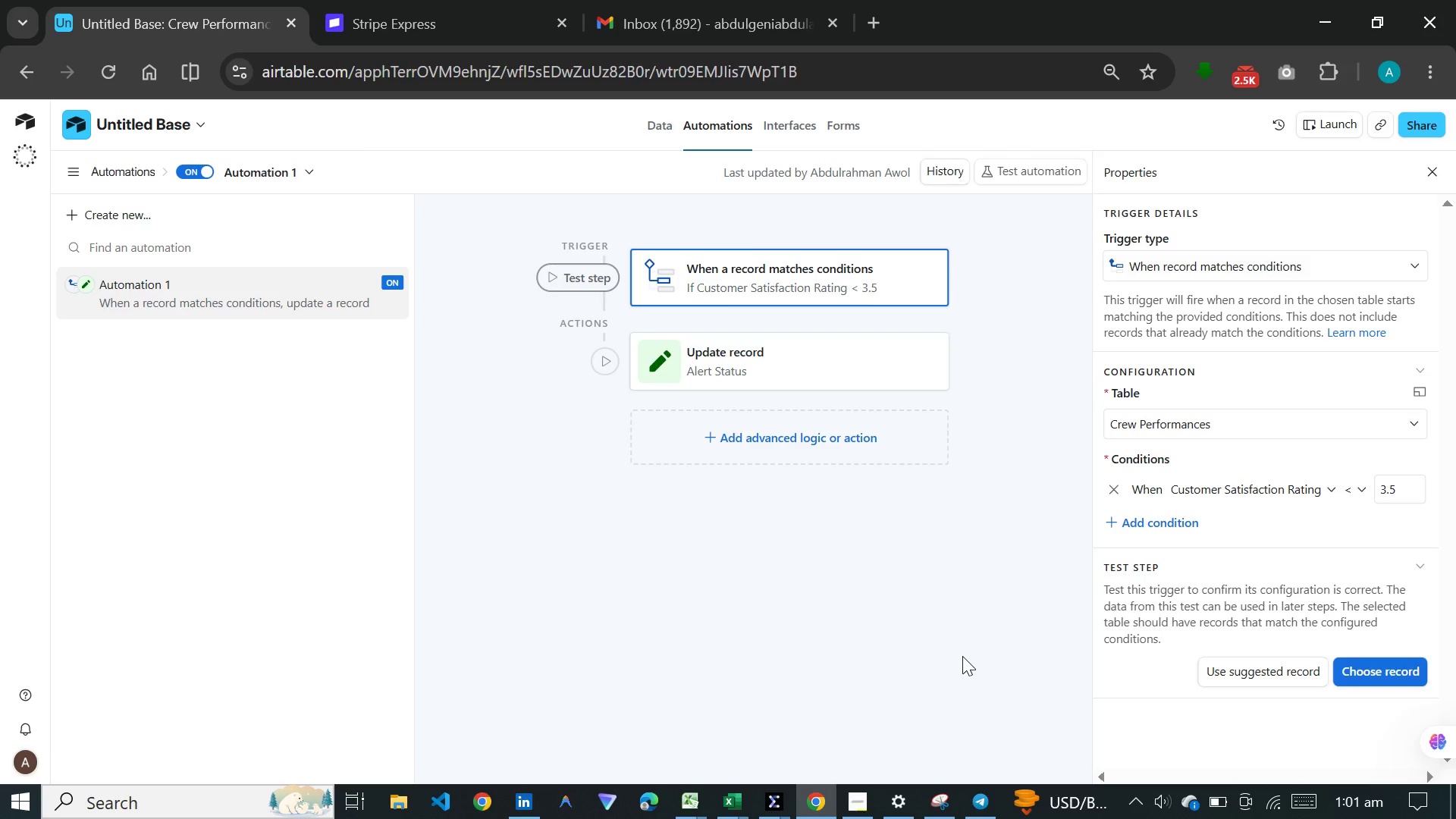 
wait(15.81)
 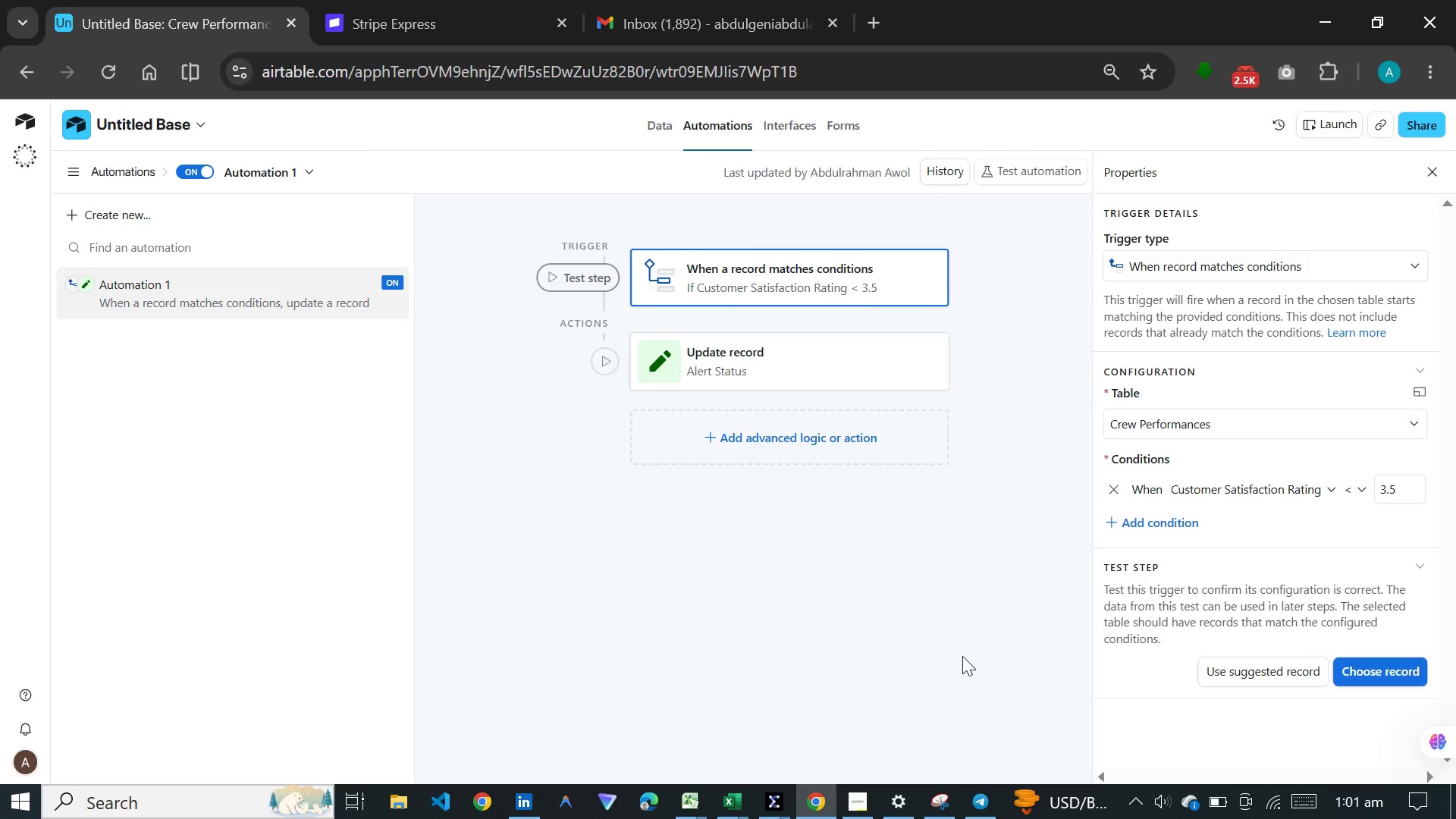 
left_click([601, 278])
 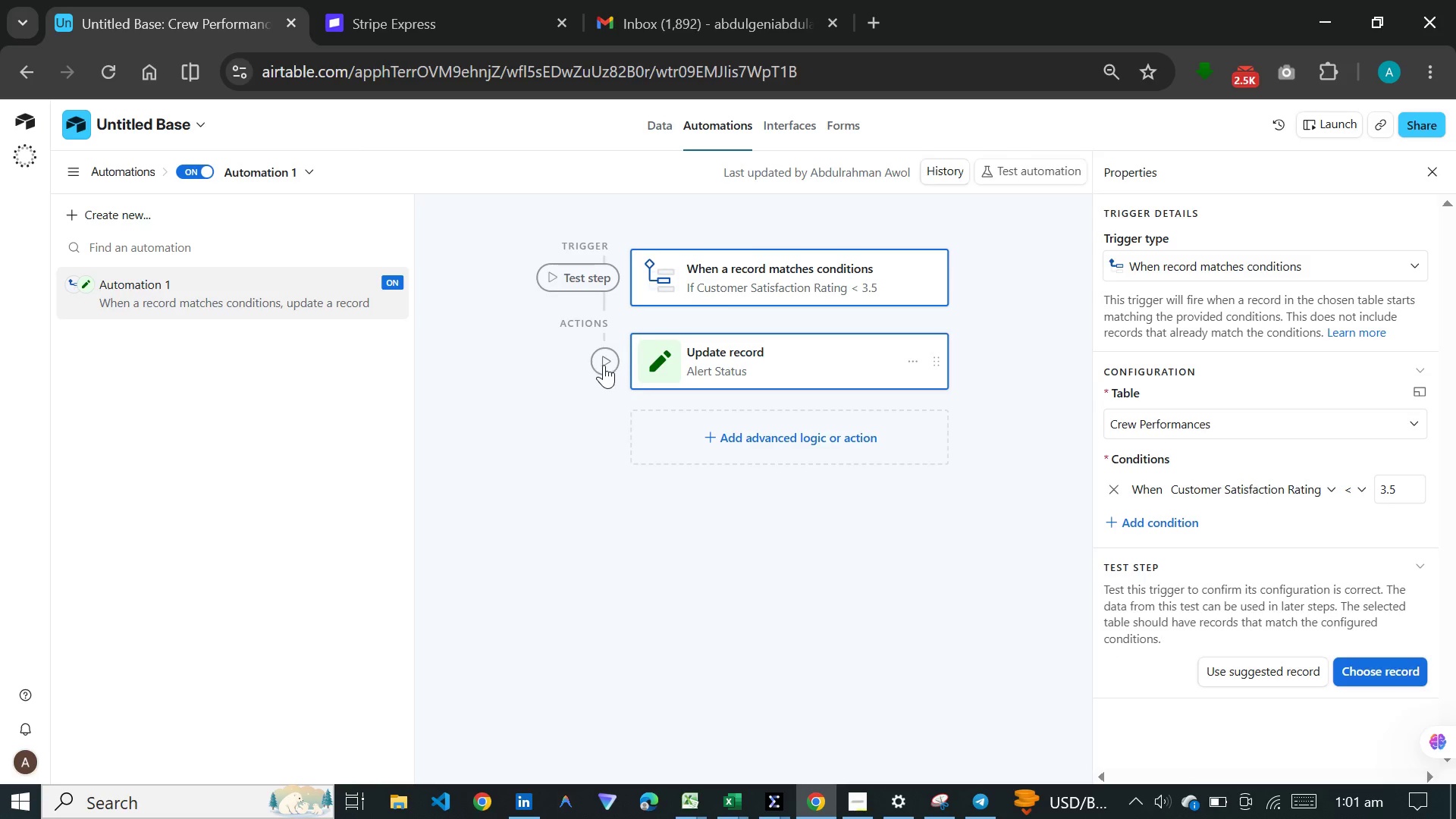 
left_click([604, 365])
 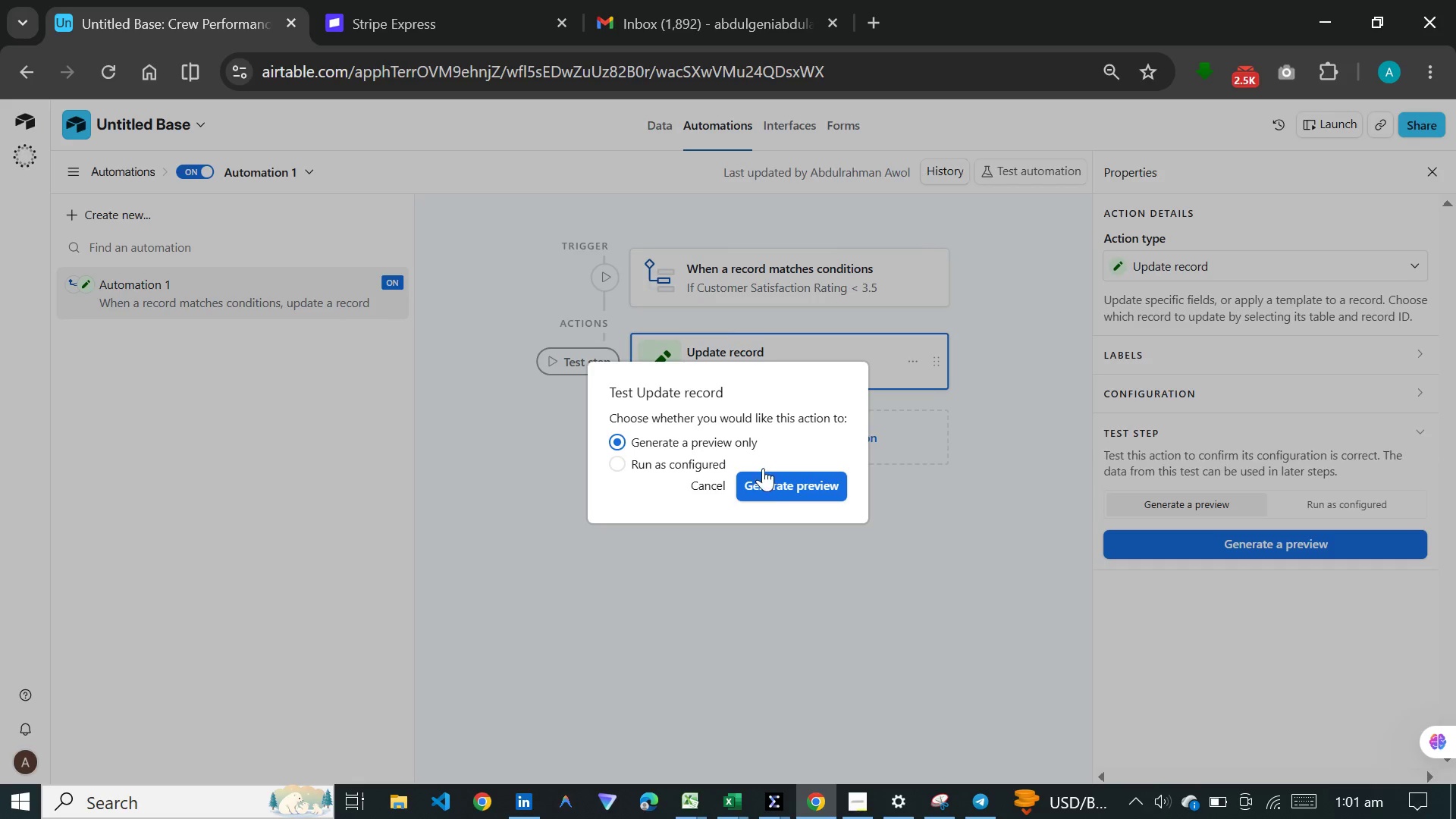 
left_click([768, 475])
 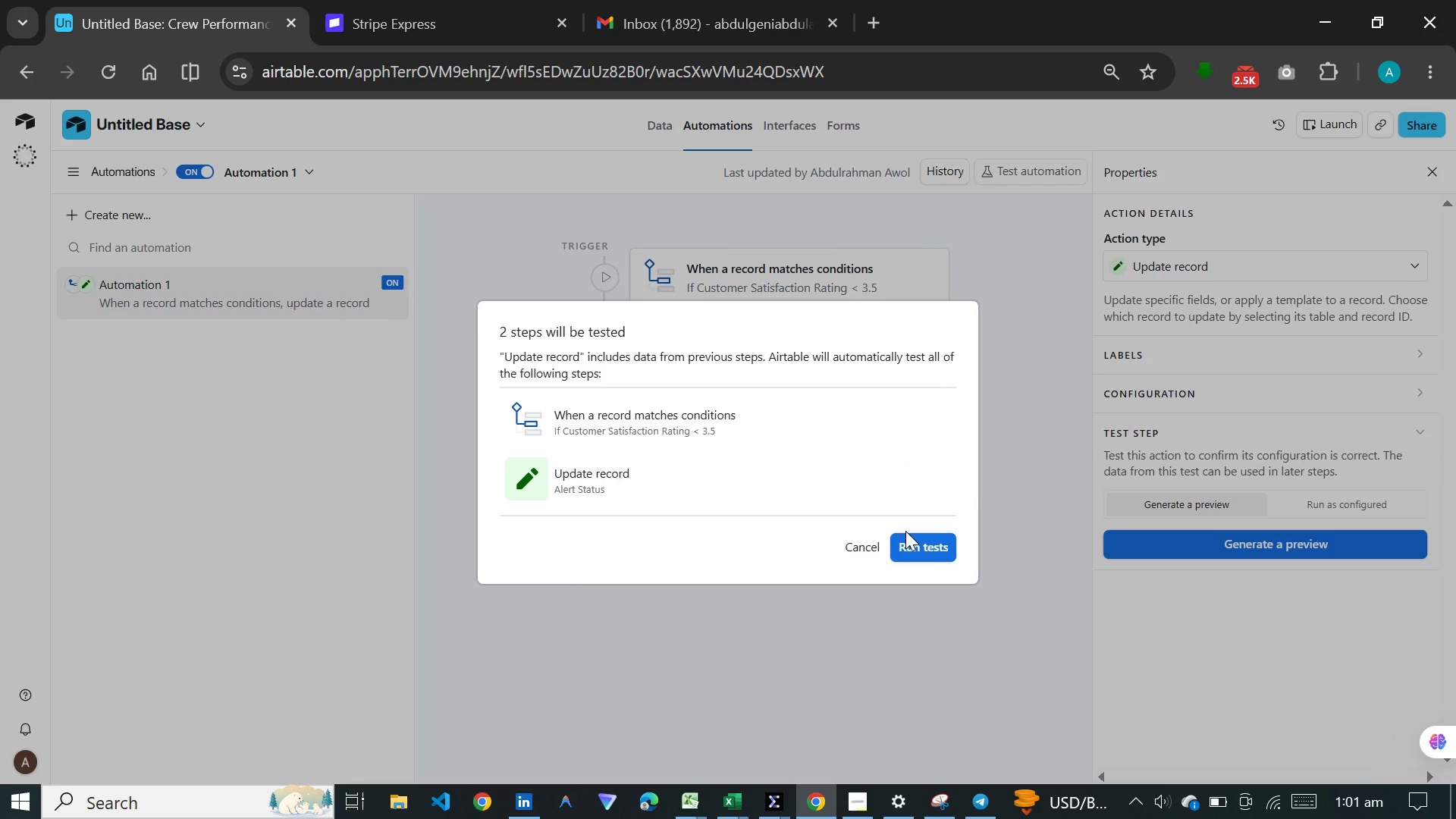 
left_click([905, 531])
 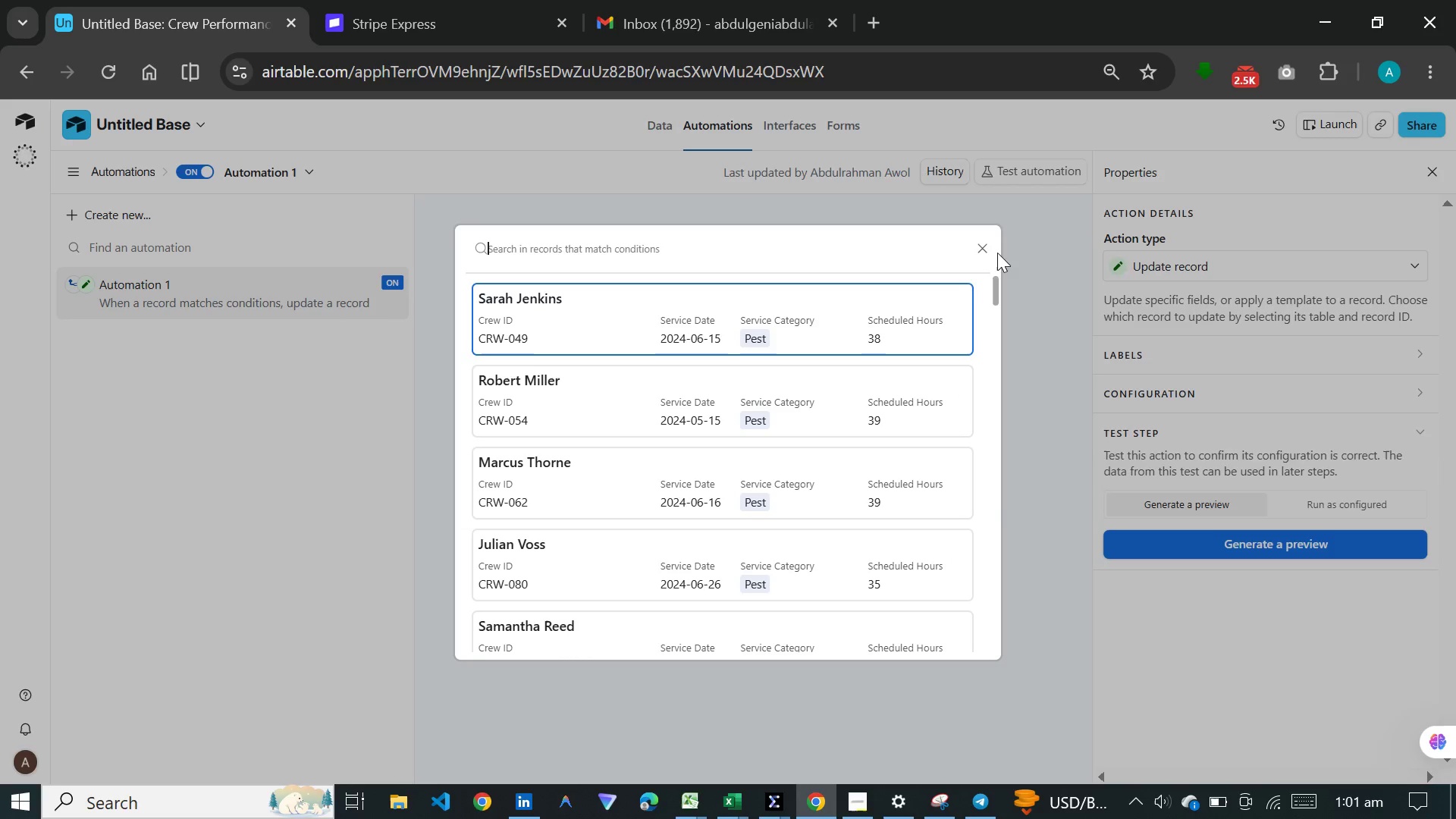 
left_click([988, 249])
 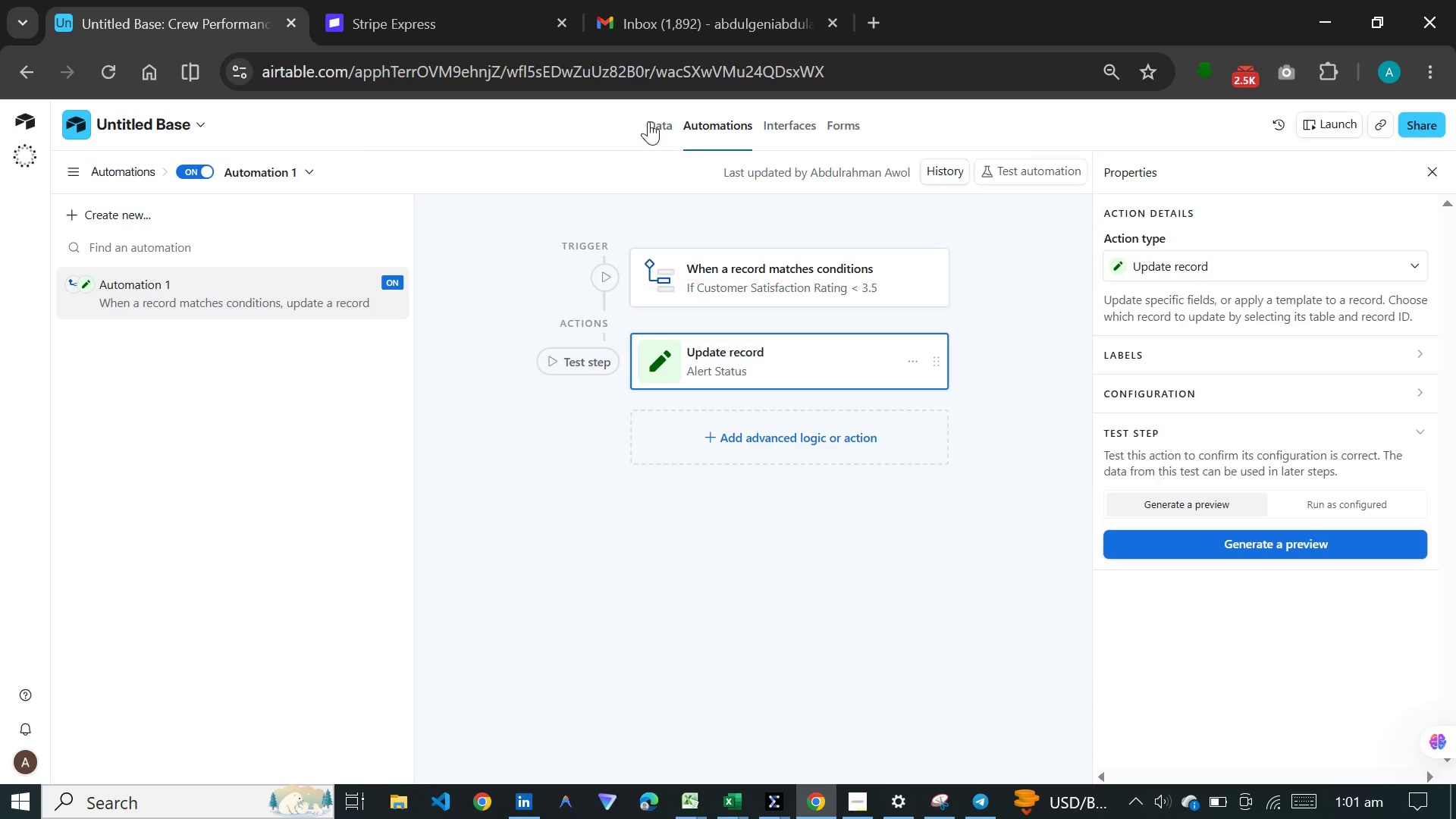 
double_click([650, 121])
 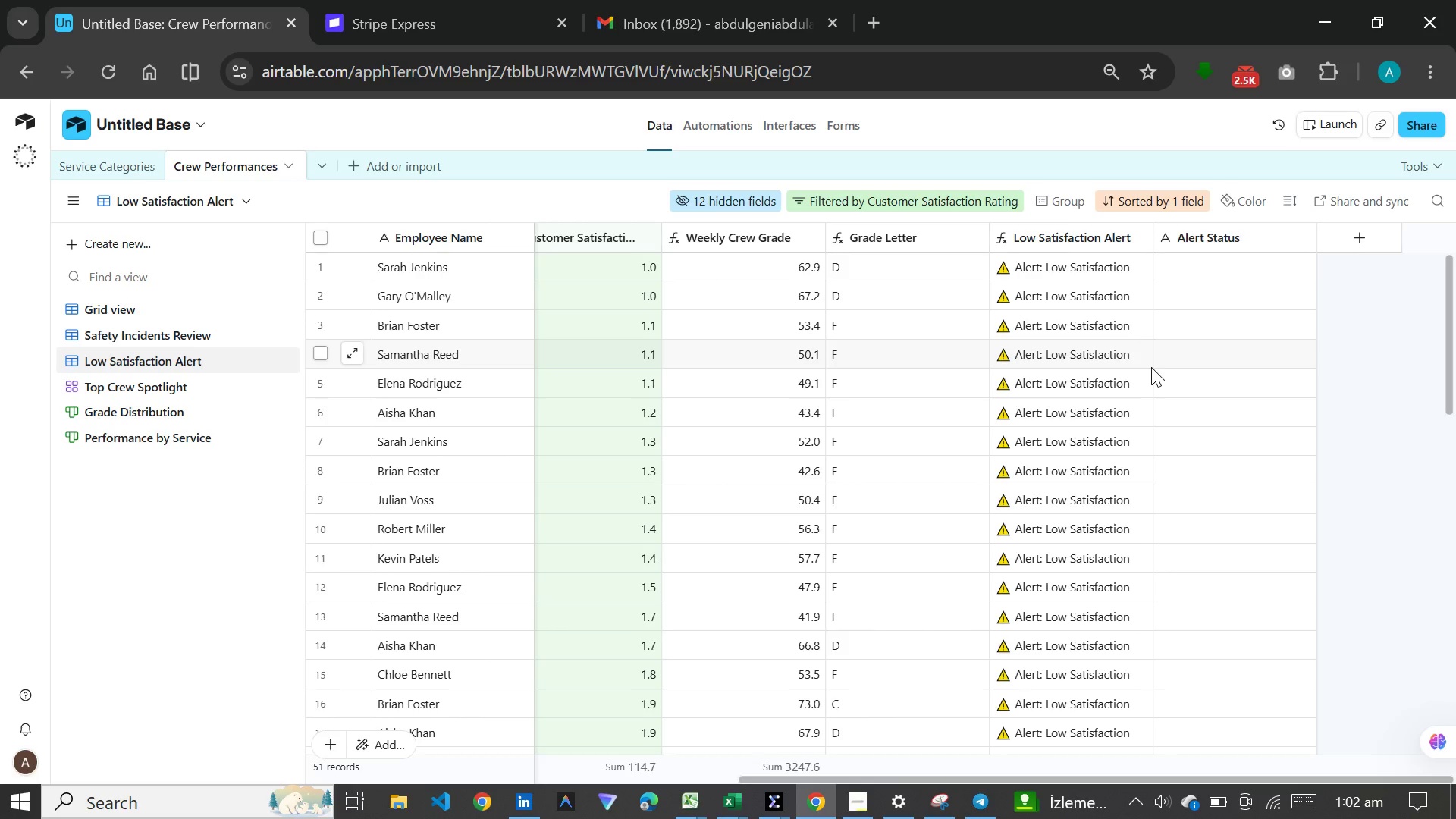 
wait(80.02)
 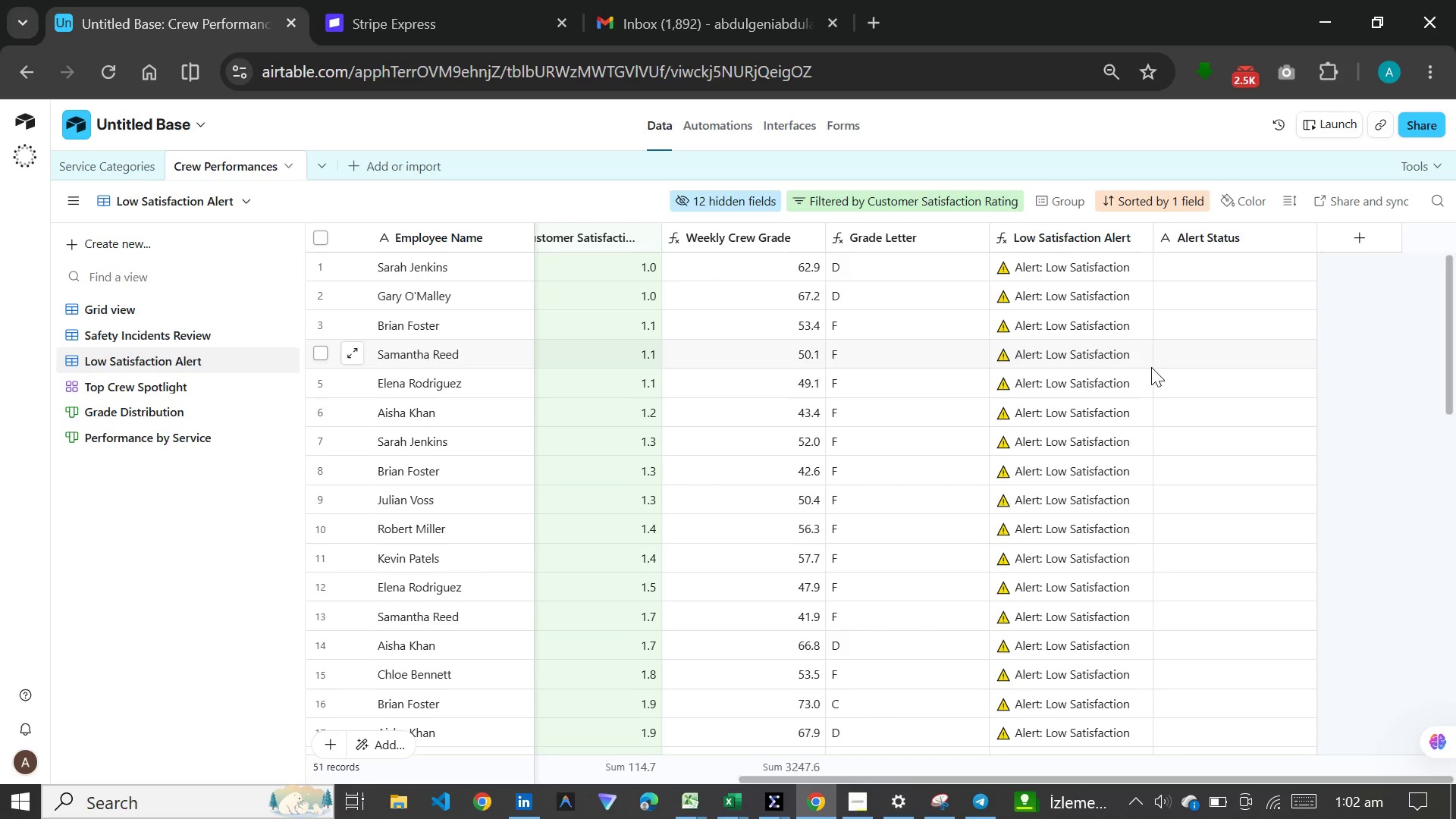 
left_click([99, 307])
 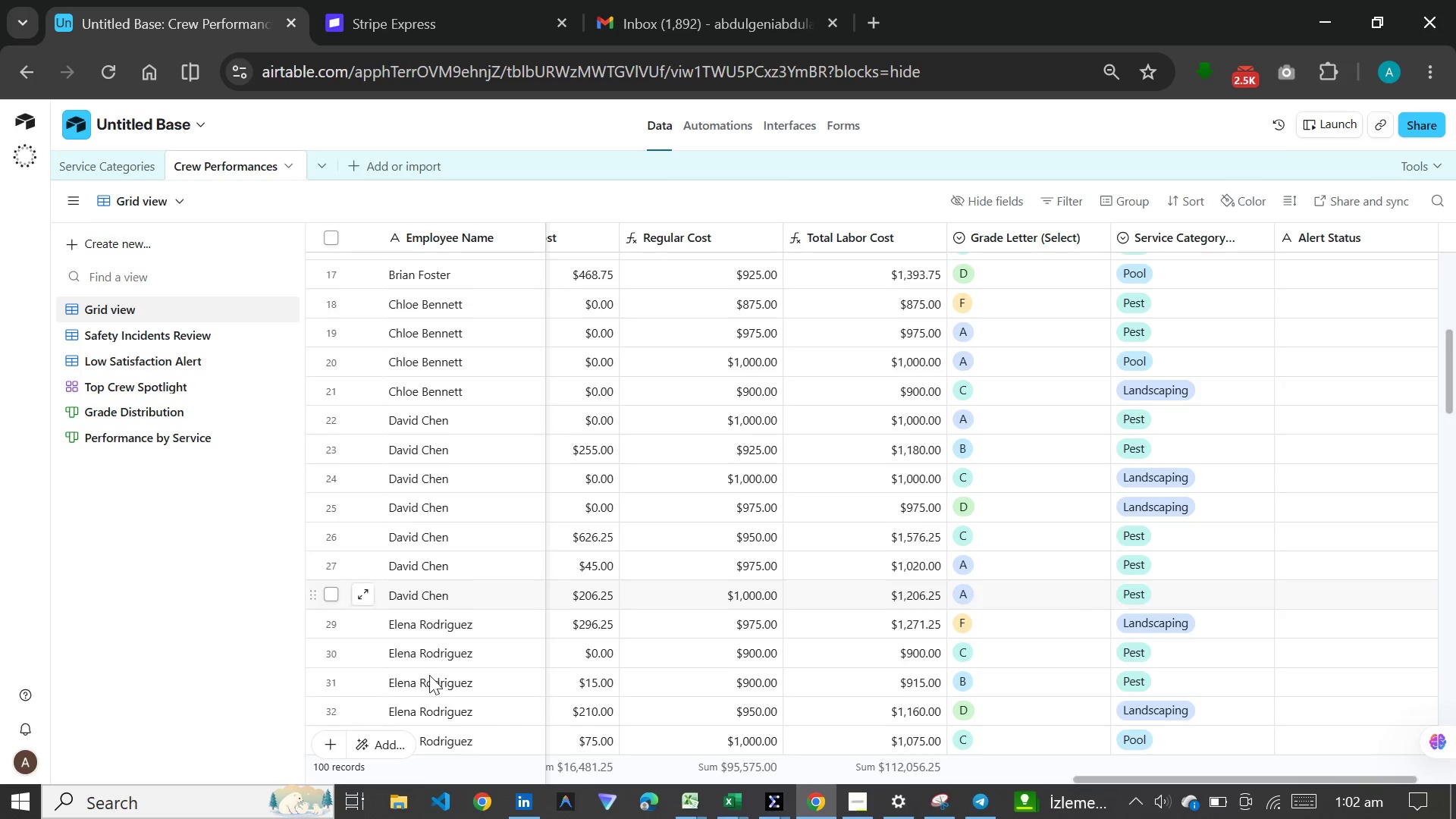 
scroll: coordinate [466, 626], scroll_direction: down, amount: 63.0
 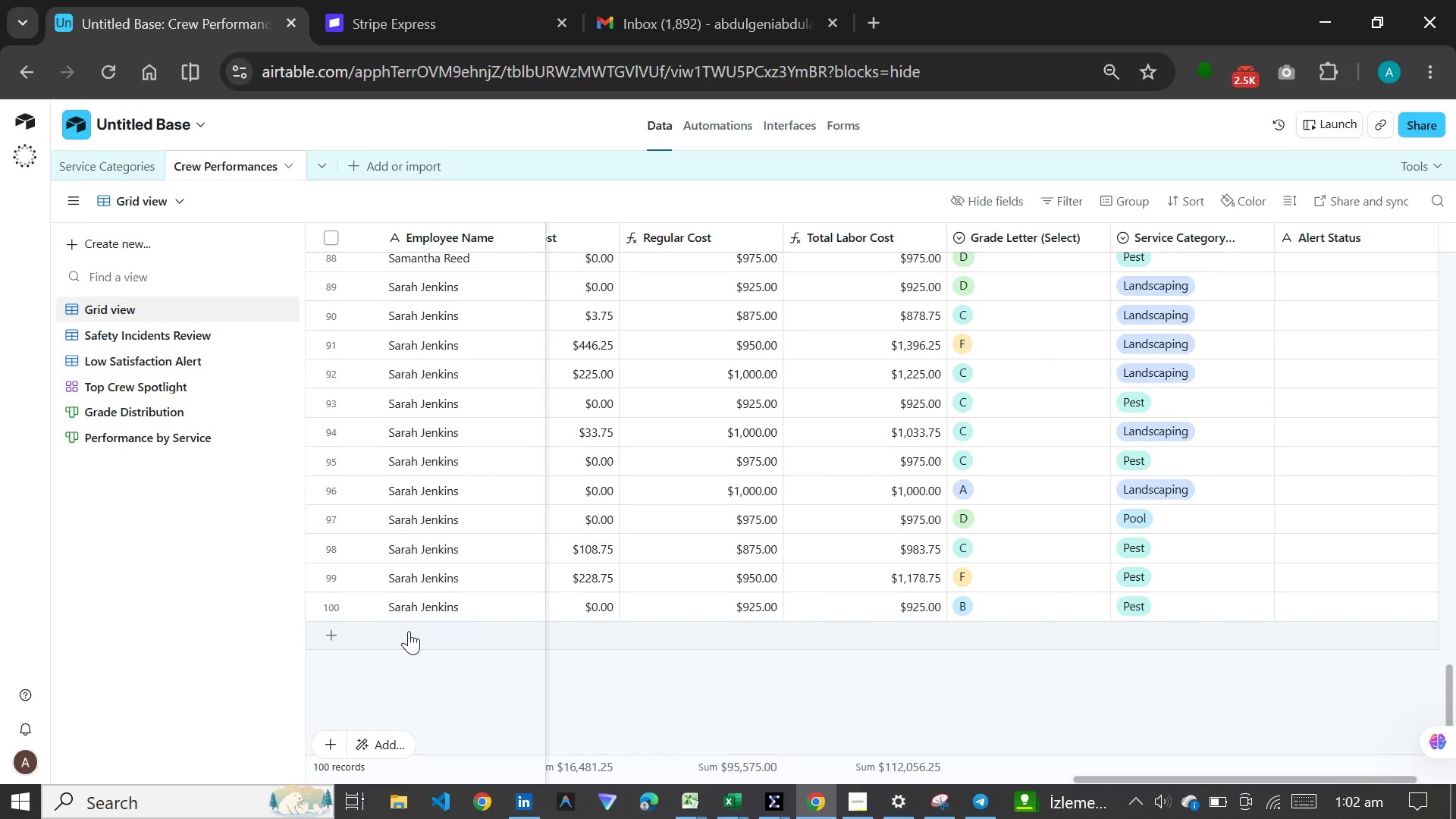 
left_click([409, 631])
 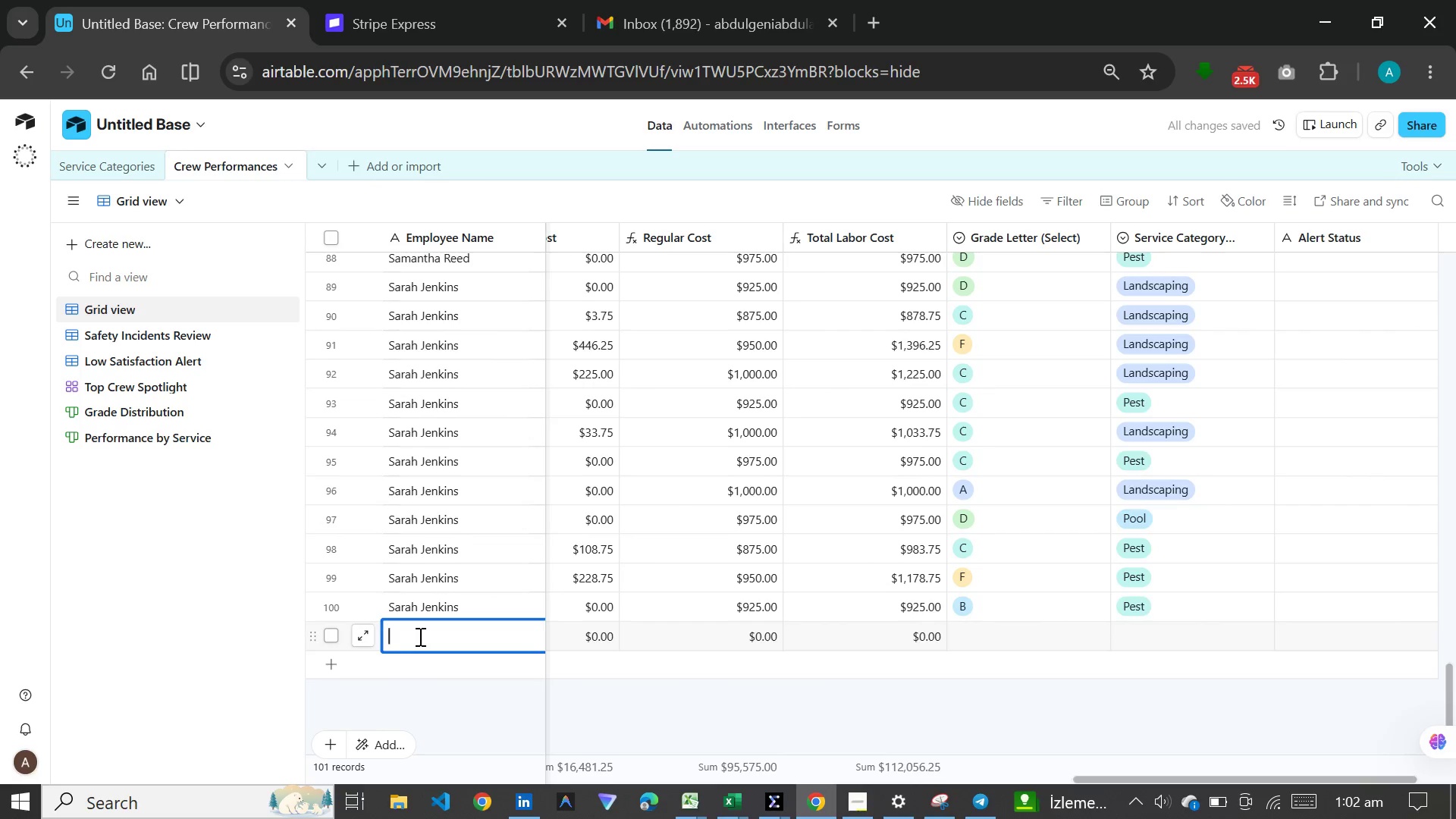 
wait(5.16)
 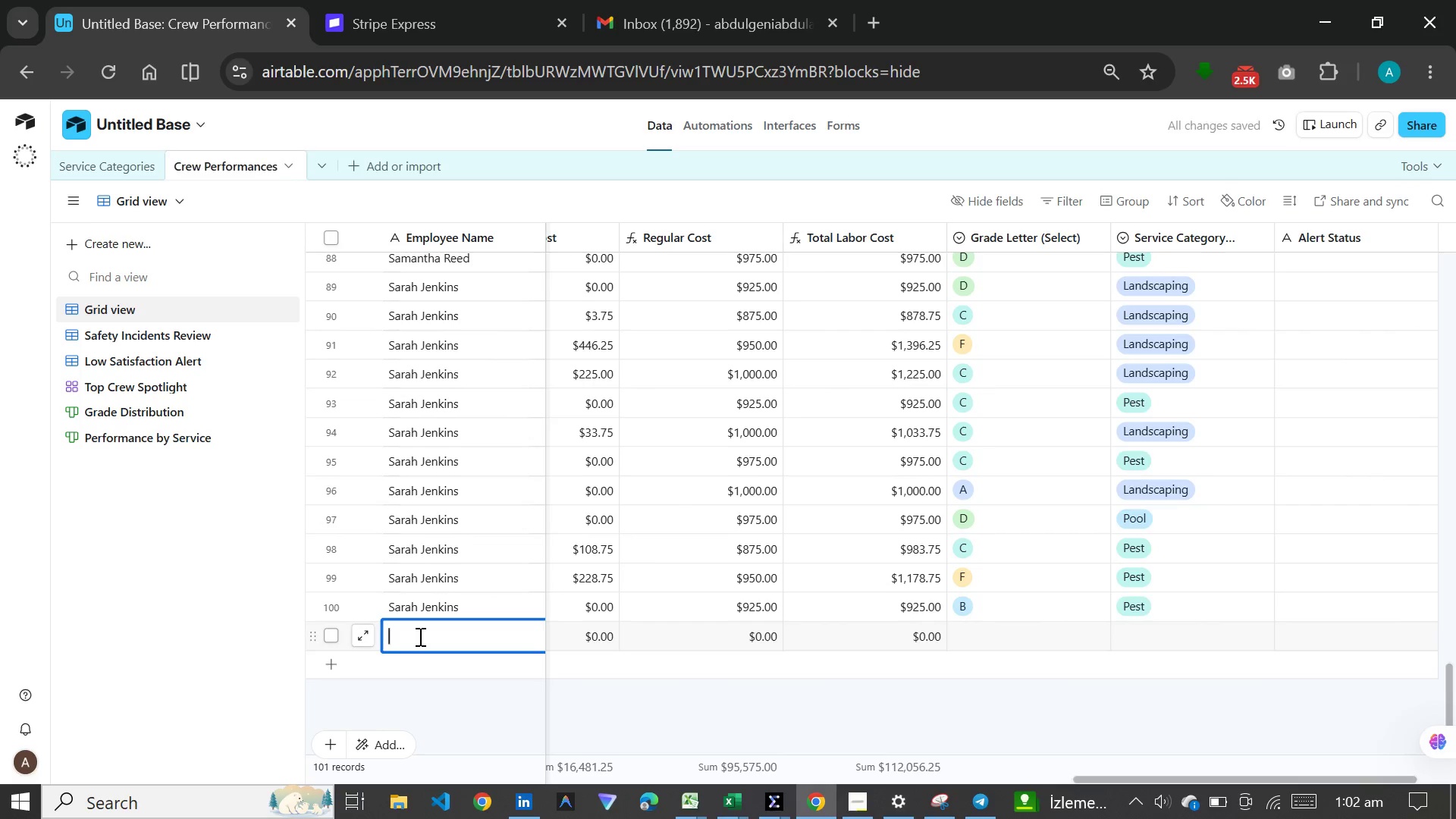 
type(Test Employee)
 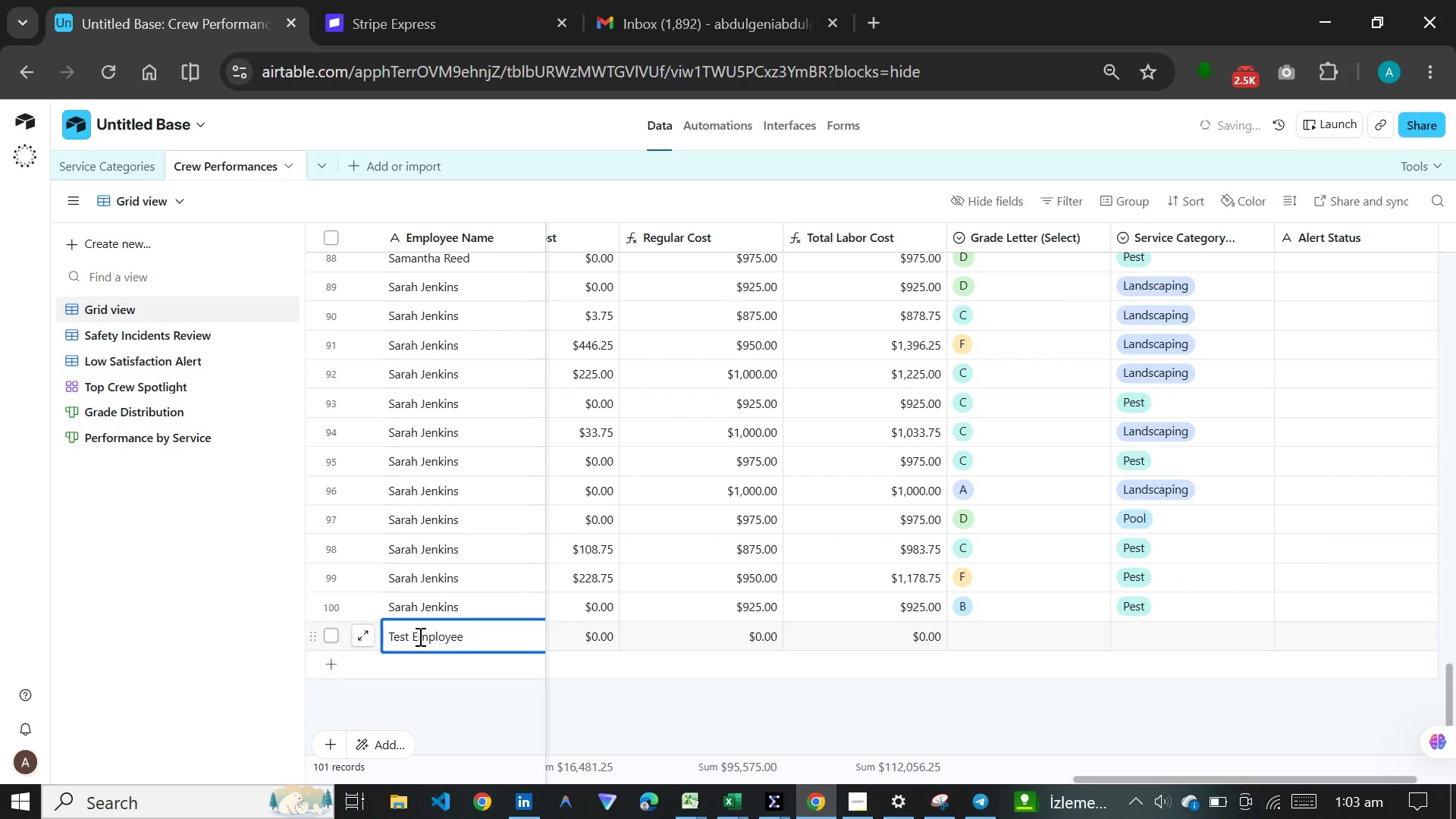 
left_click([581, 523])
 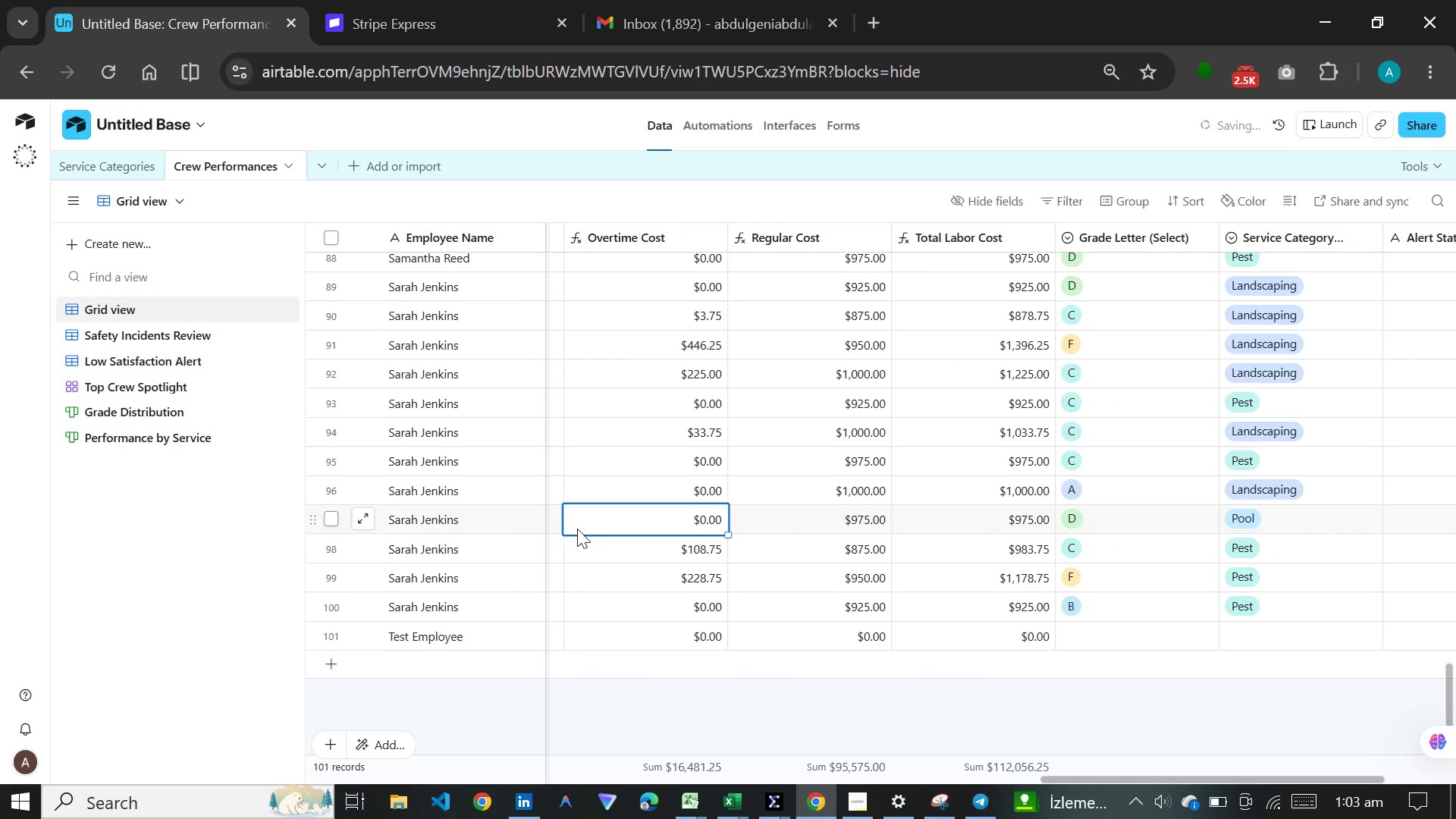 
left_click([576, 529])
 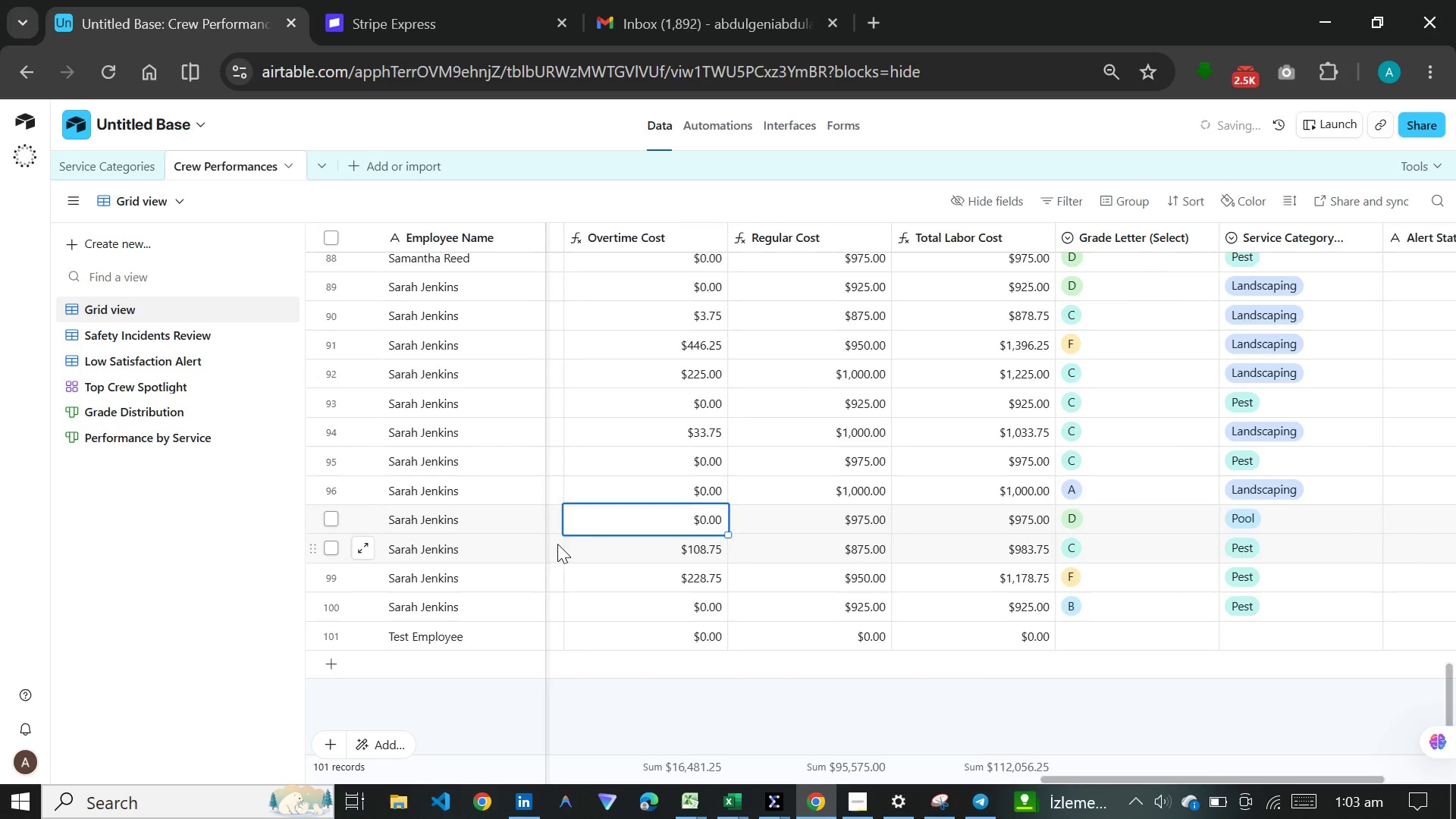 
double_click([557, 544])
 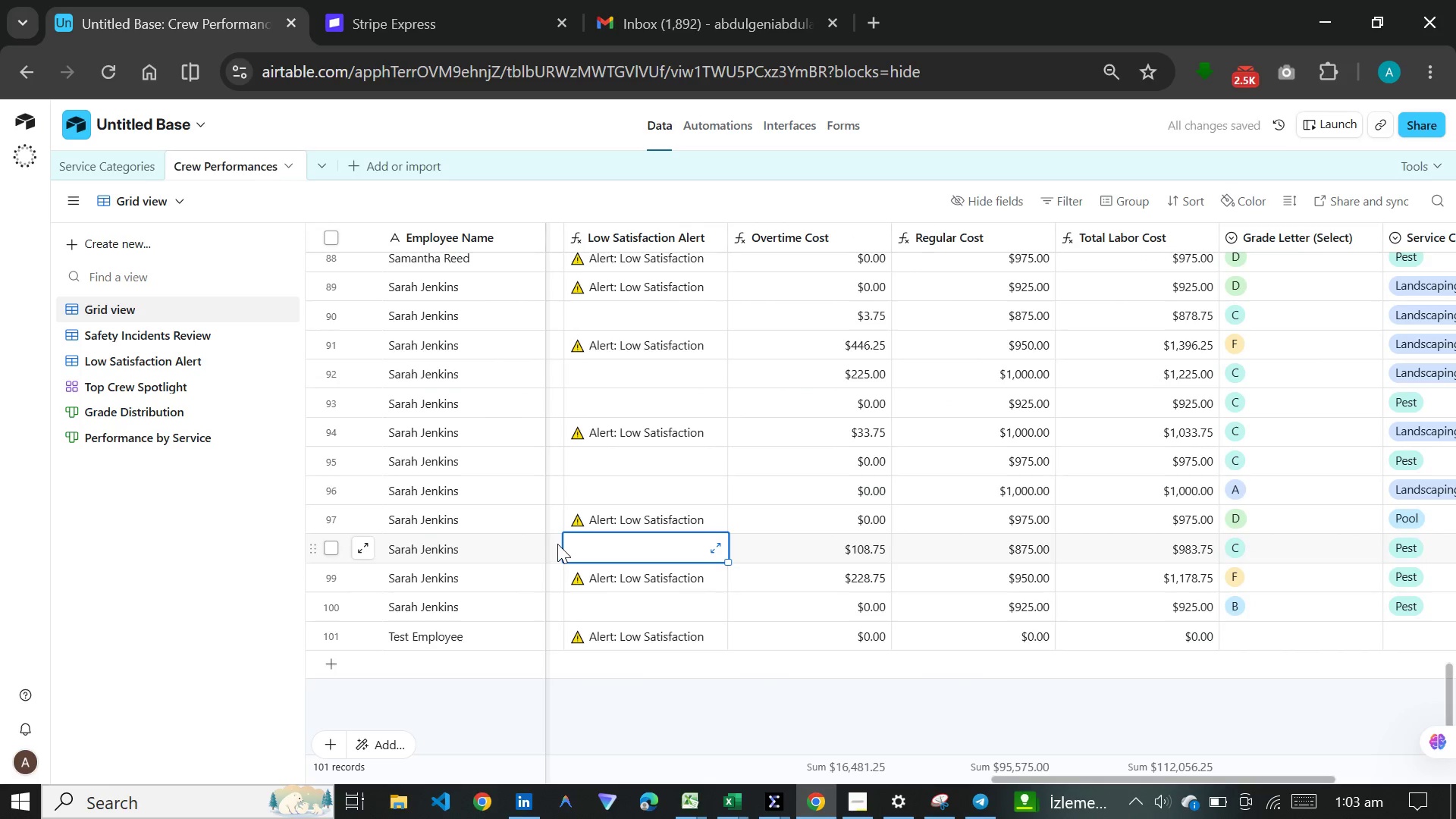 
left_click([557, 544])
 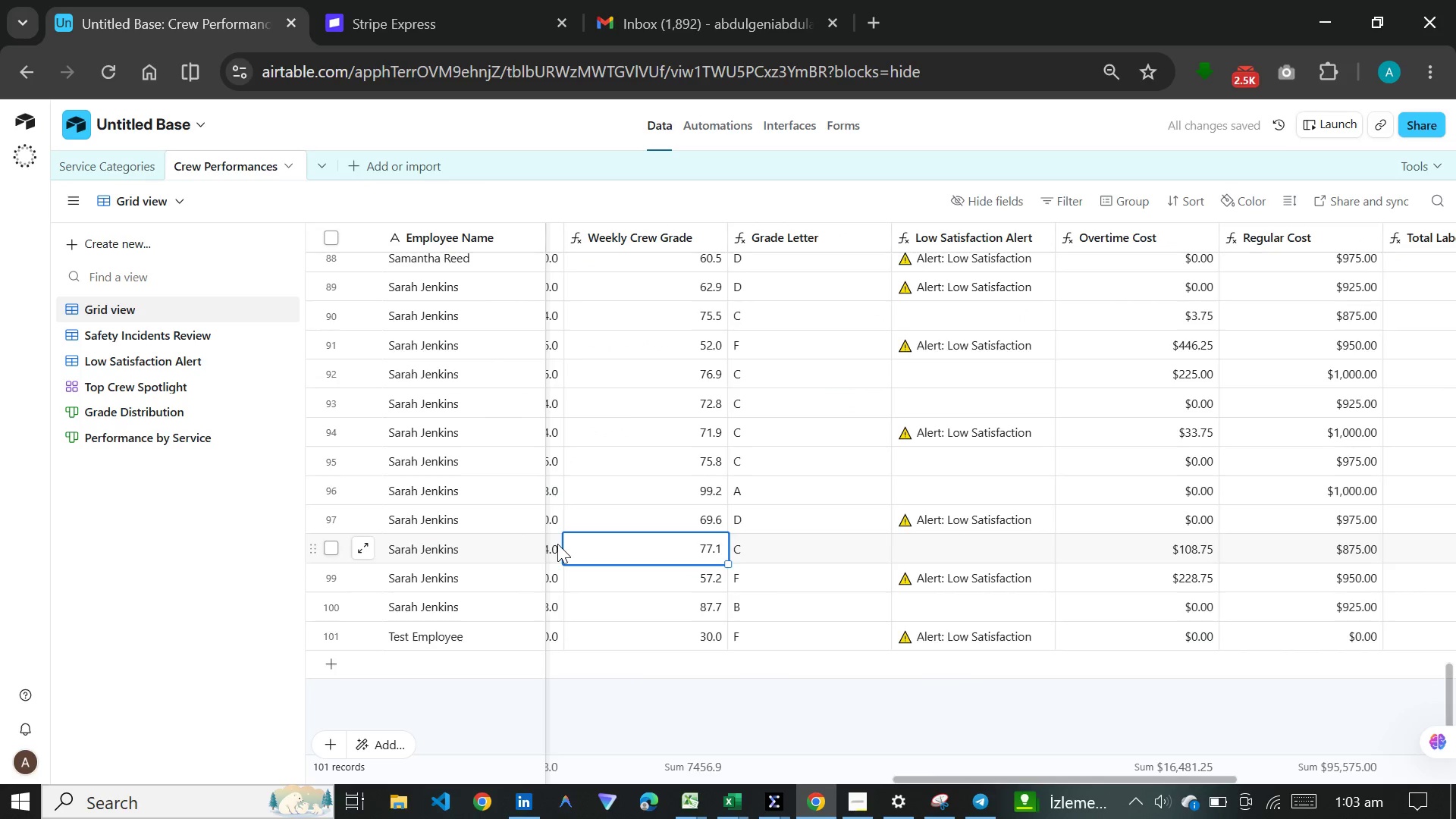 
double_click([557, 544])
 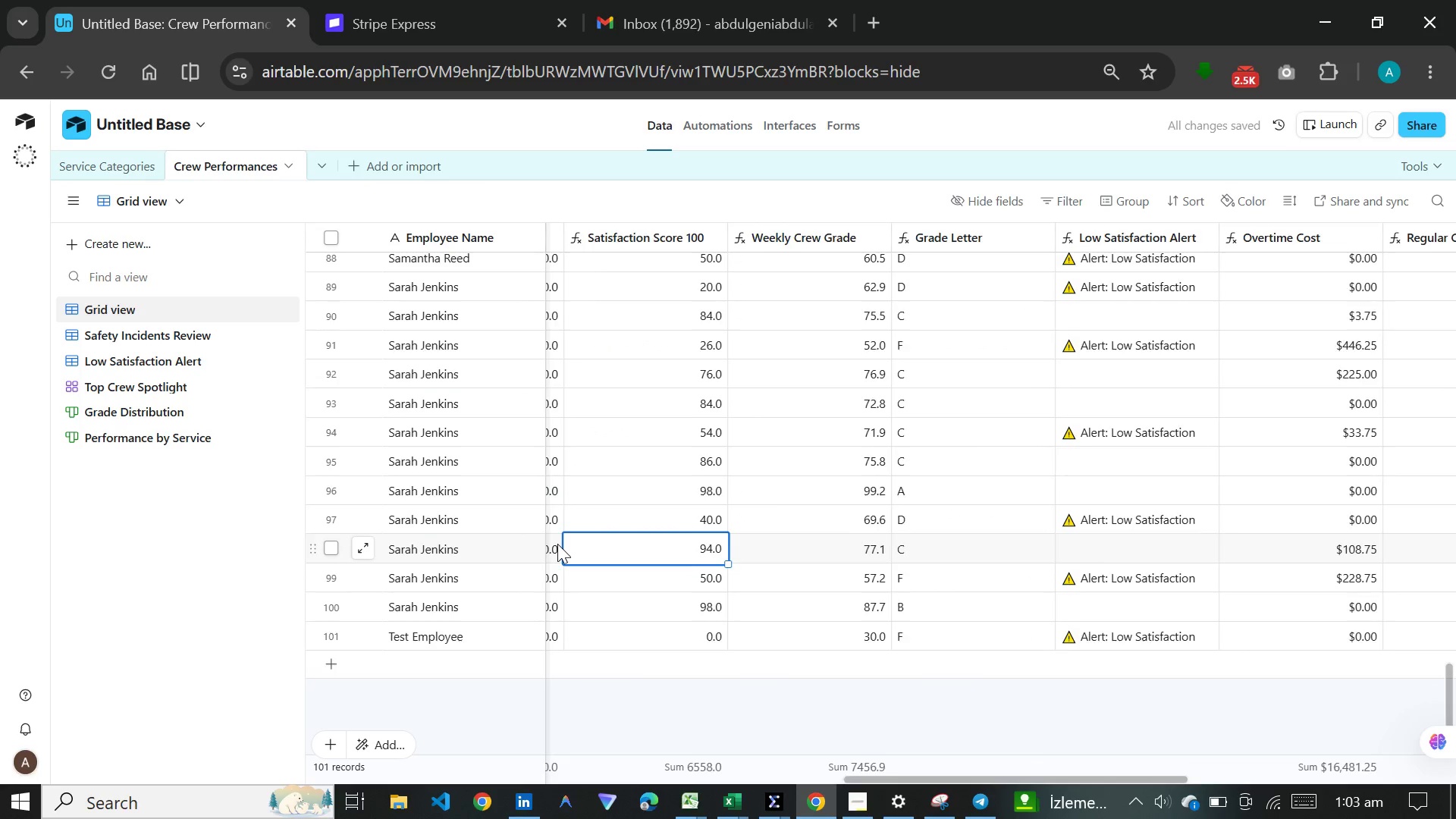 
triple_click([557, 544])
 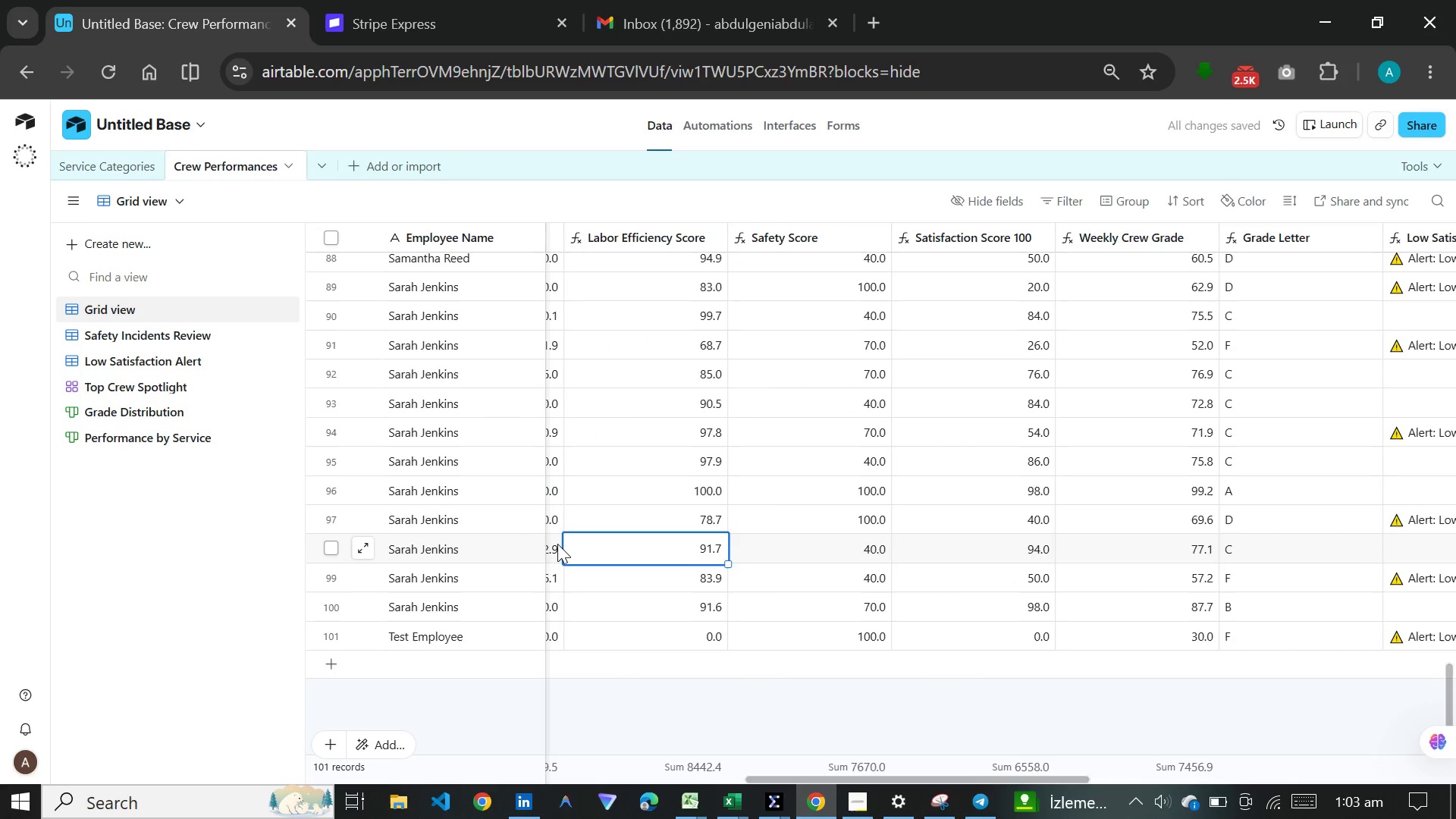 
triple_click([557, 544])
 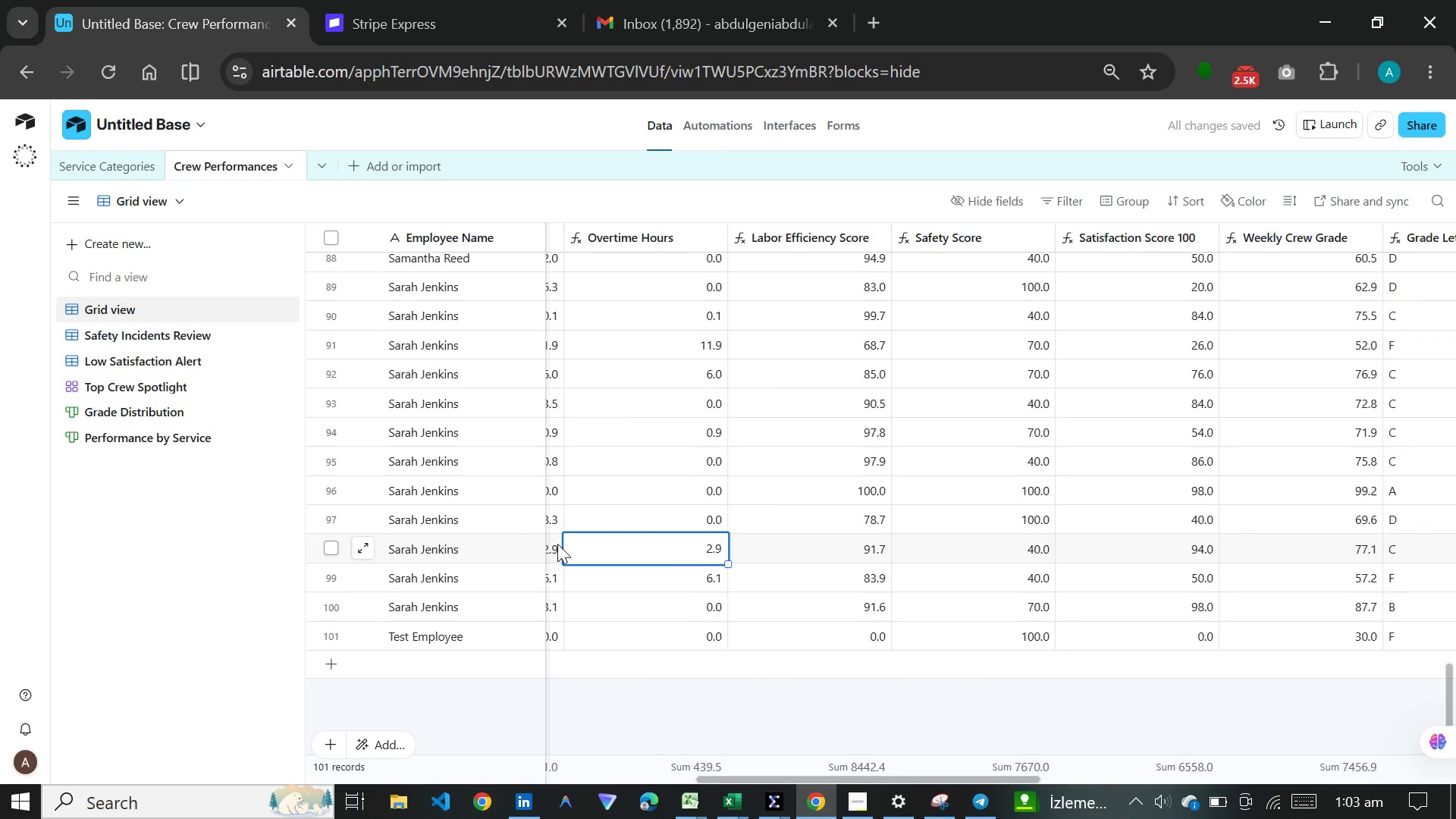 
triple_click([557, 544])
 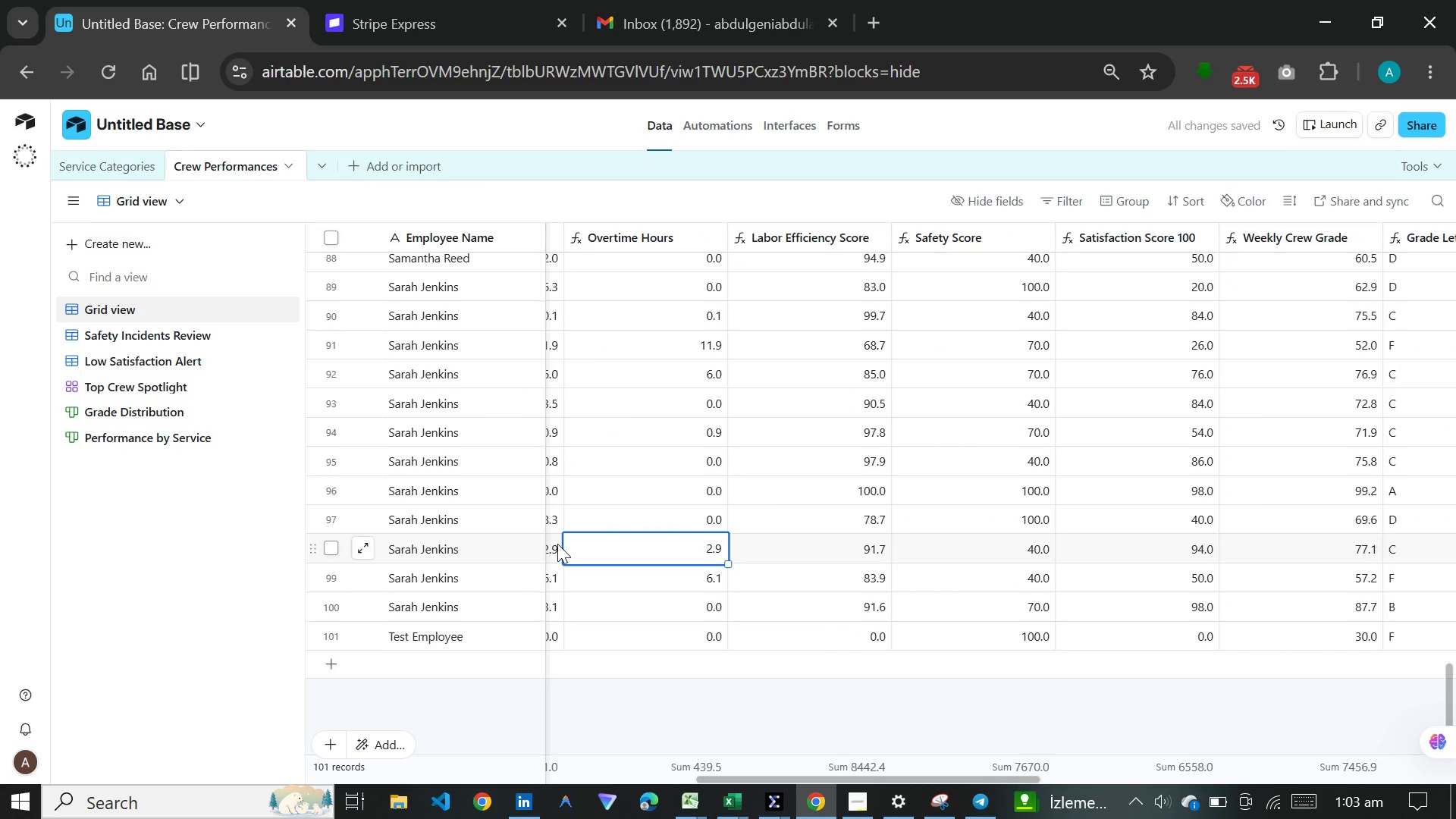 
triple_click([557, 544])
 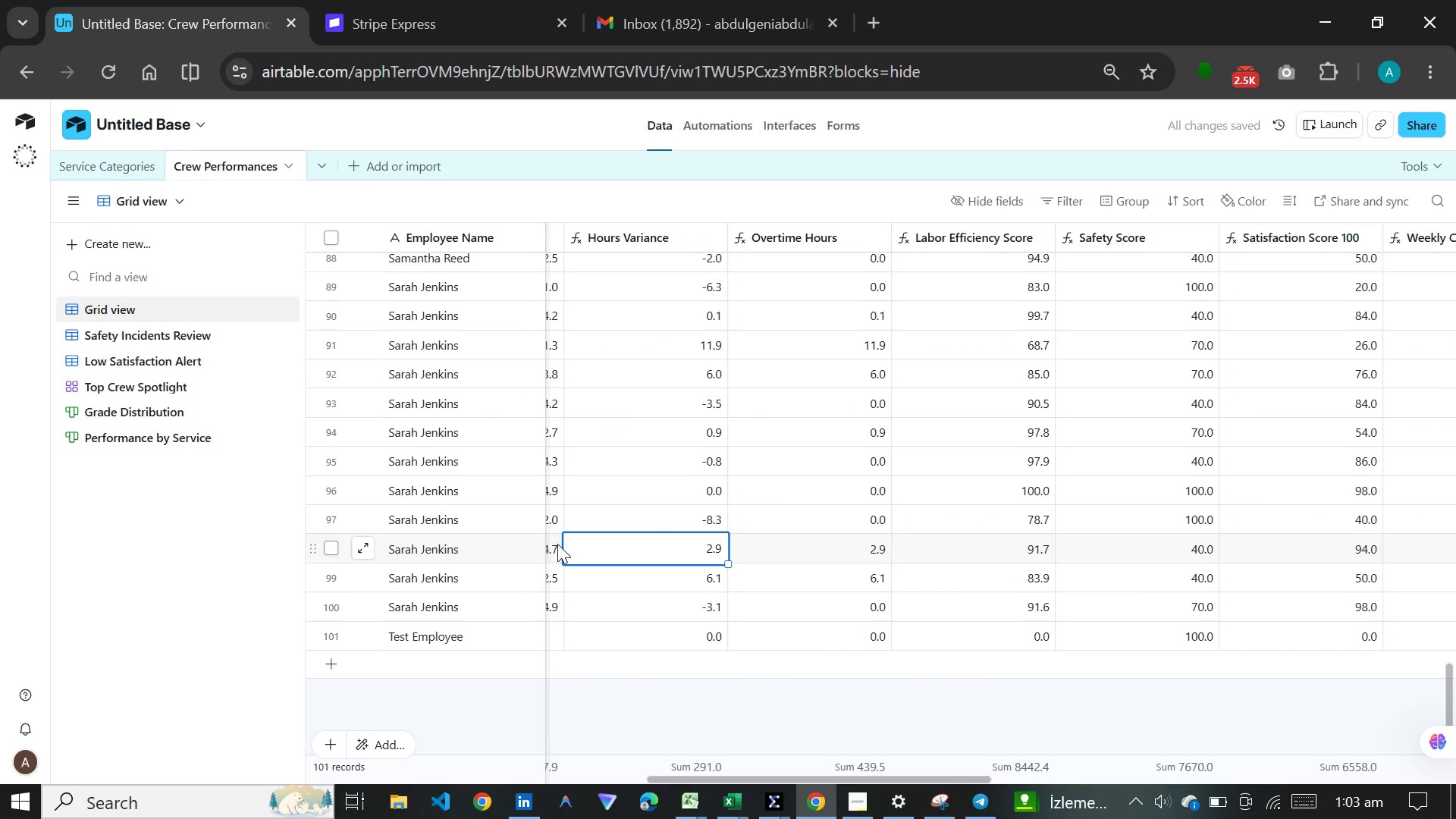 
triple_click([557, 544])
 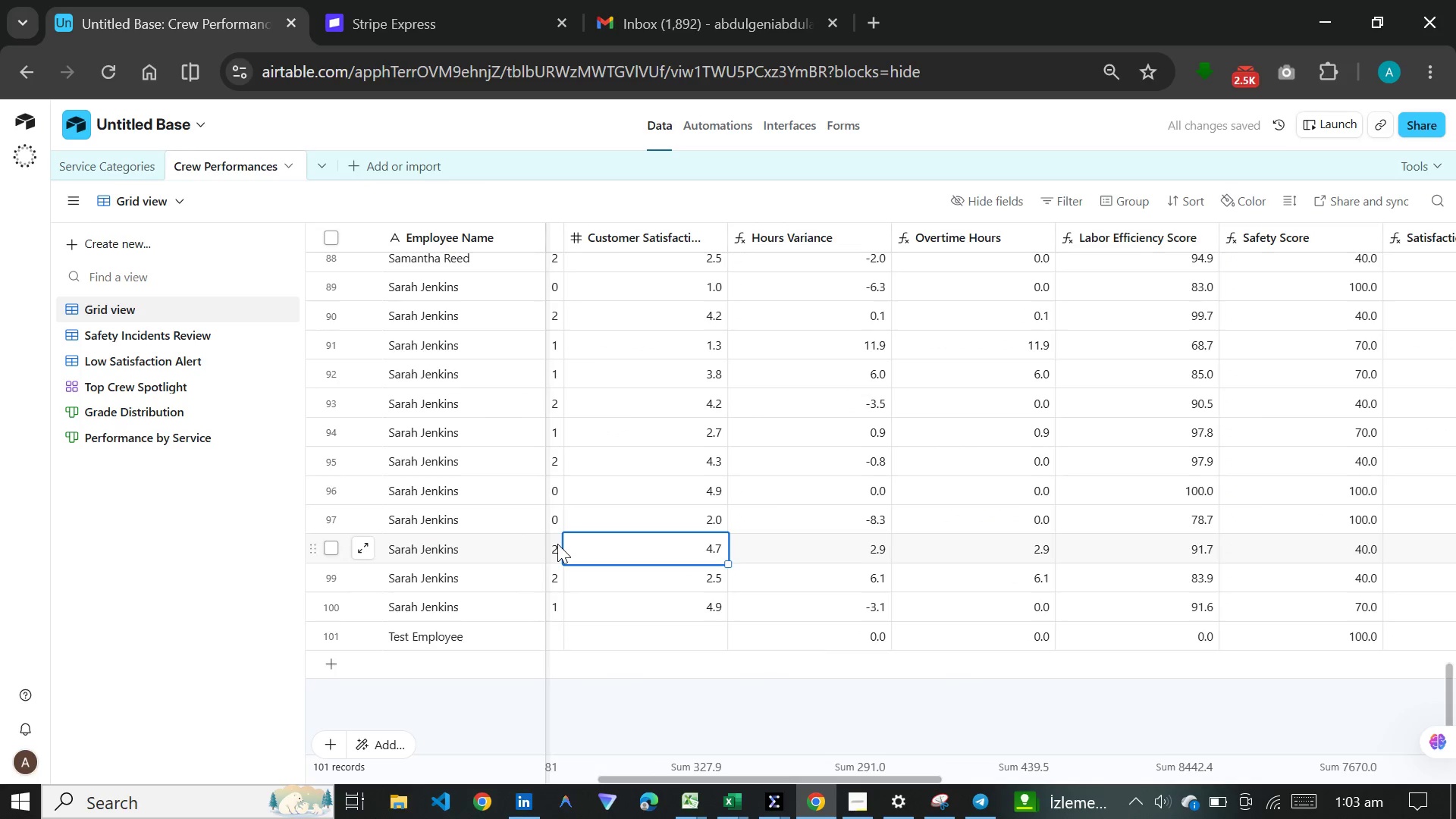 
triple_click([557, 544])
 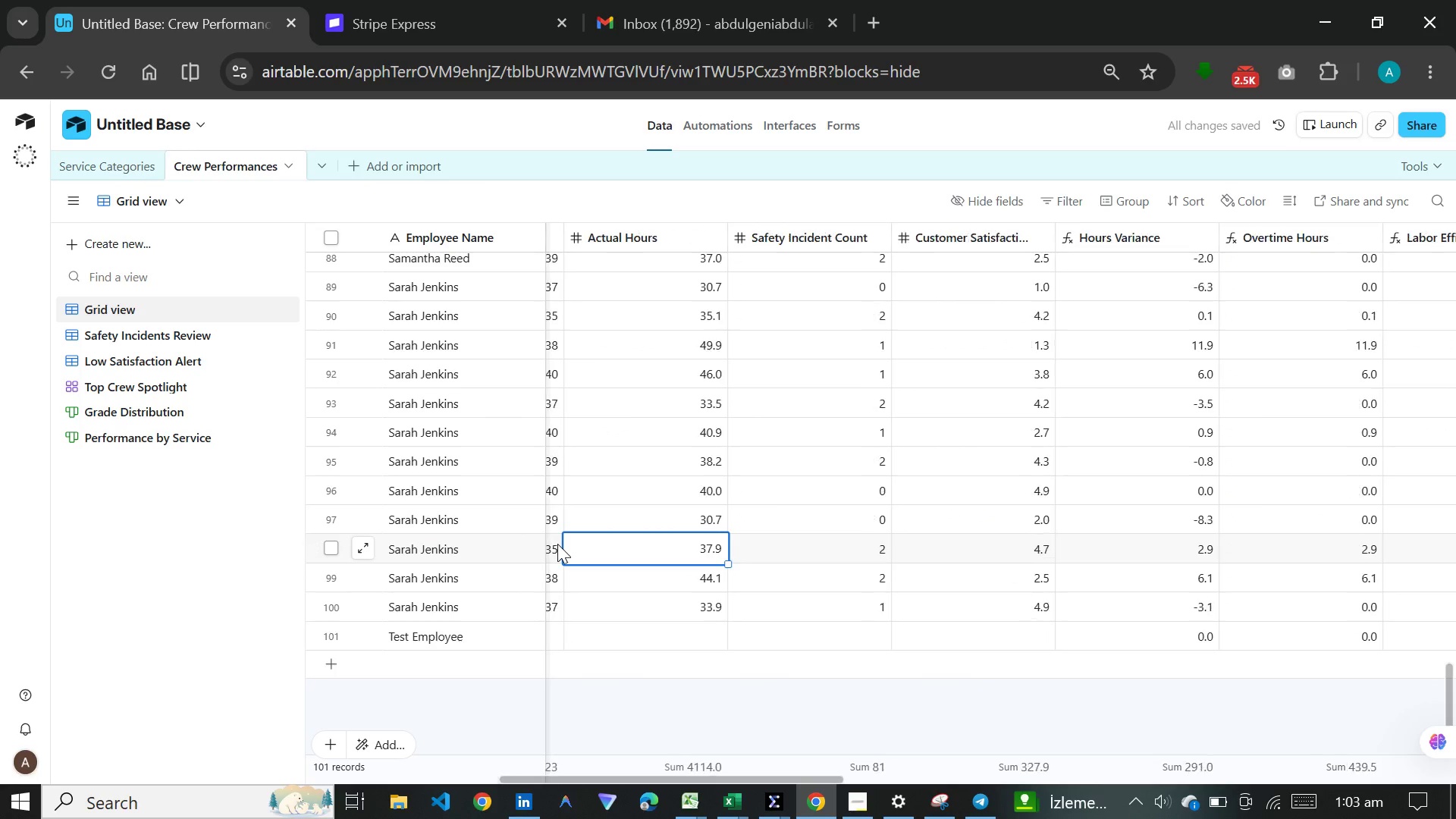 
triple_click([557, 544])
 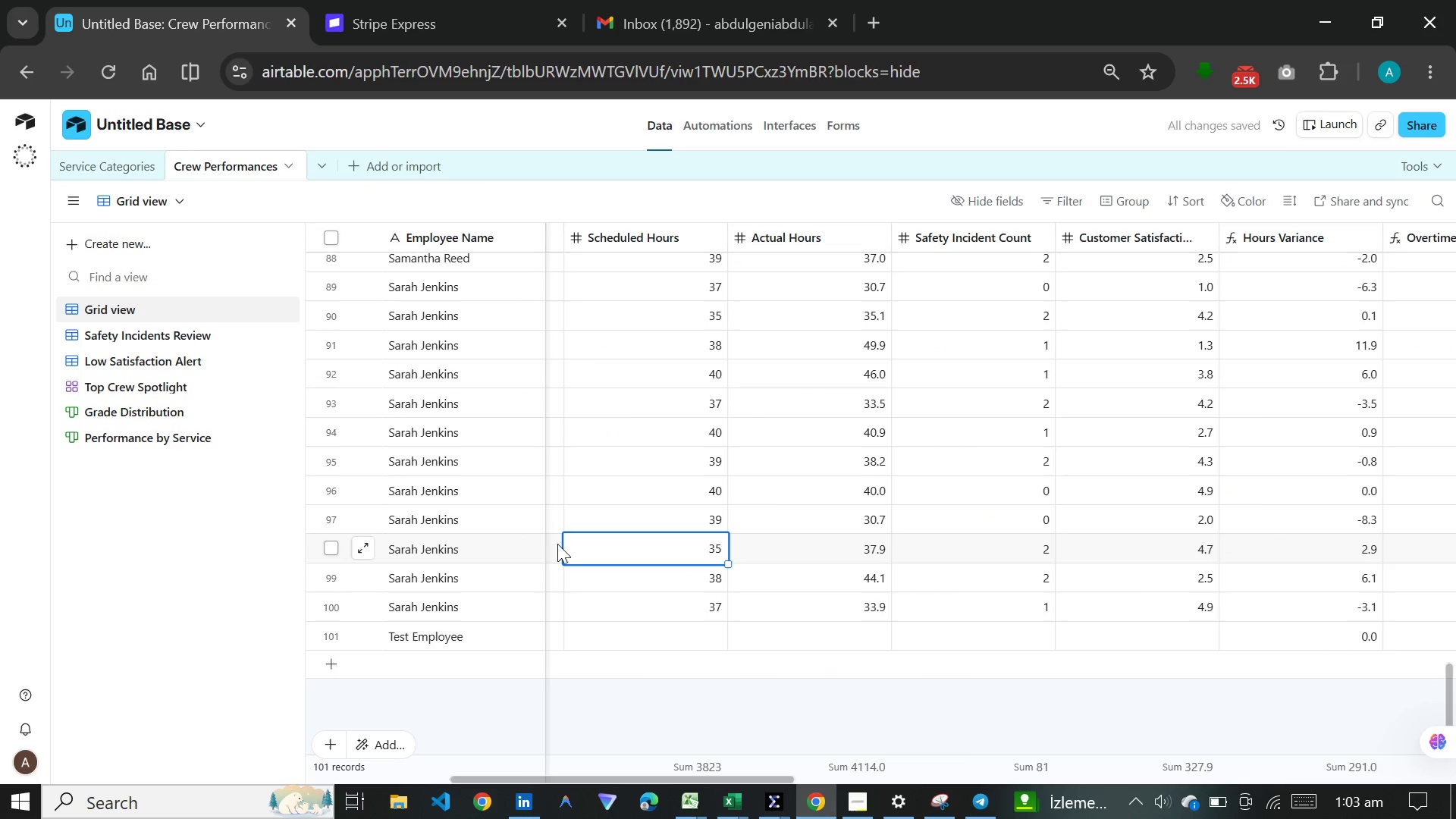 
triple_click([557, 544])
 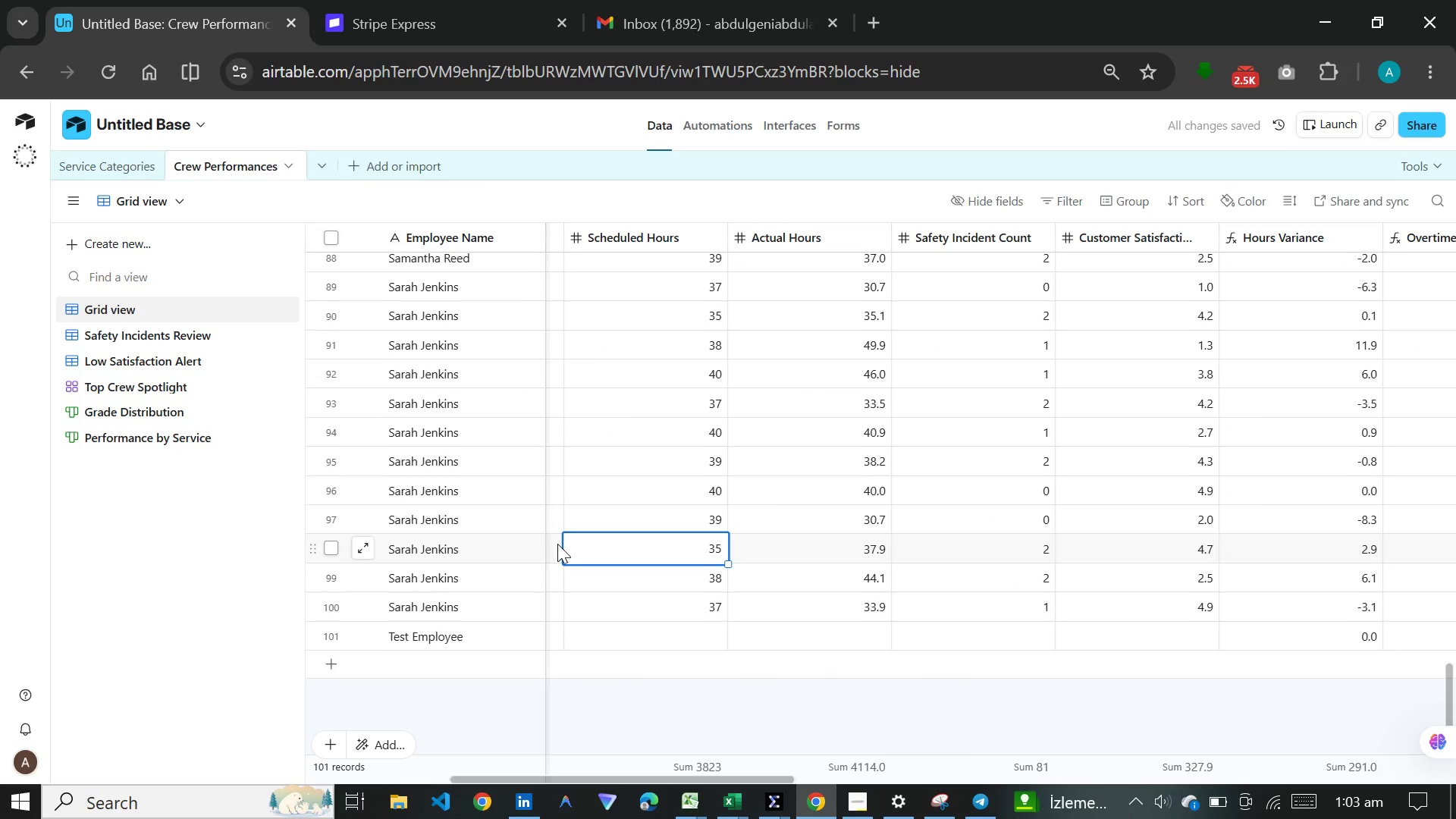 
triple_click([557, 544])
 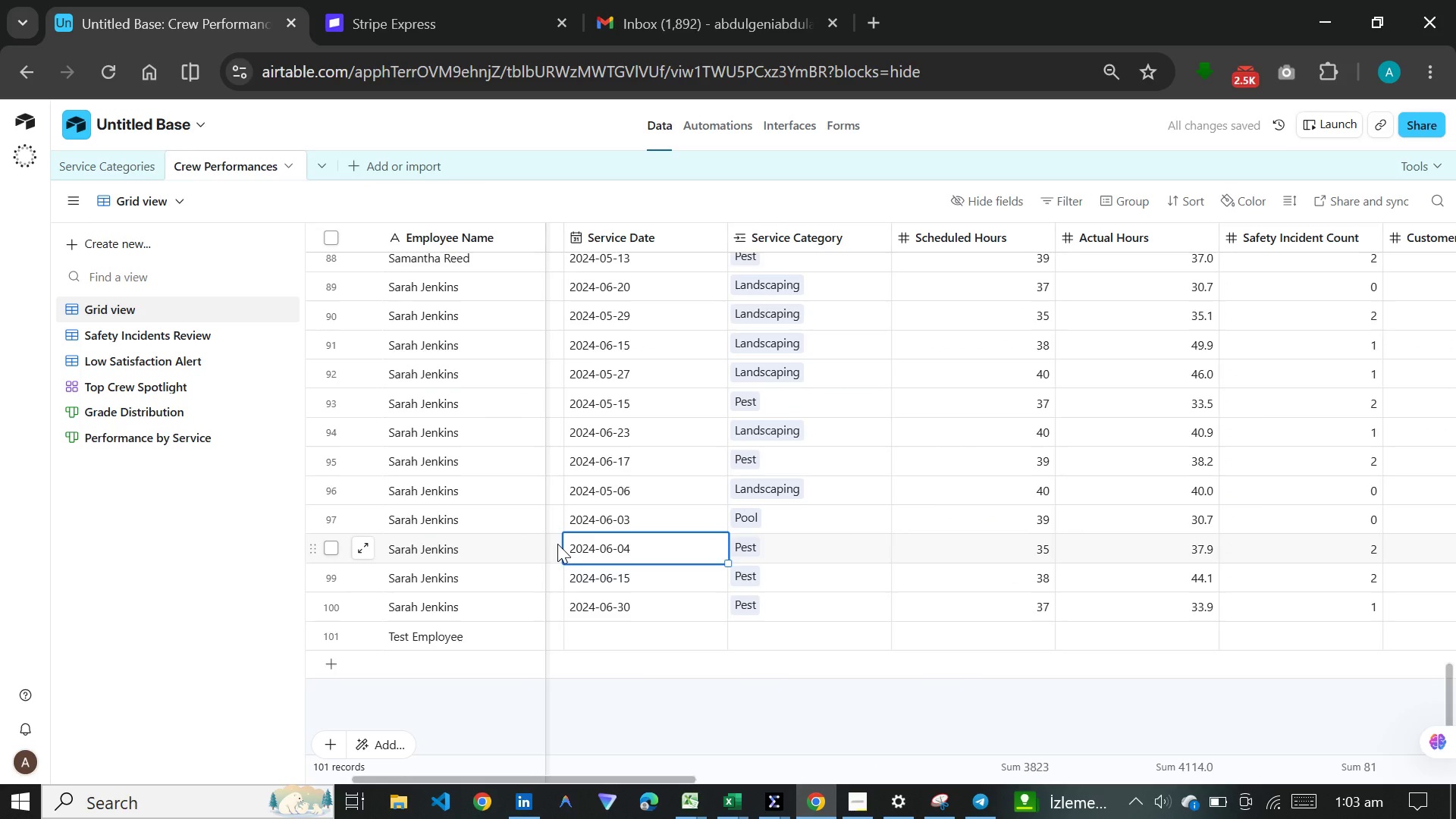 
double_click([557, 544])
 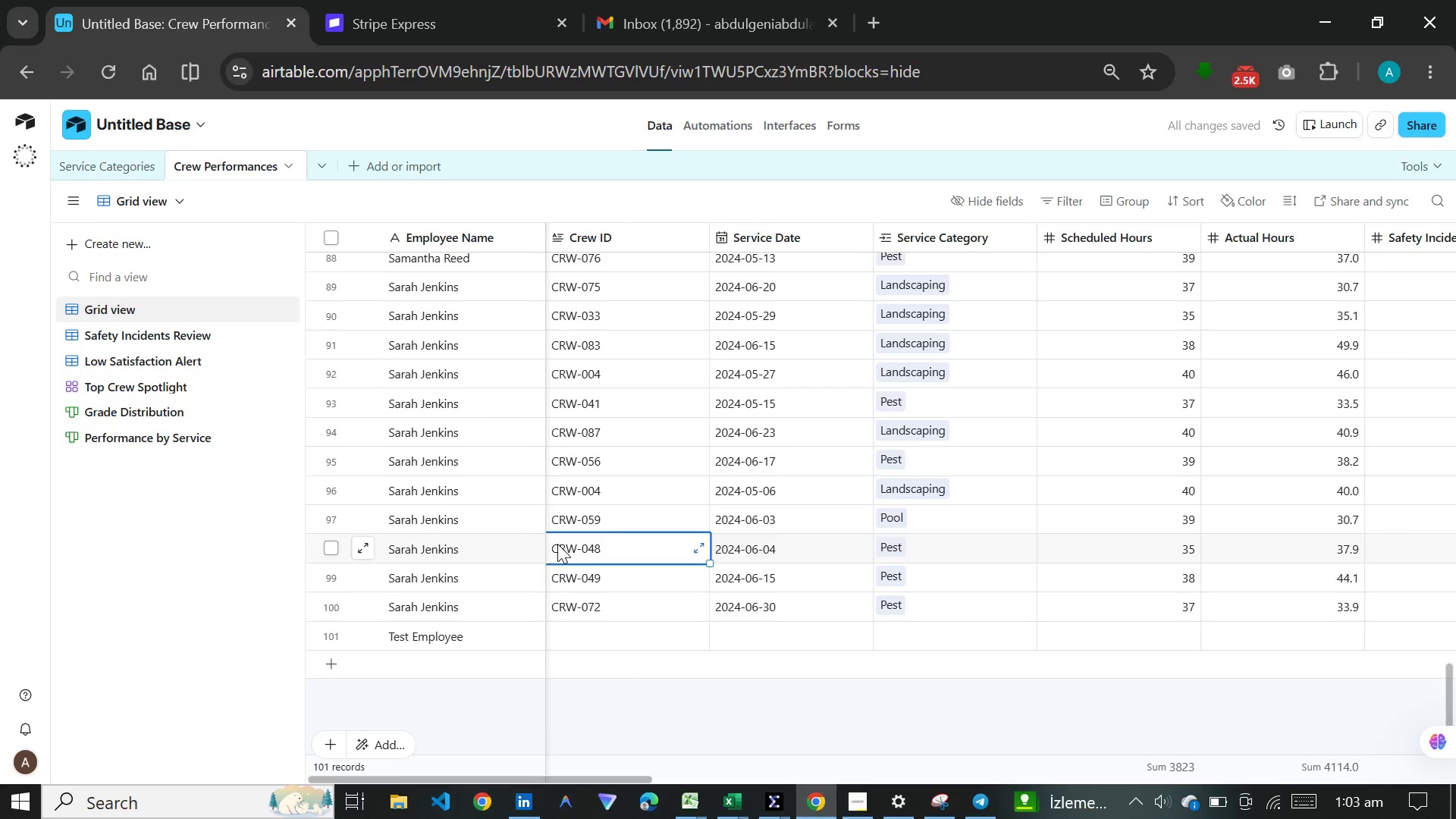 
triple_click([557, 544])
 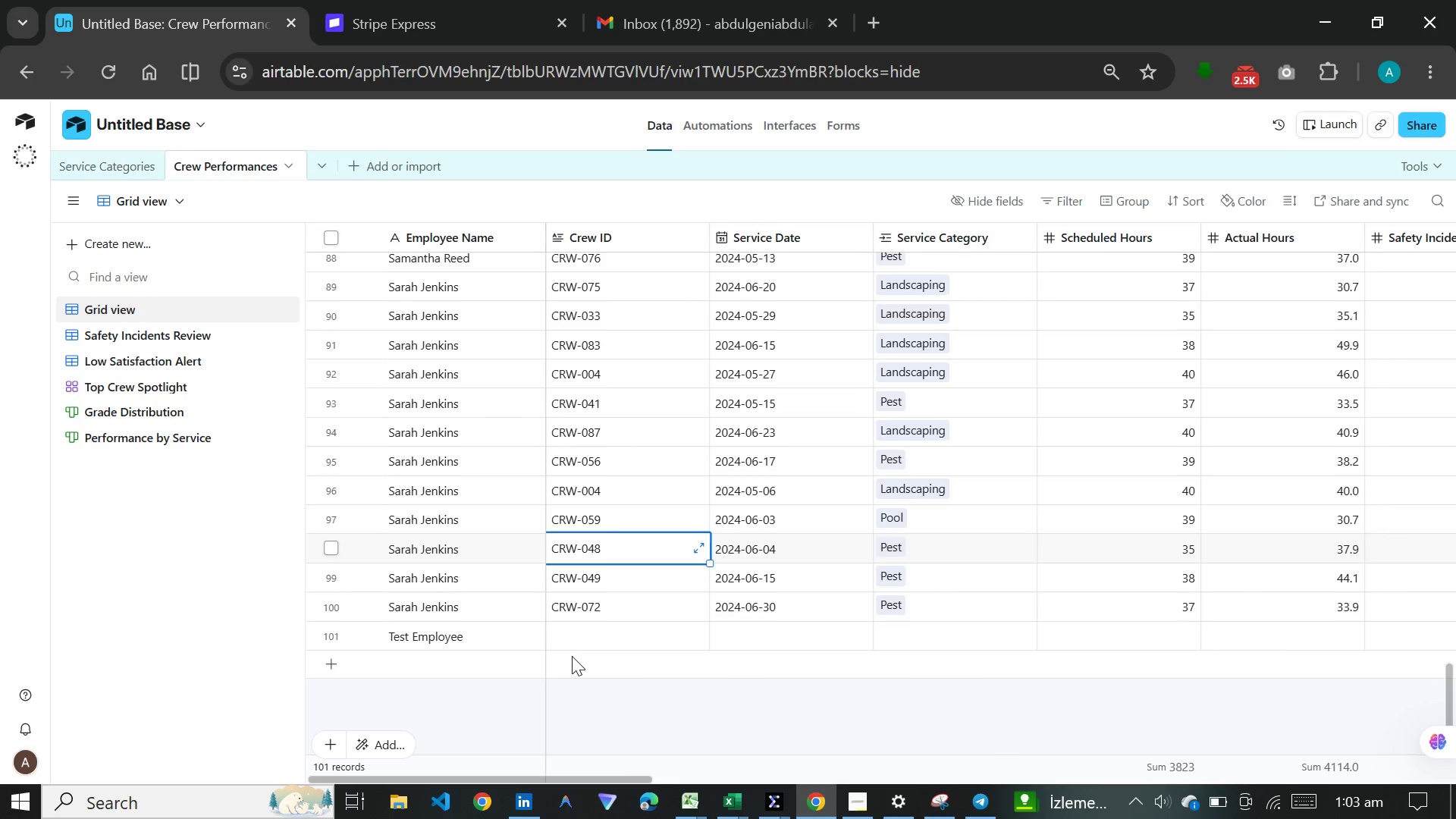 
left_click([577, 638])
 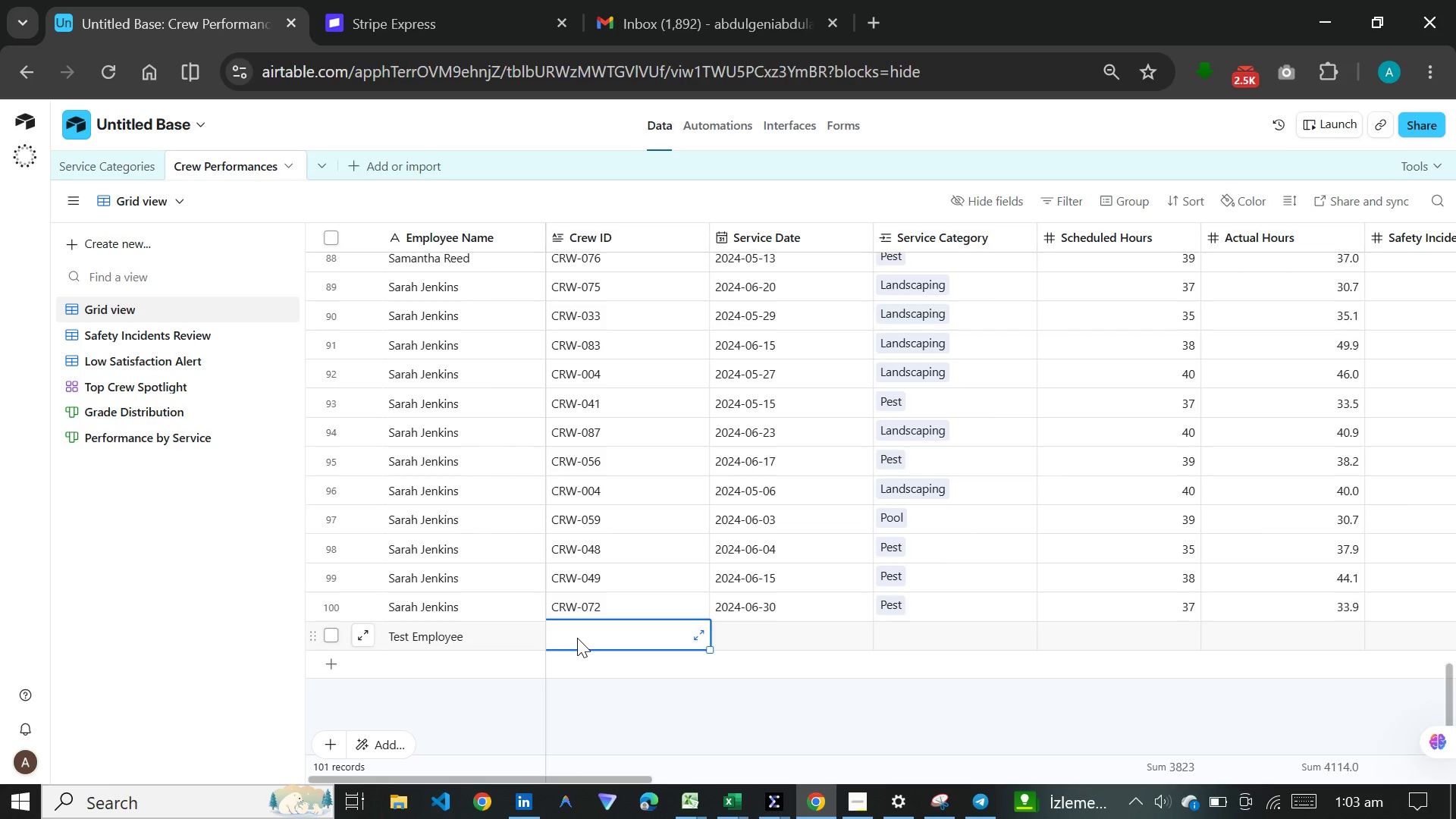 
wait(5.61)
 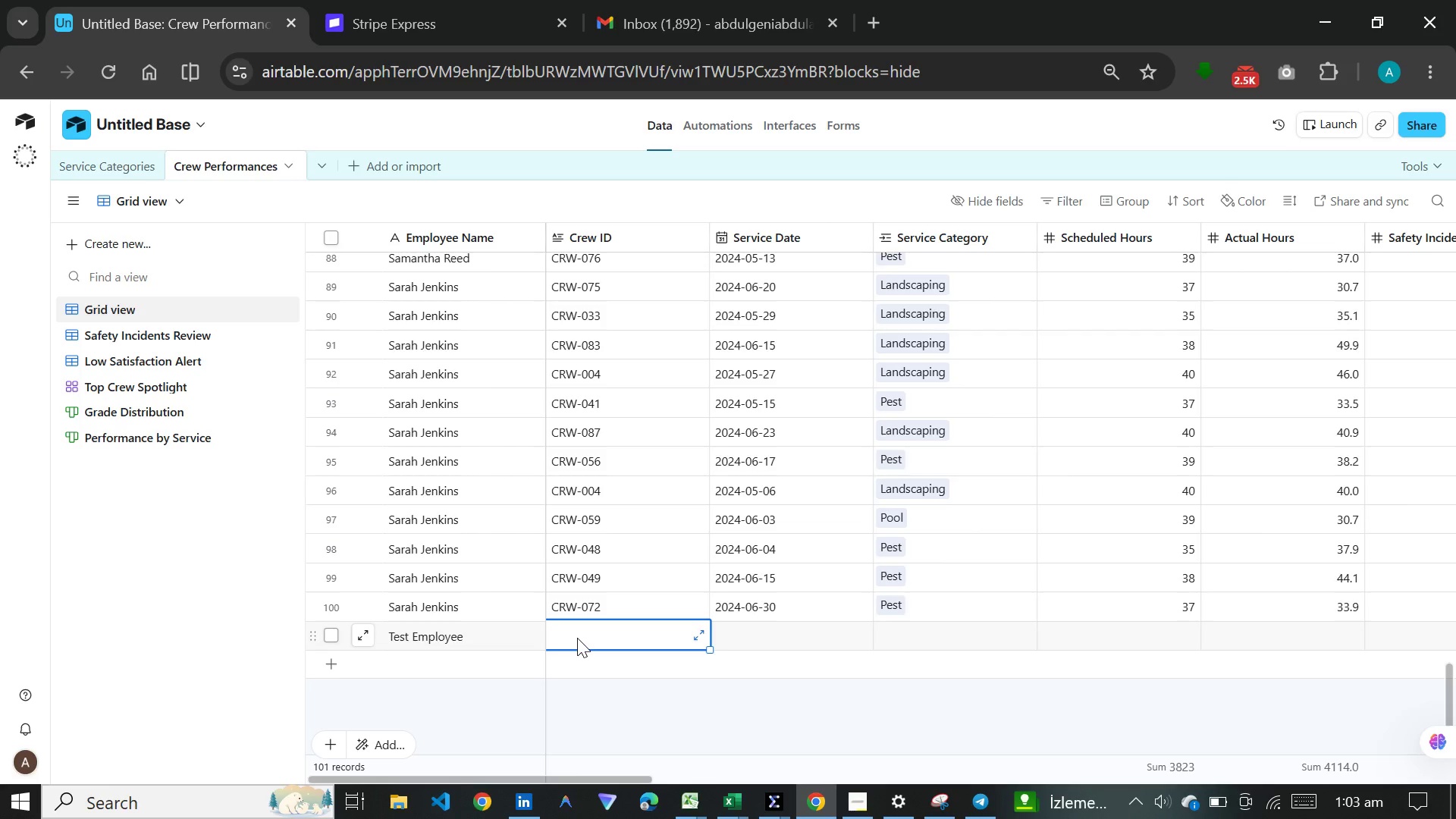 
type(CRW-Te)
key(Backspace)
type(EST)
 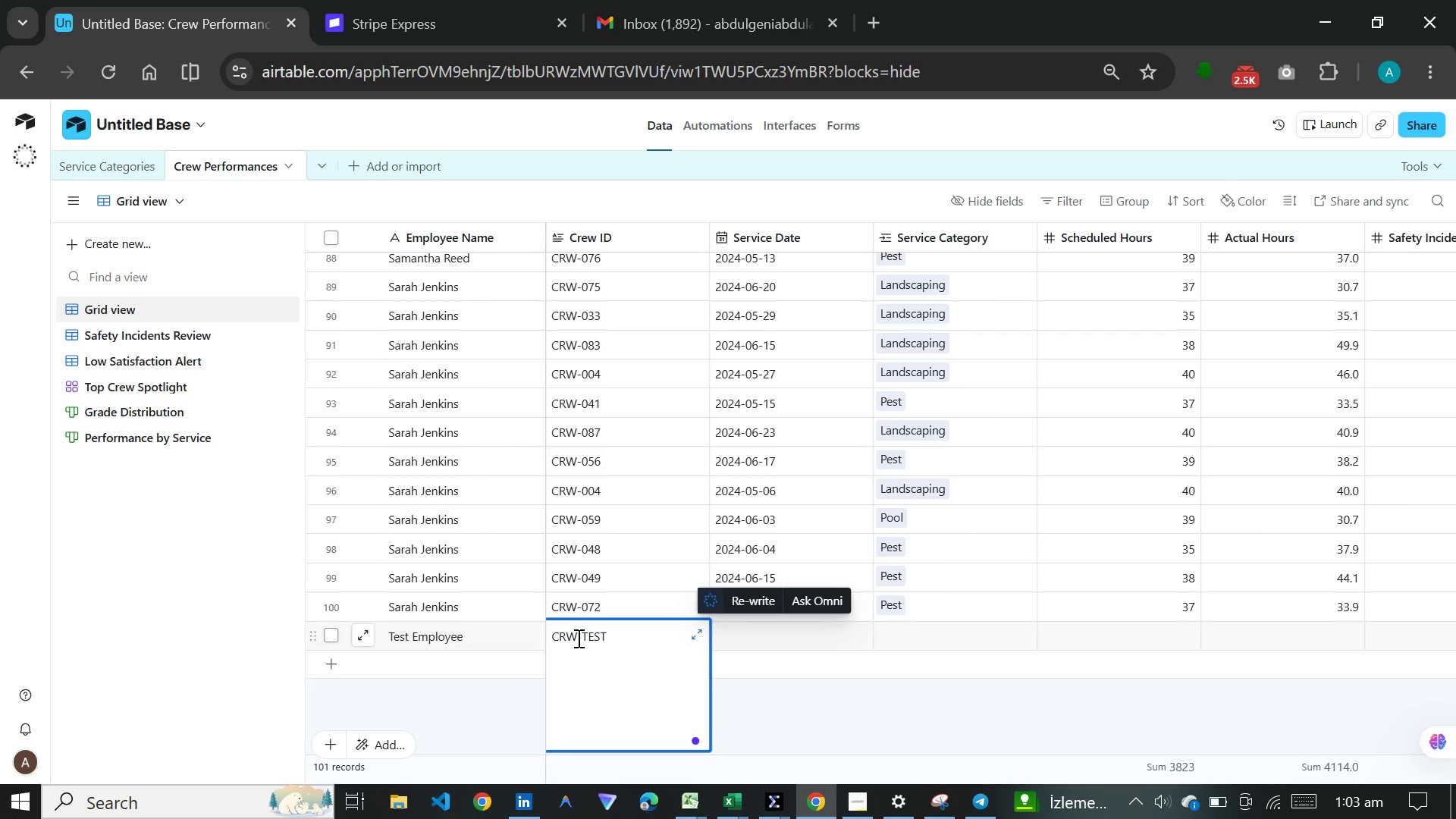 
left_click([744, 645])
 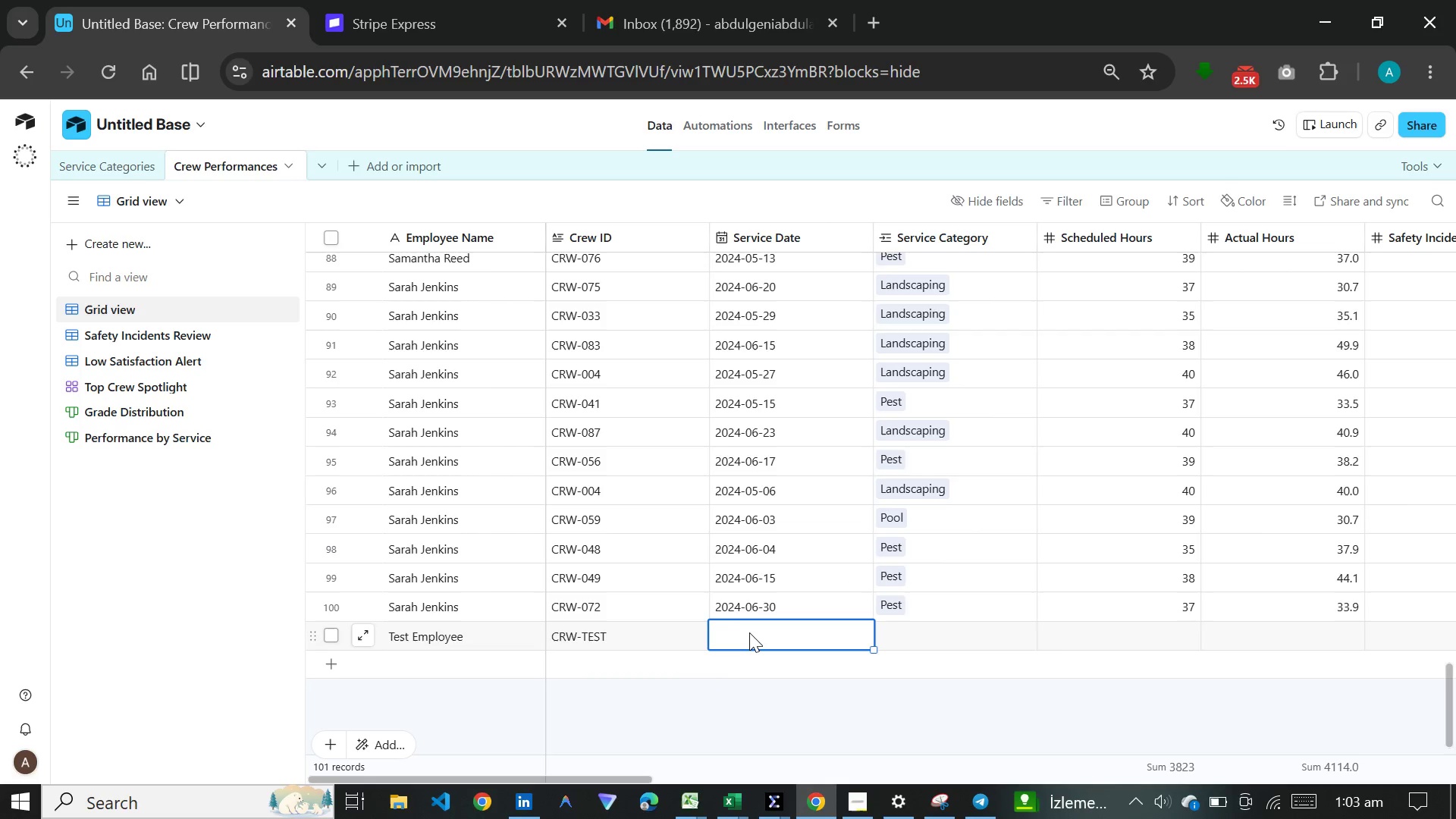 
left_click([749, 632])
 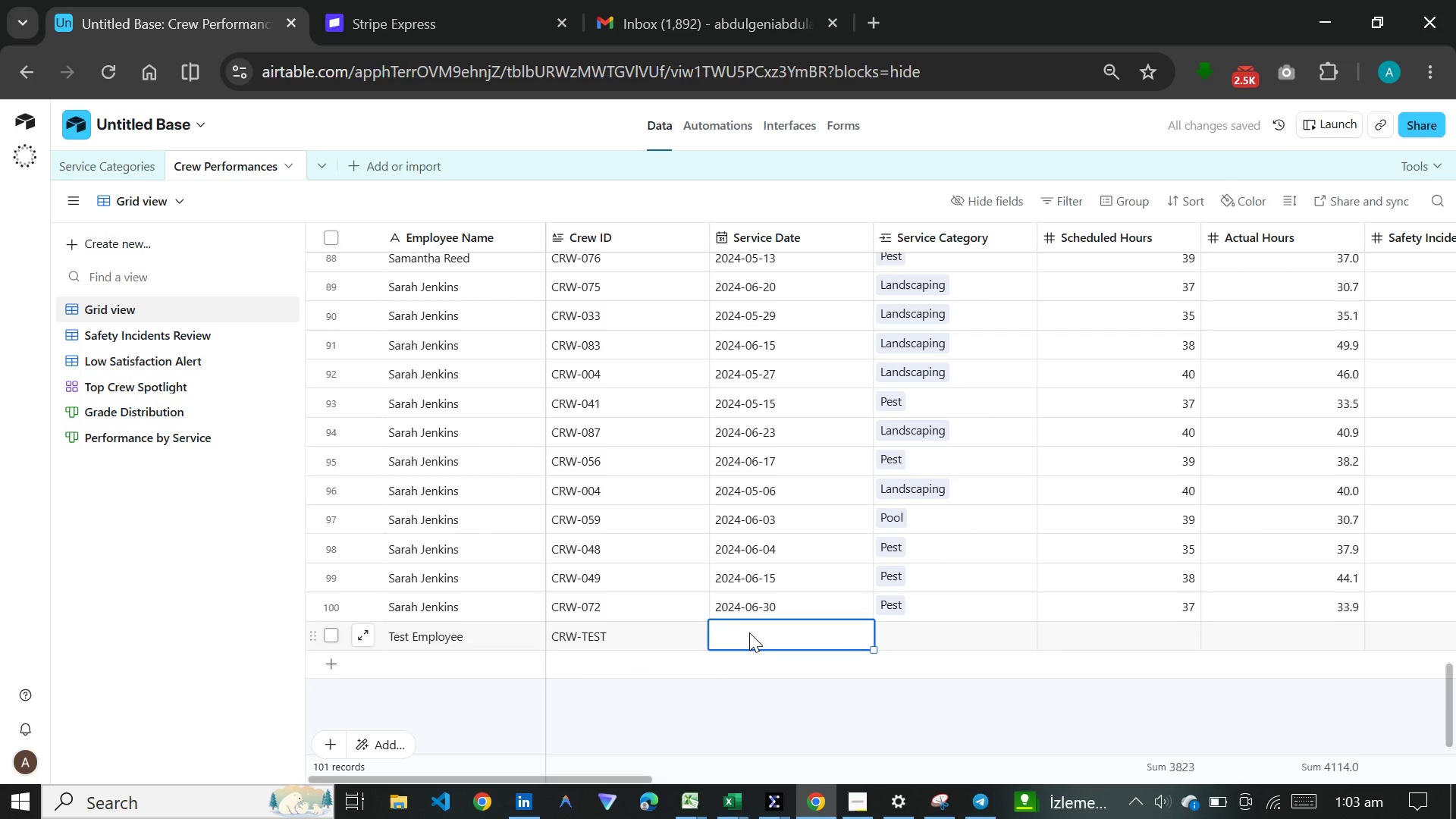 
wait(8.94)
 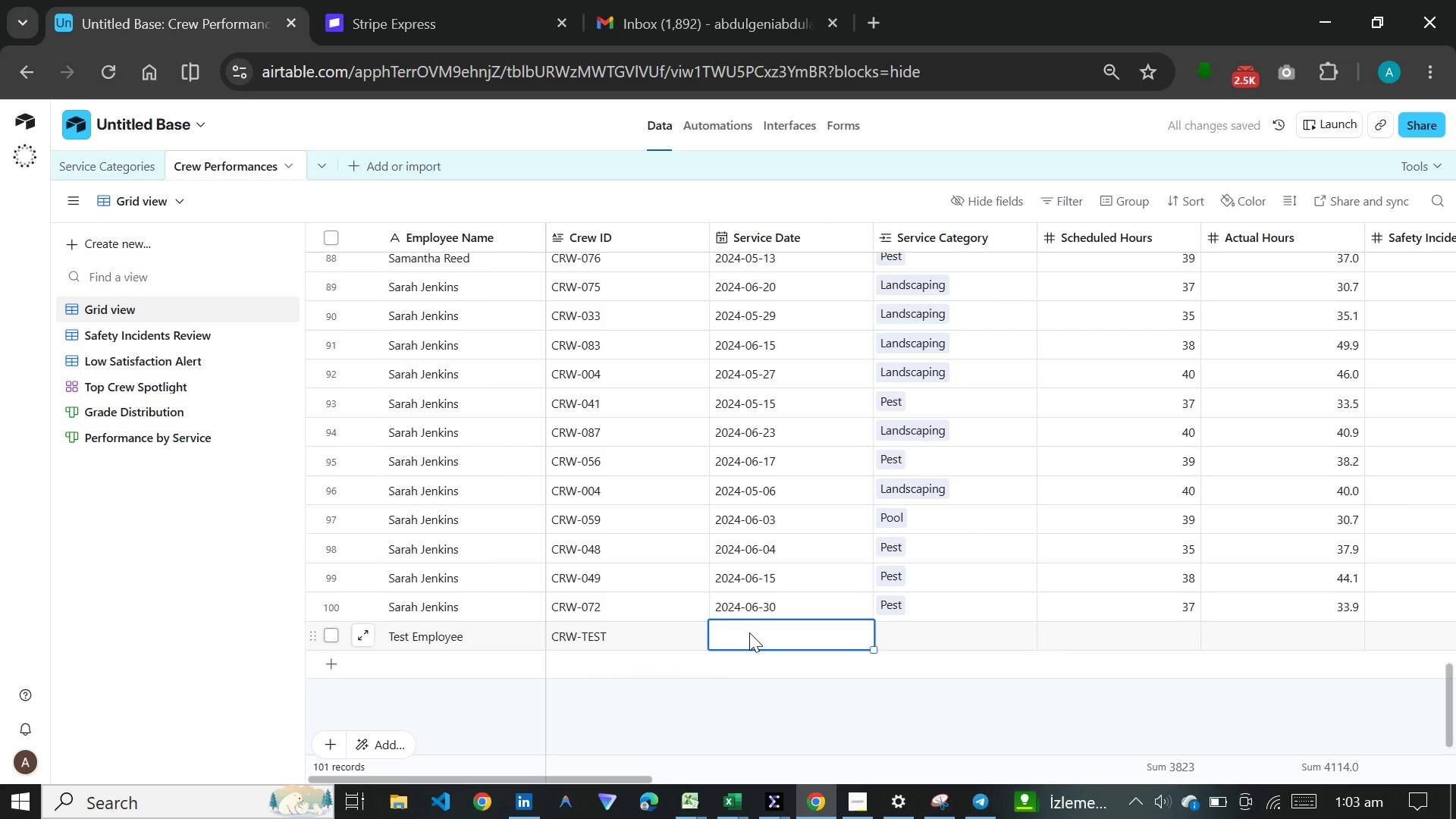 
type(2026)
 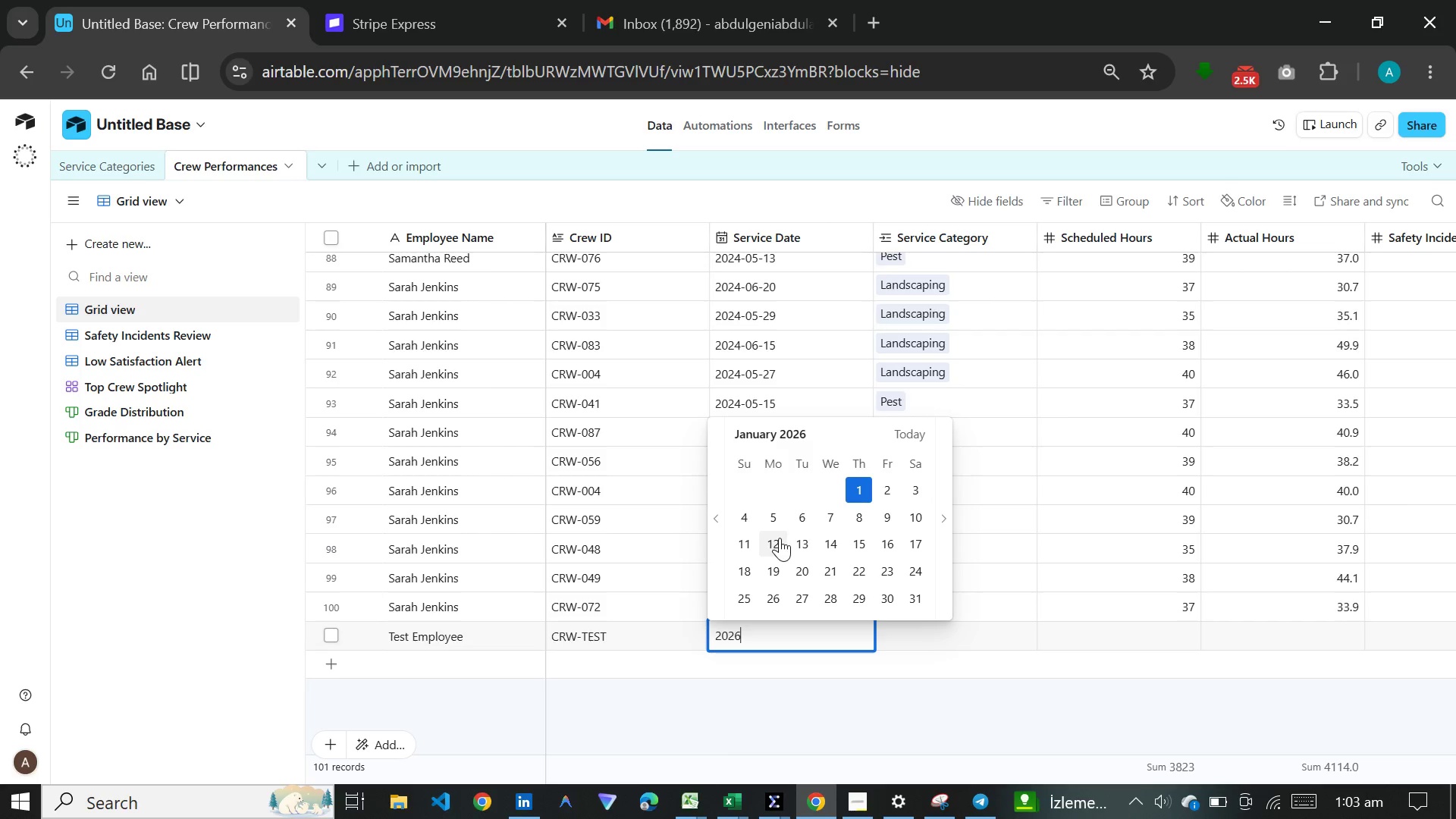 
wait(13.84)
 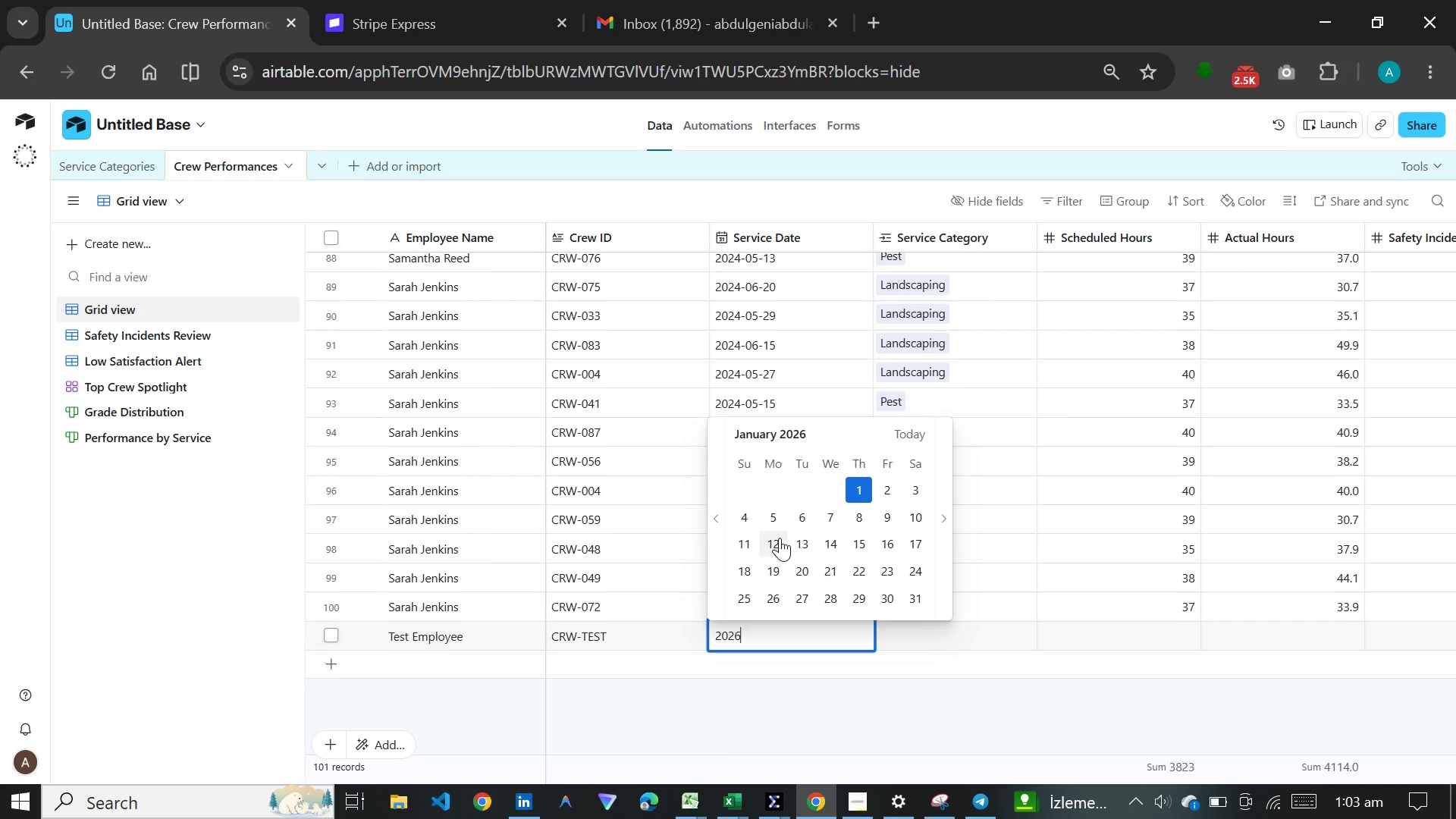 
type(-05)
 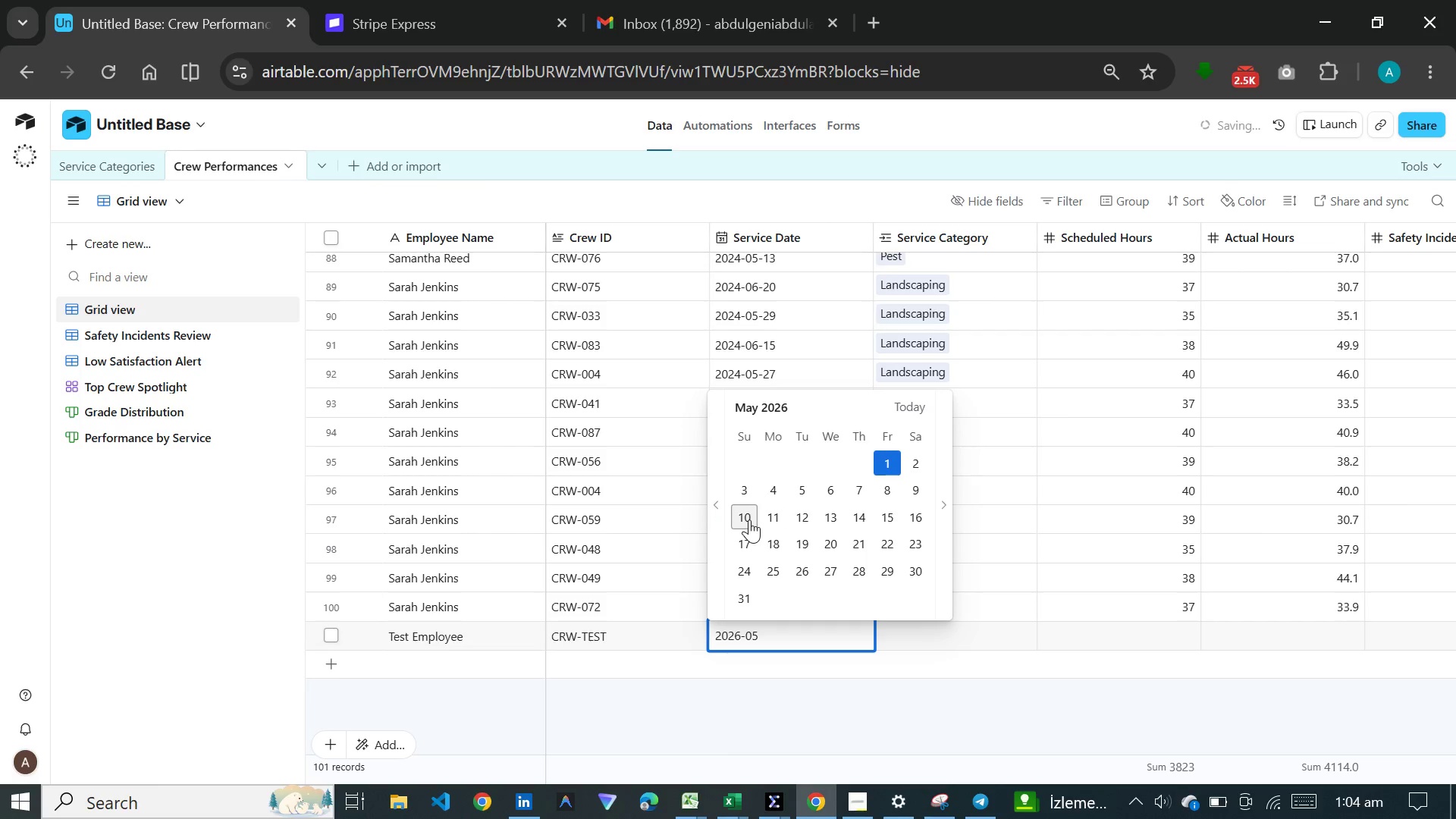 
left_click([749, 519])
 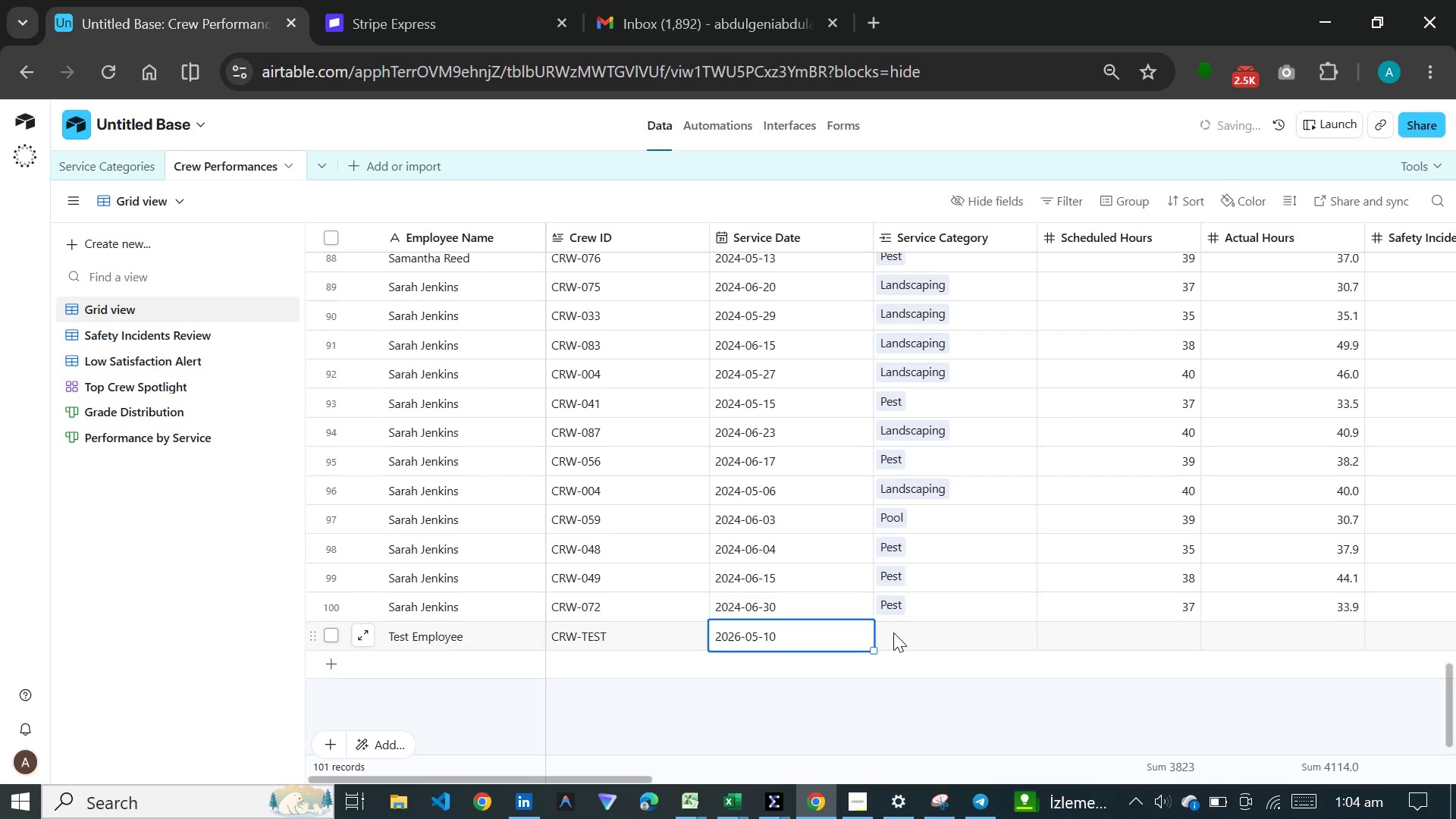 
left_click([893, 632])
 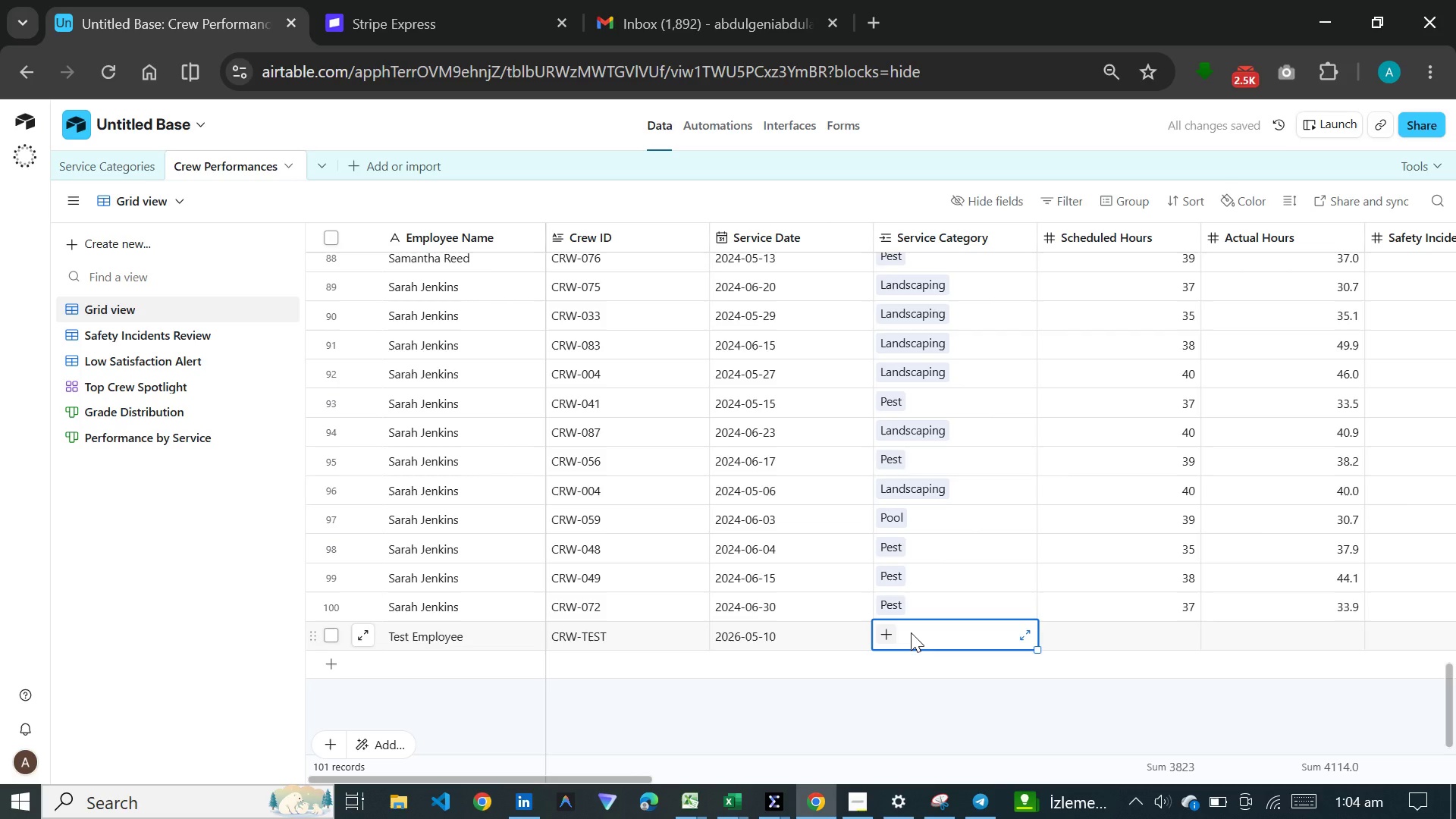 
key(P)
 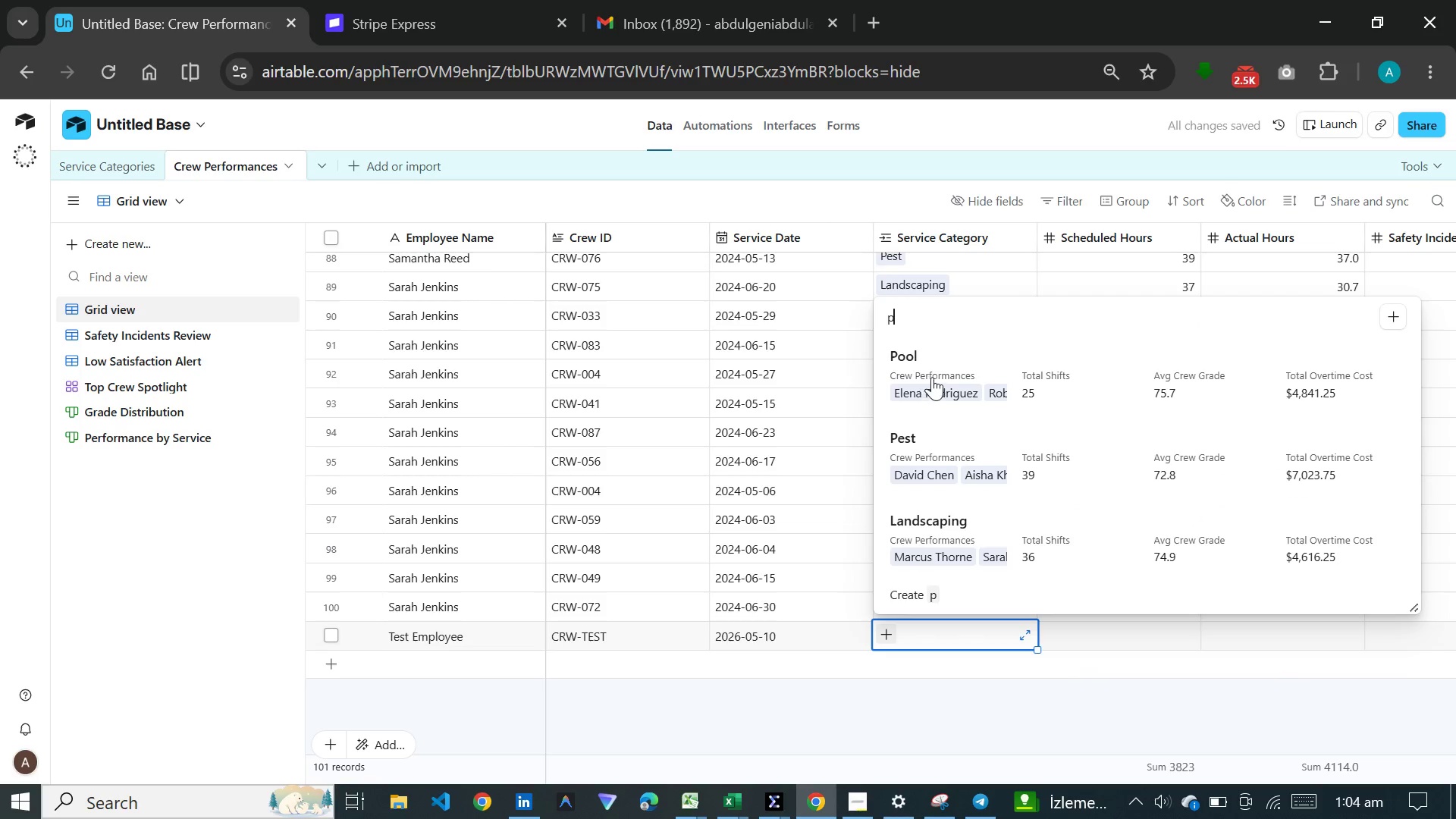 
left_click([940, 466])
 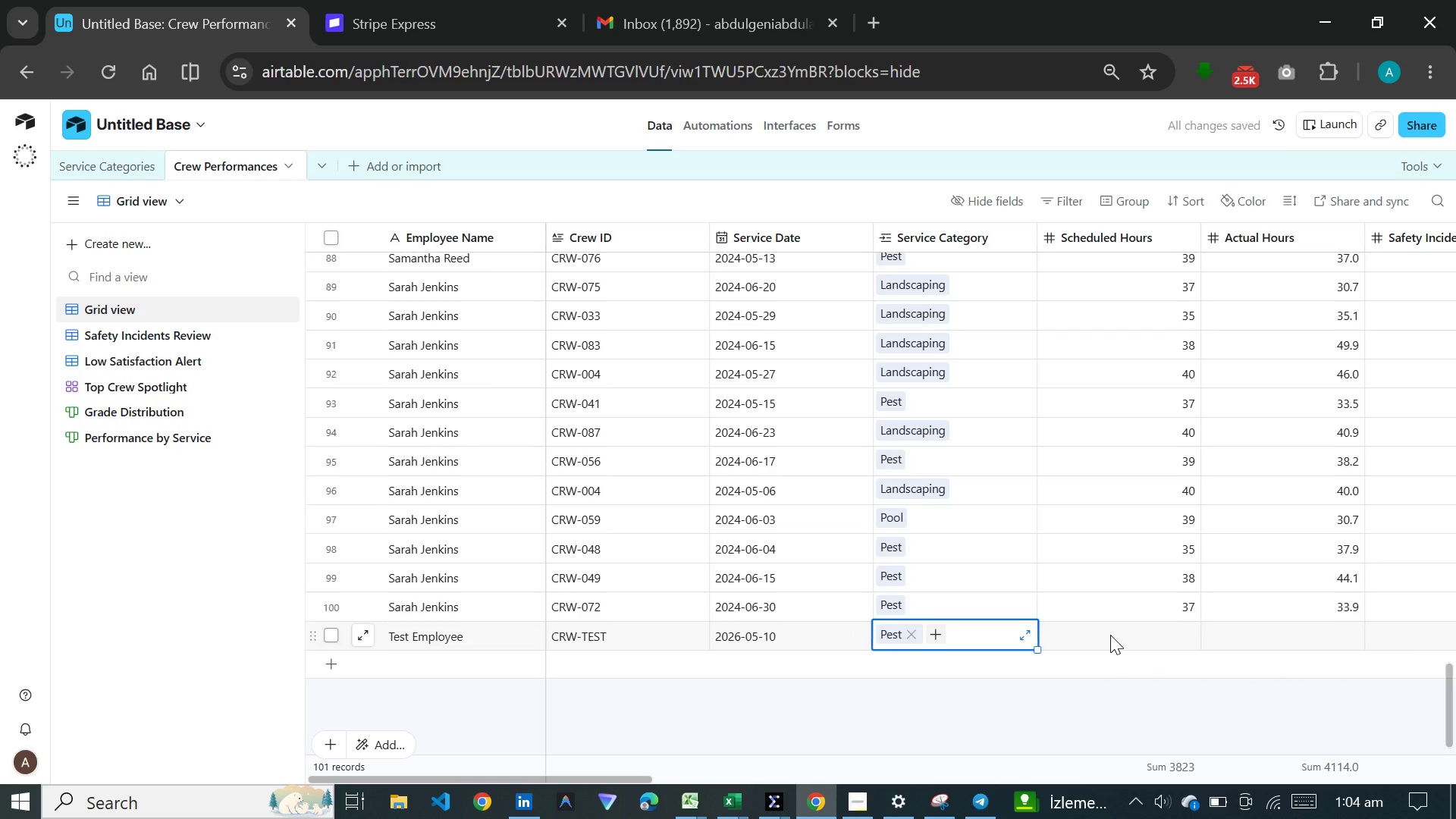 
wait(5.22)
 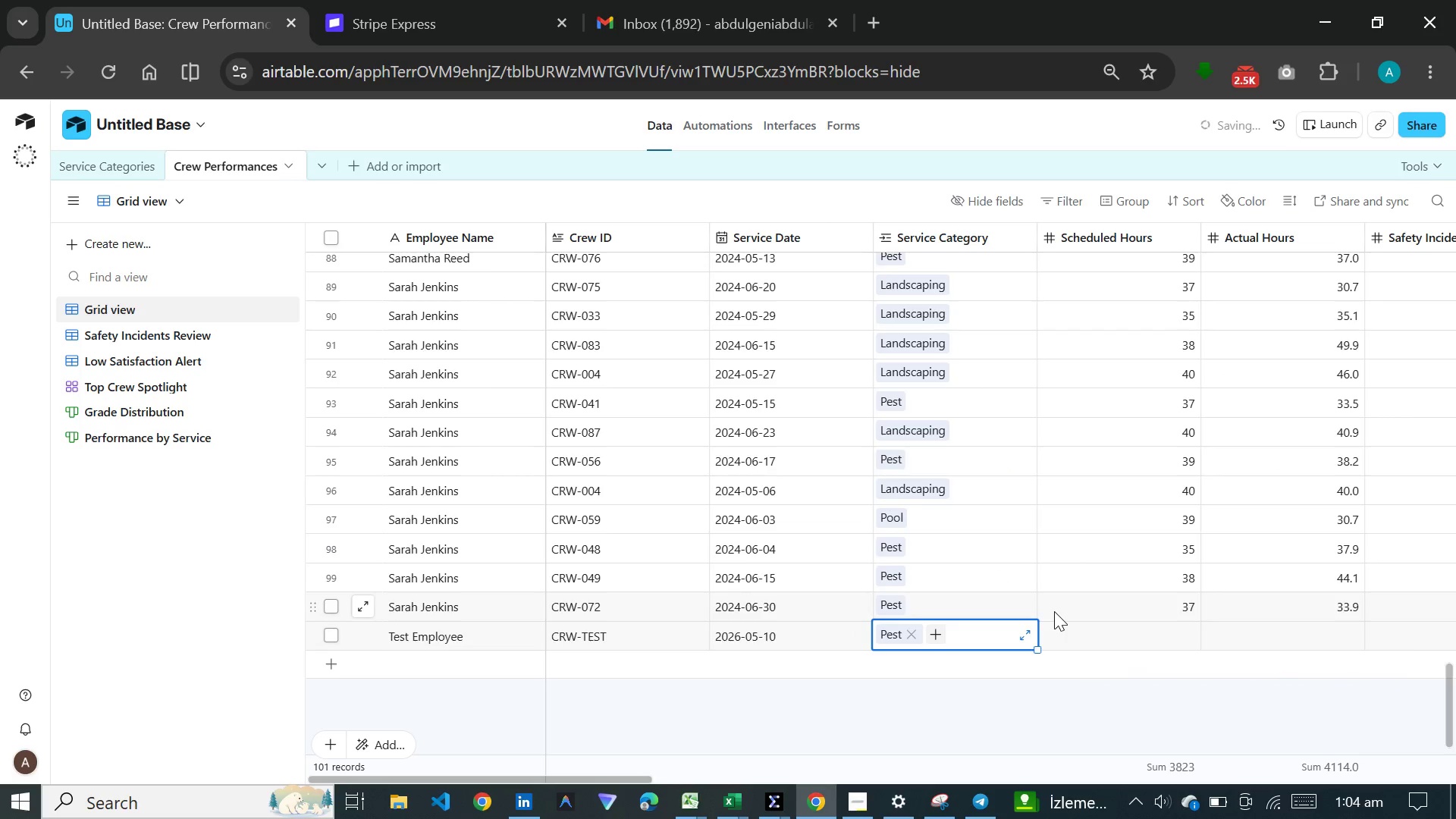 
left_click([1110, 635])
 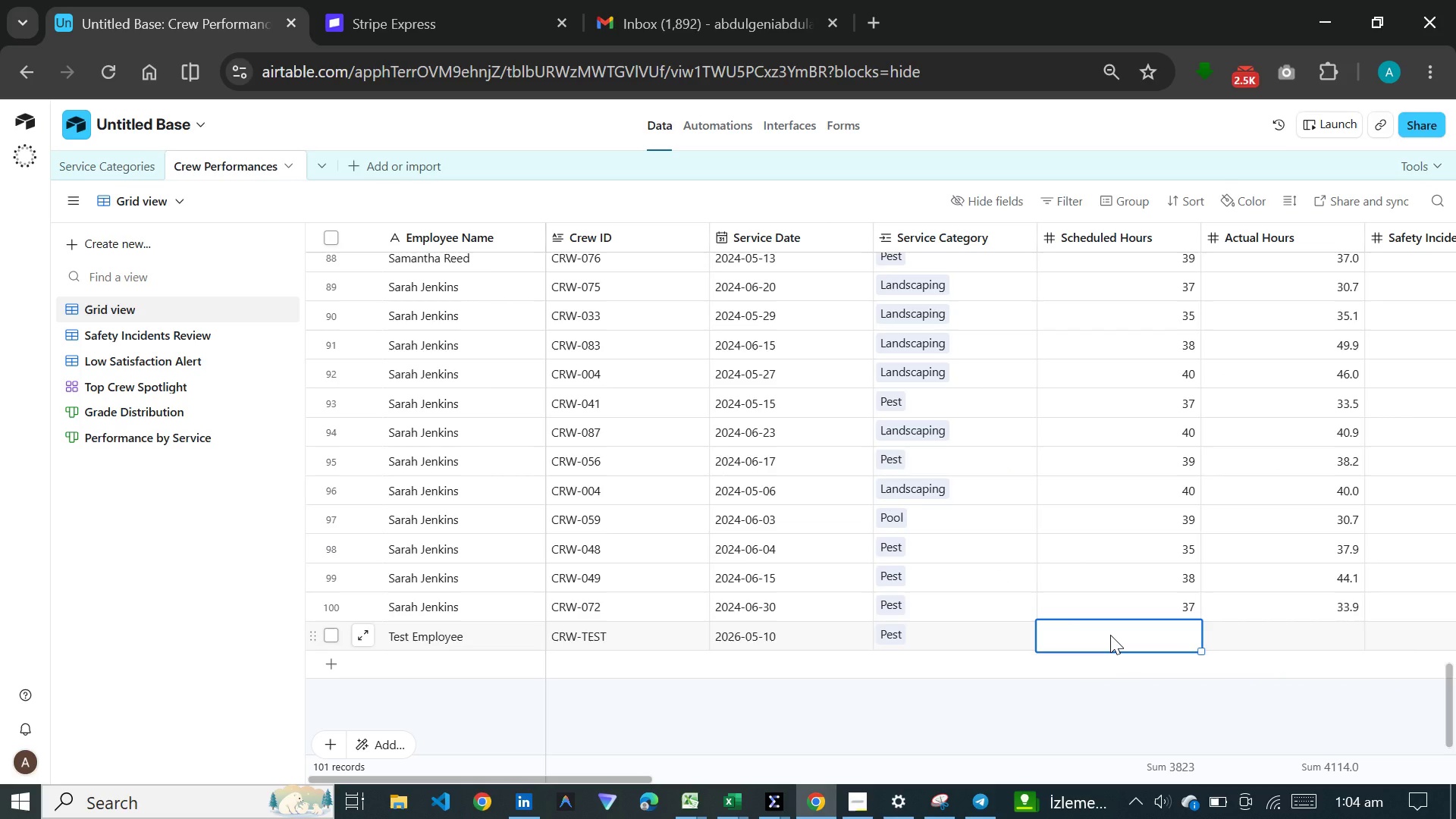 
type(40)
 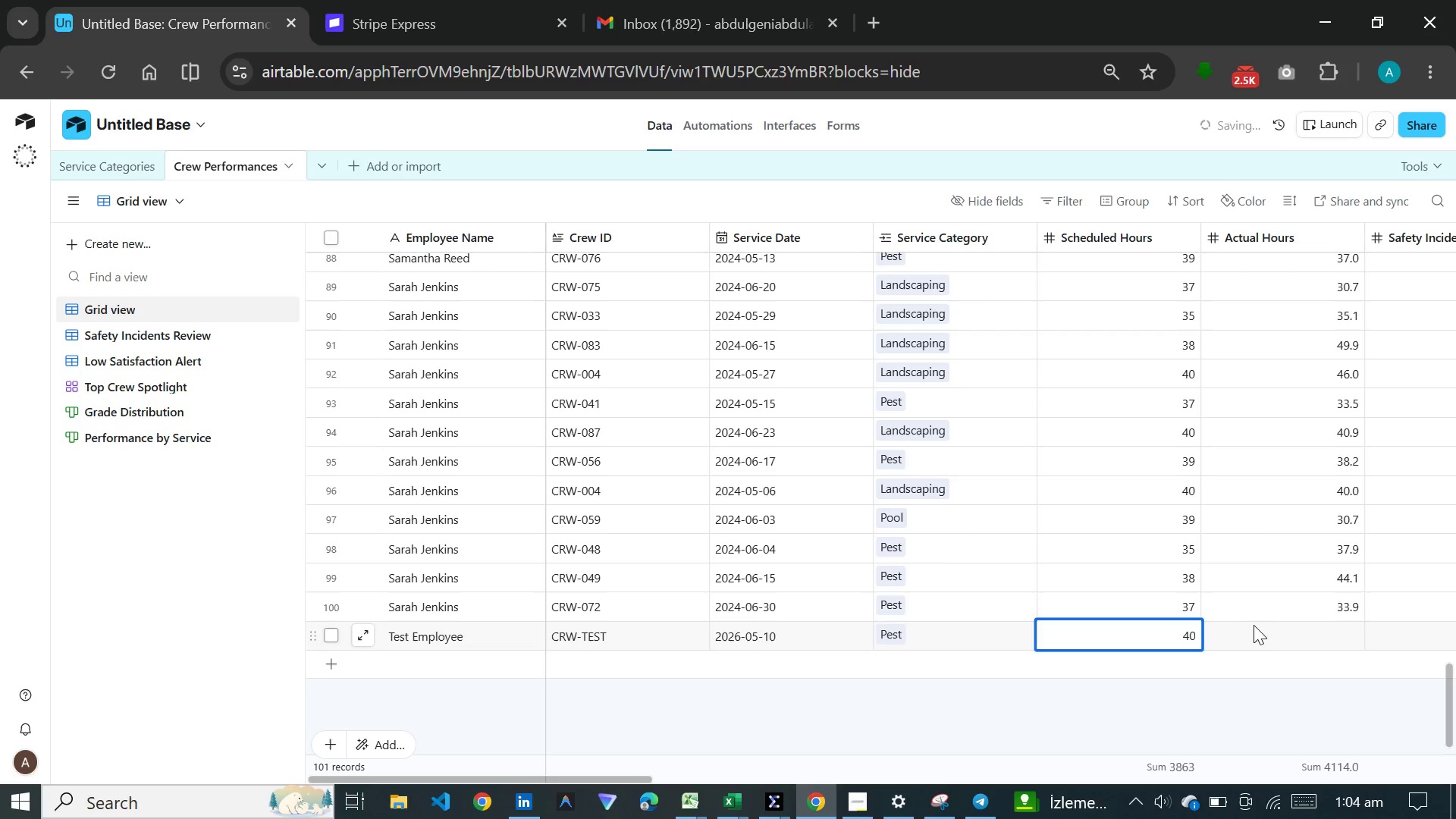 
left_click([1259, 625])
 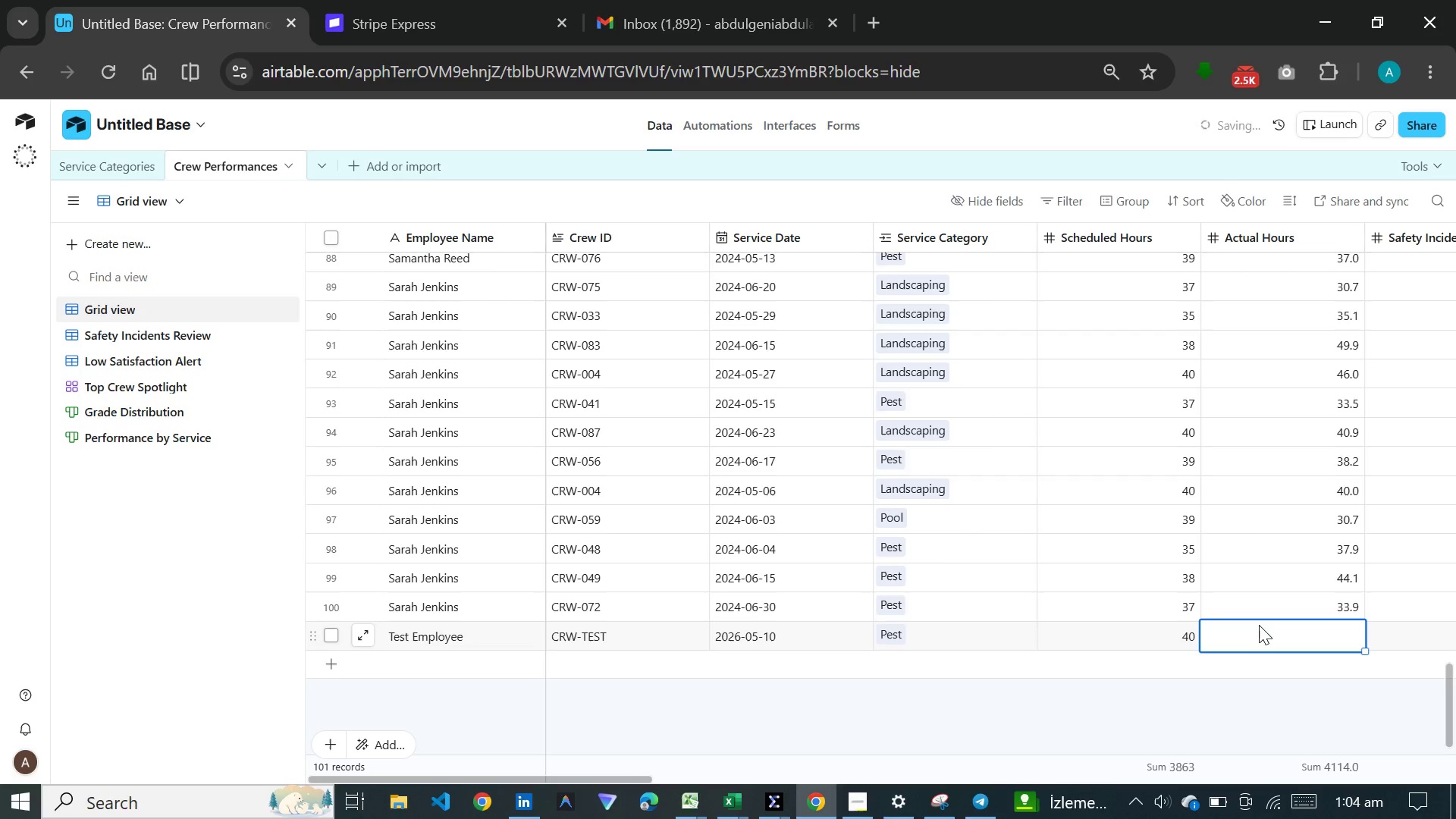 
type(40)
 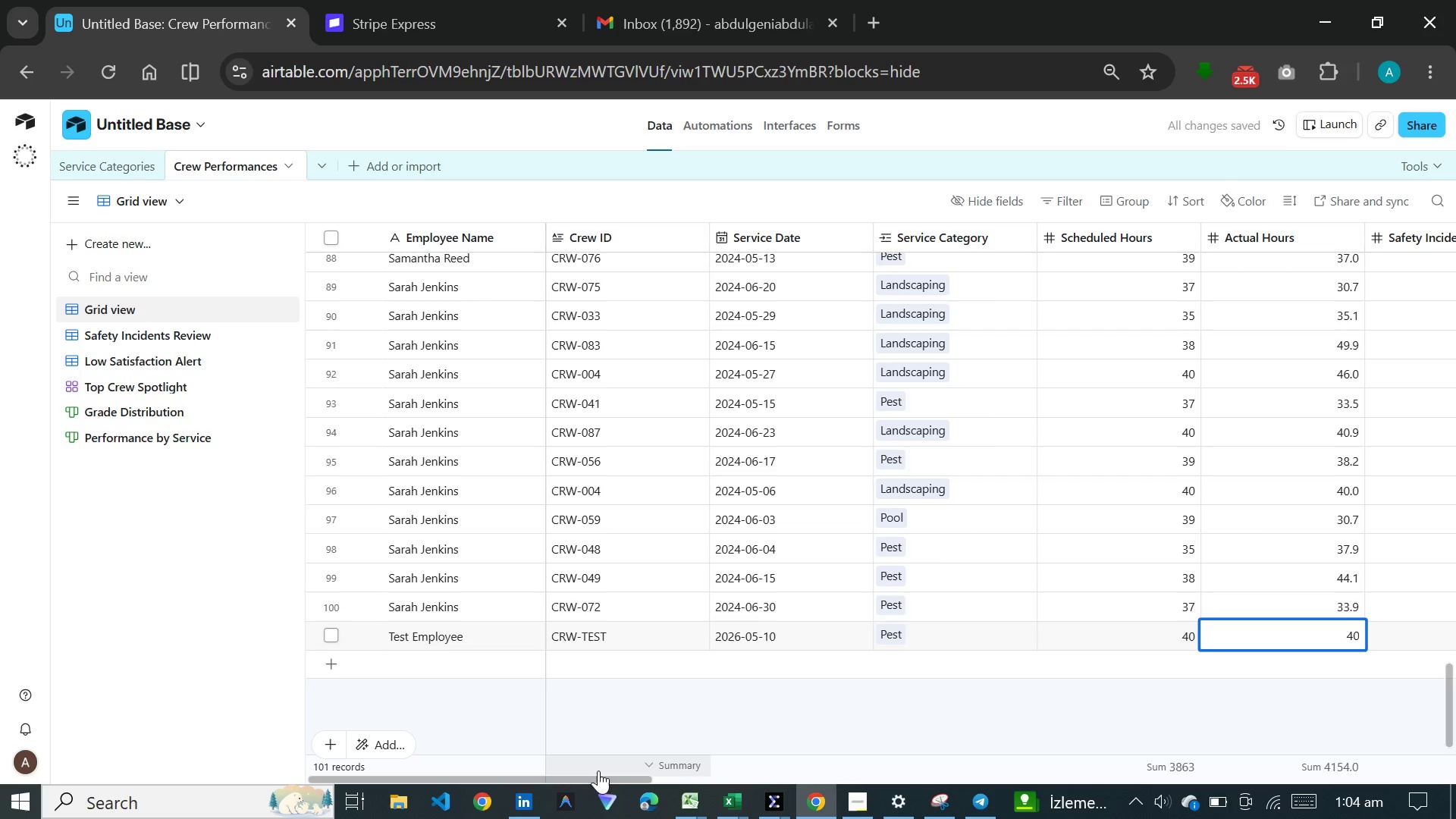 
left_click_drag(start_coordinate=[611, 779], to_coordinate=[739, 777])
 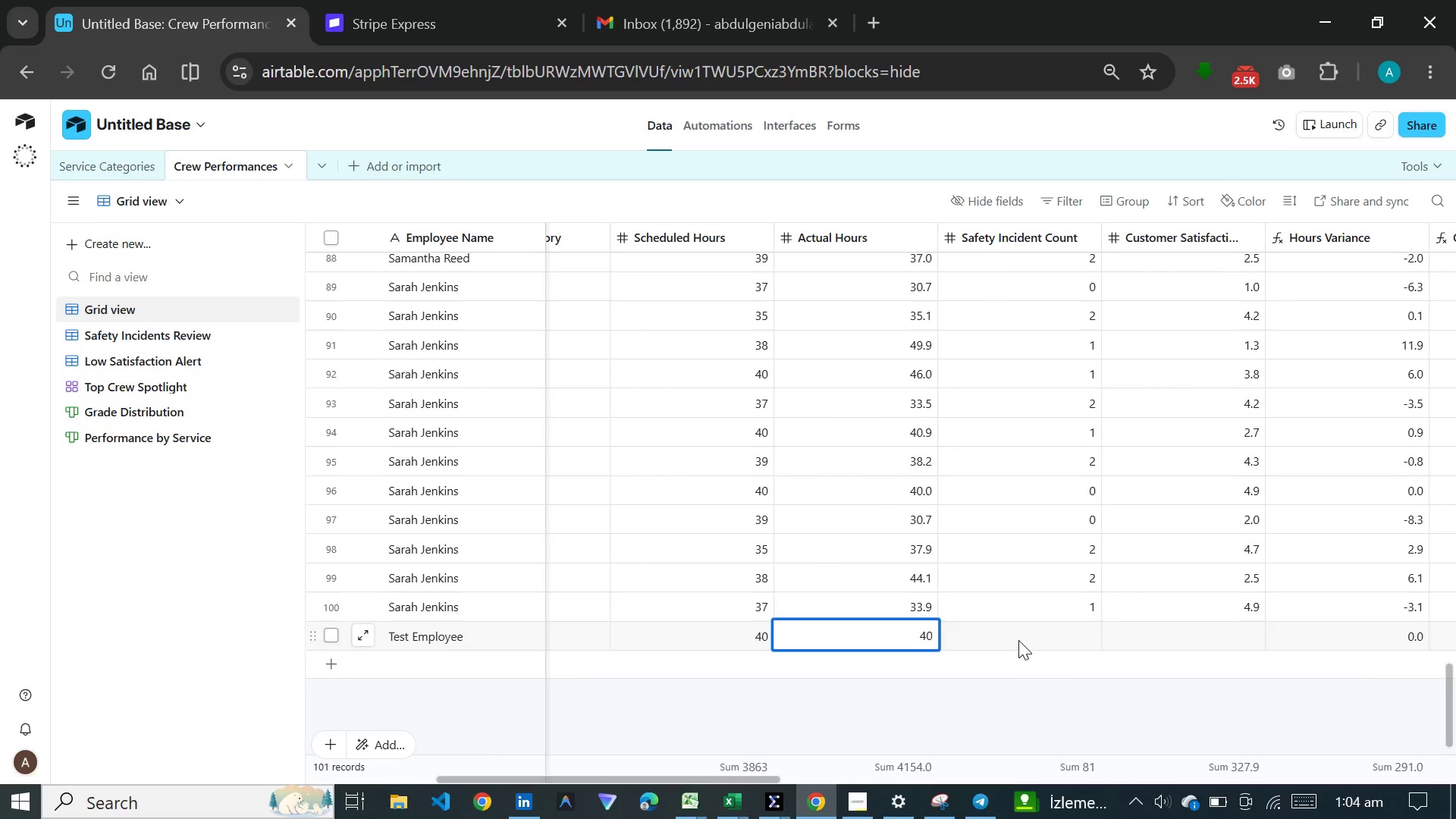 
left_click([1018, 640])
 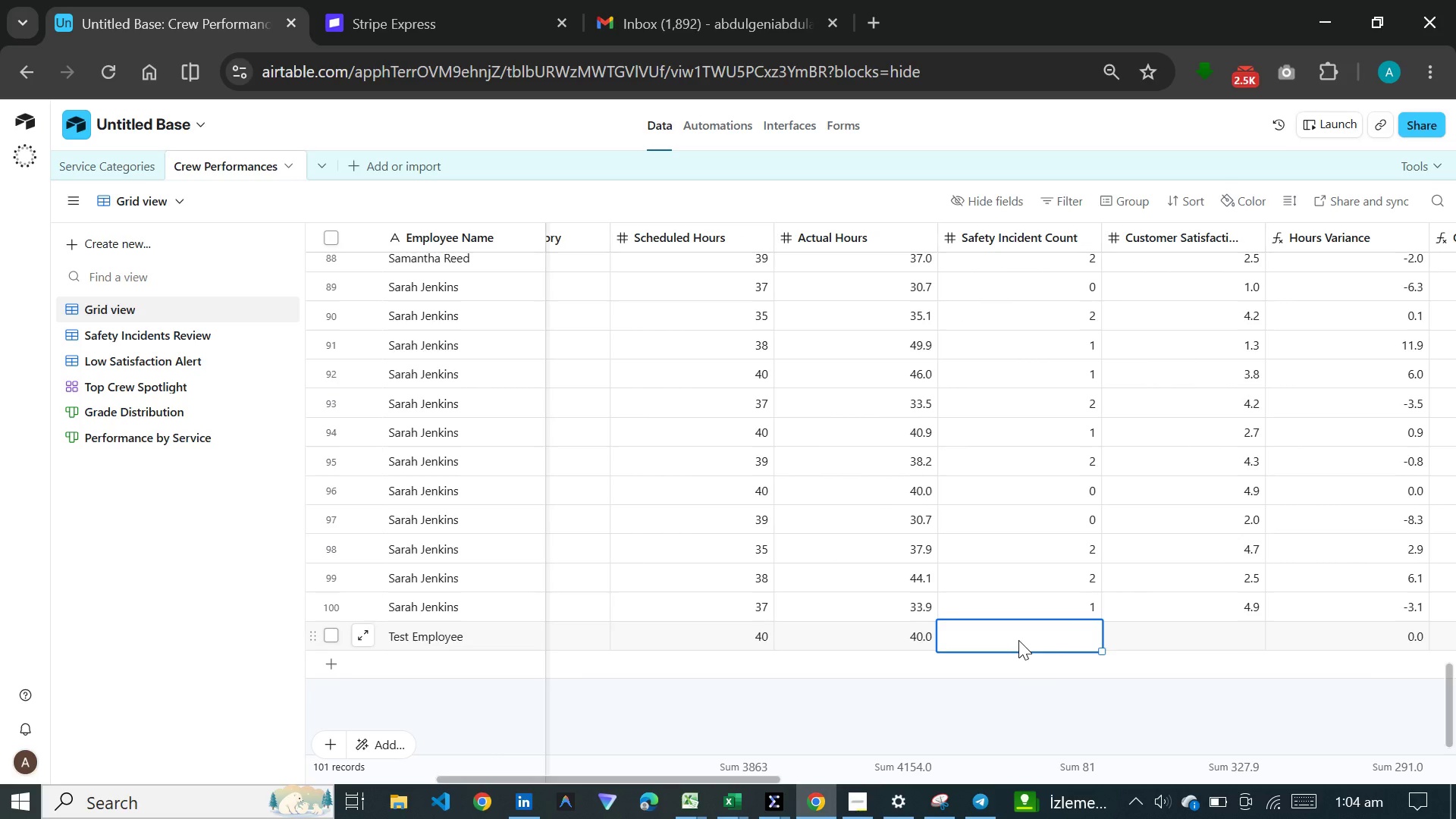 
key(0)
 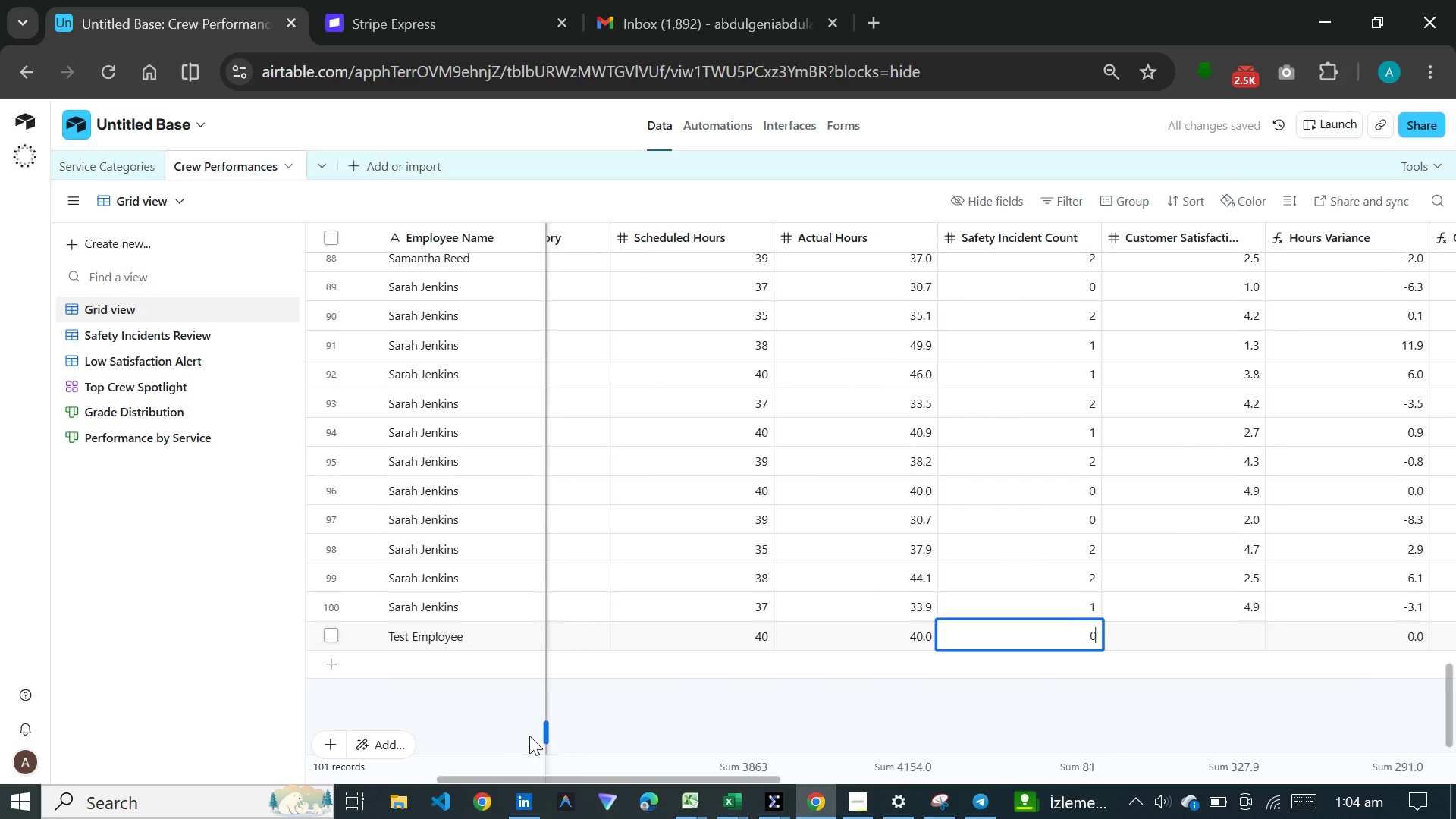 
left_click_drag(start_coordinate=[537, 776], to_coordinate=[609, 776])
 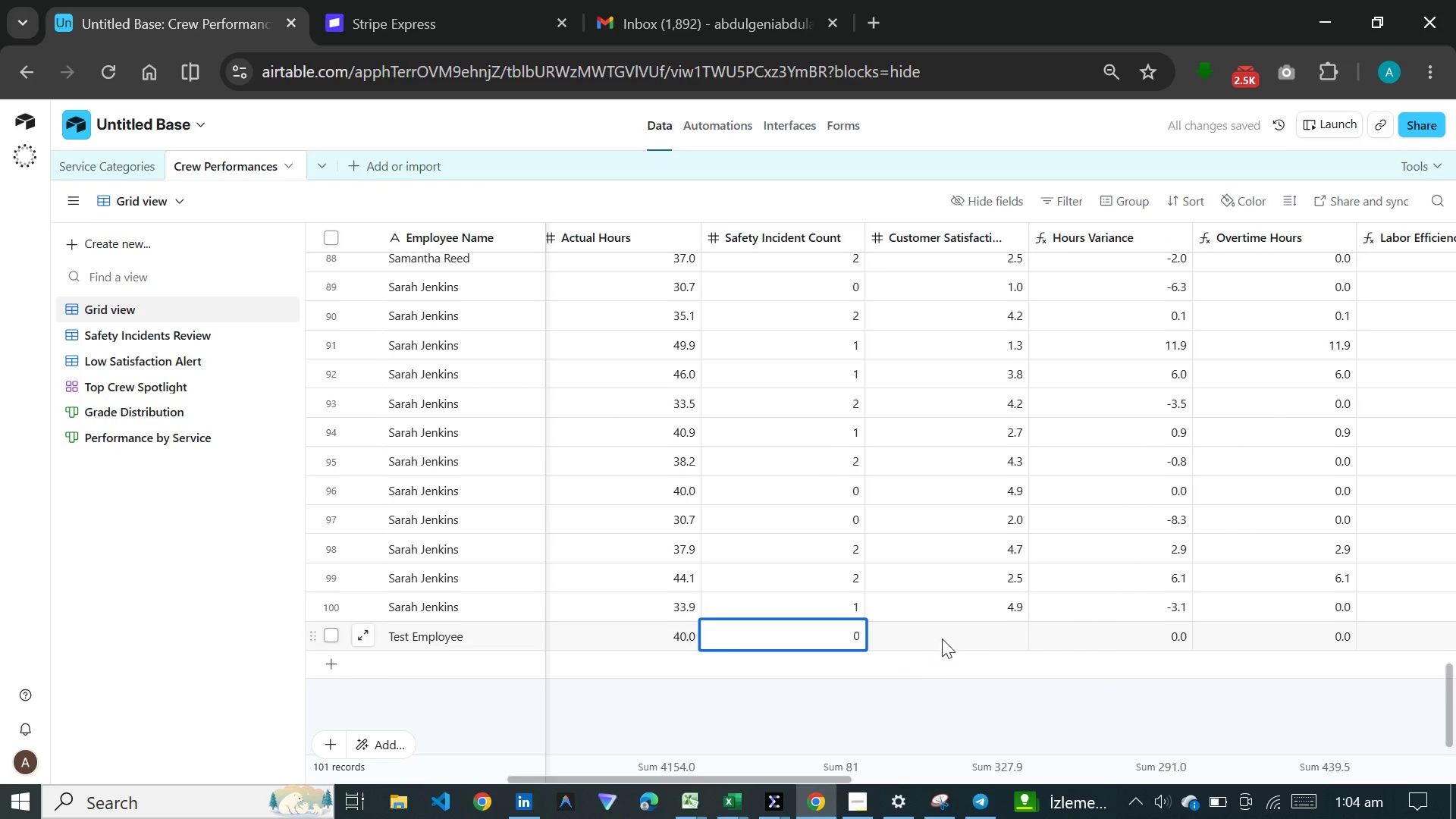 
left_click([944, 636])
 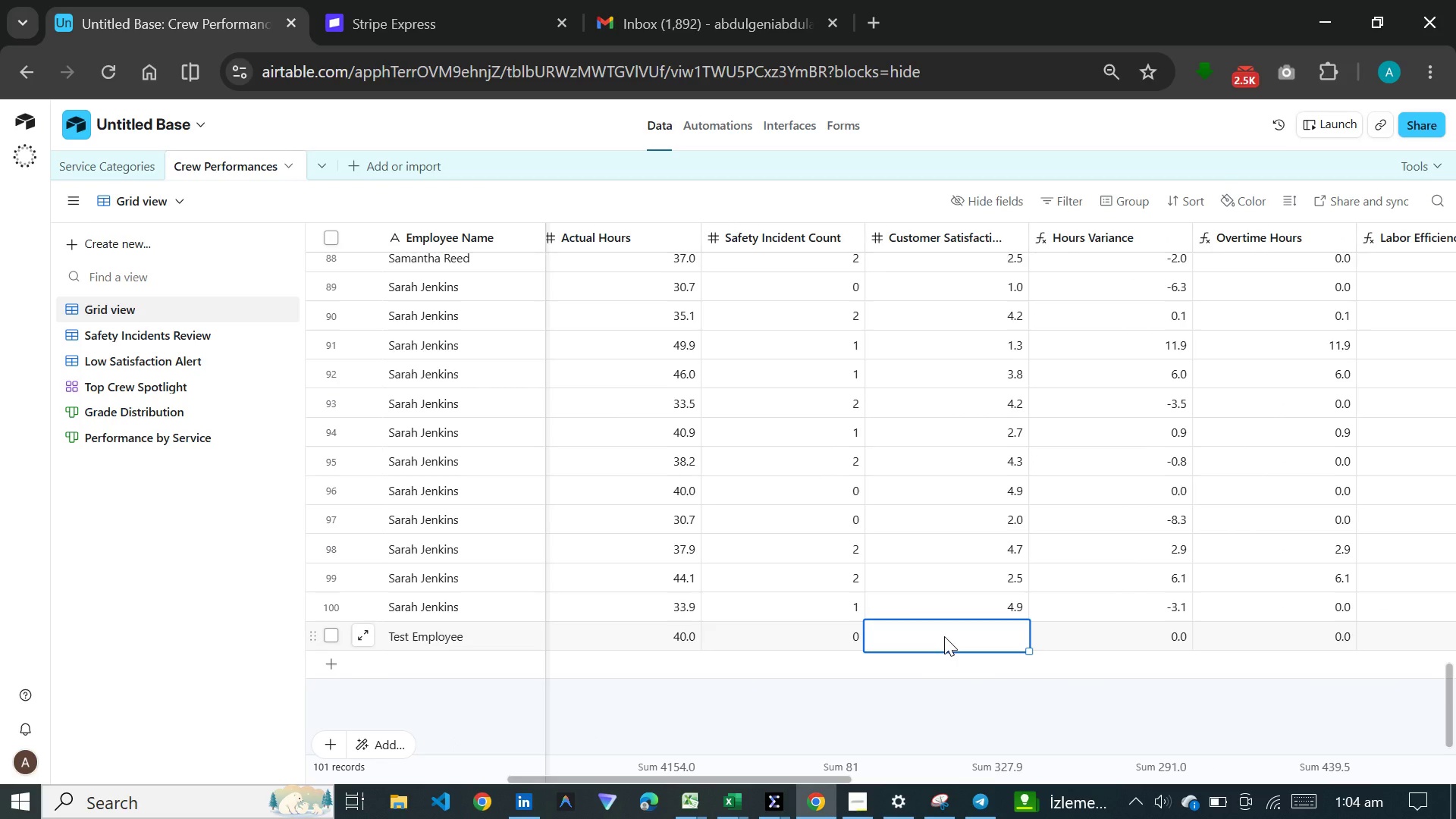 
key(3)
 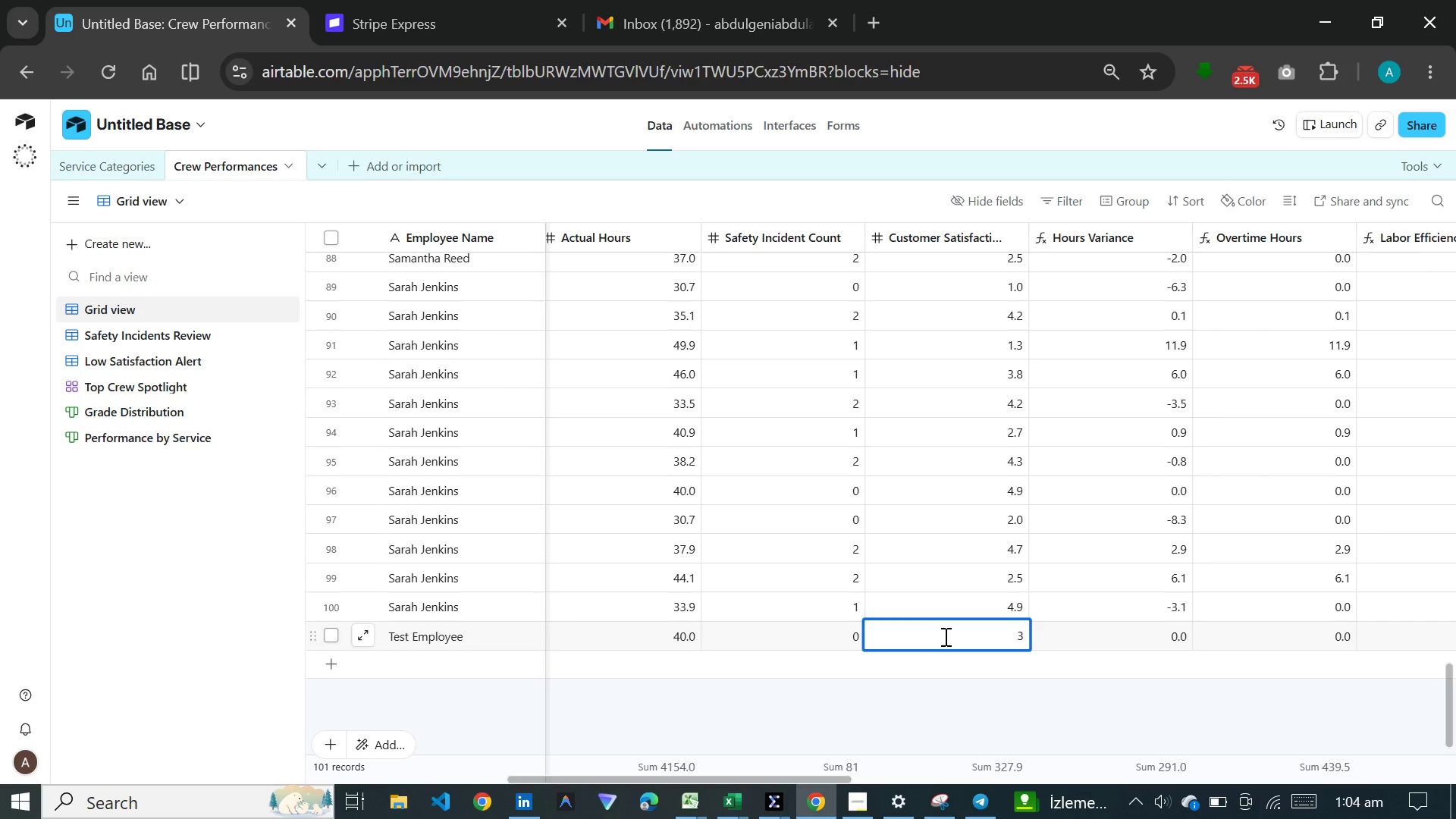 
key(Period)
 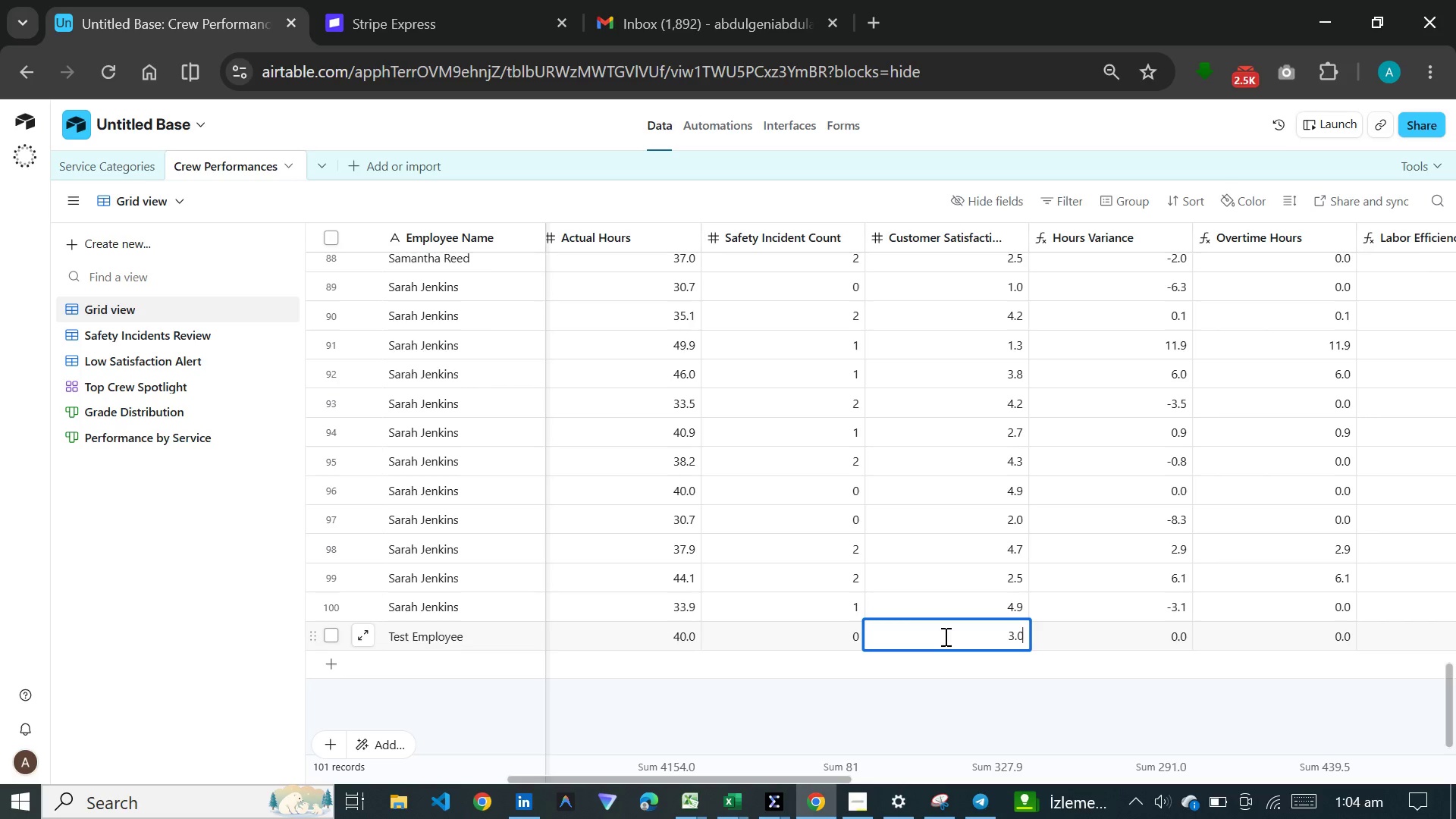 
key(0)
 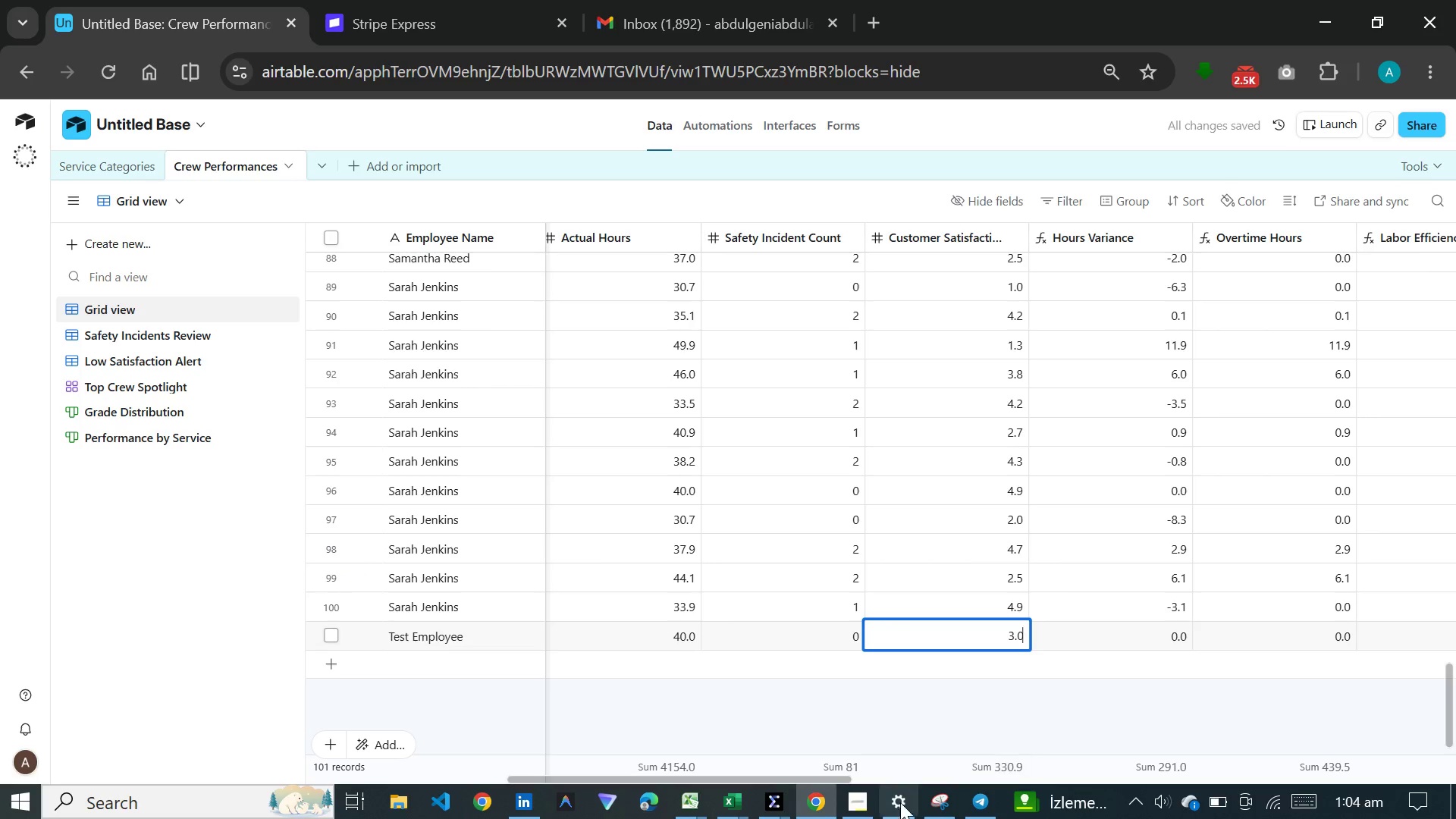 
left_click_drag(start_coordinate=[827, 776], to_coordinate=[1421, 763])
 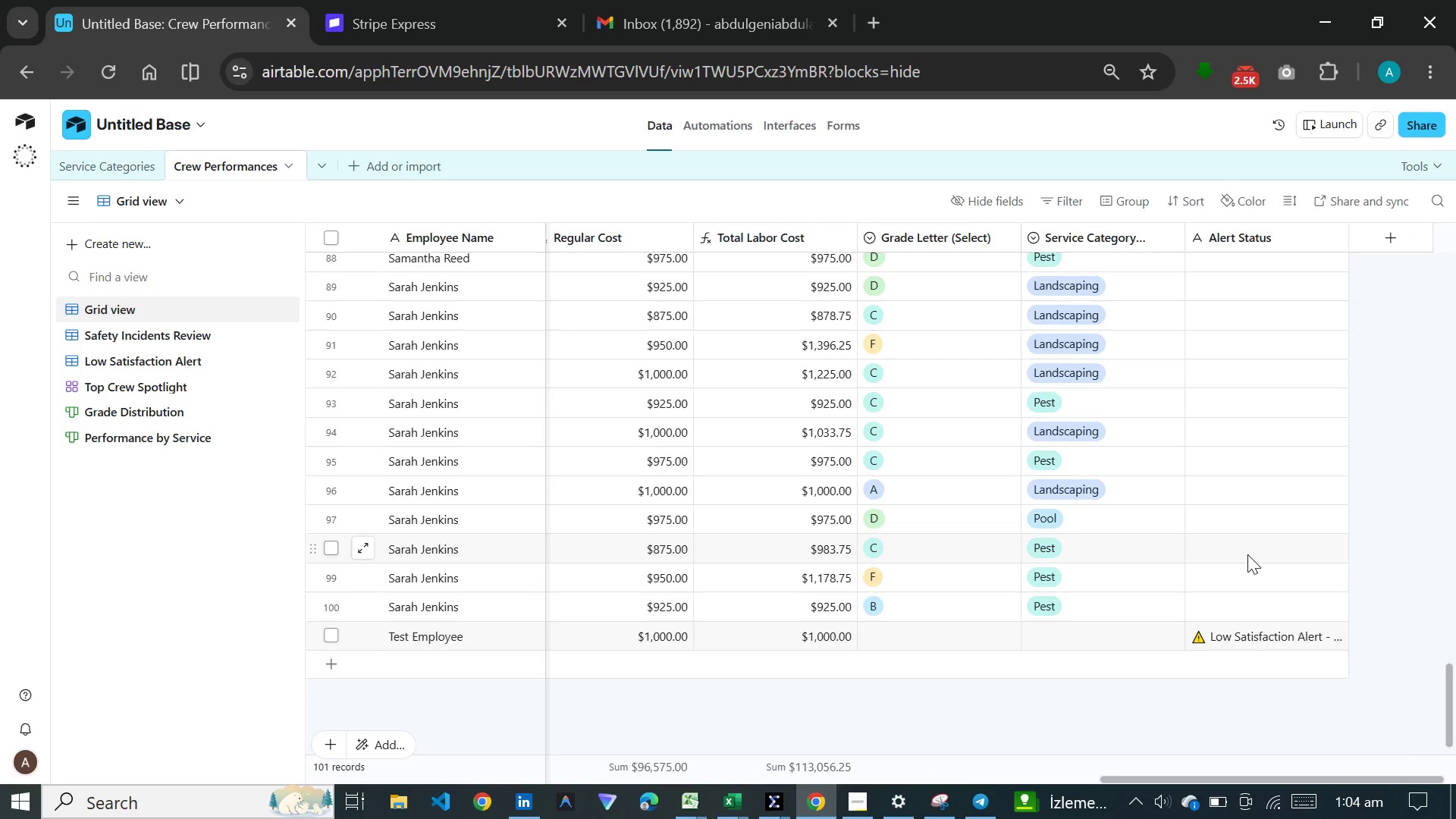 
scroll: coordinate [1247, 554], scroll_direction: up, amount: 3.0
 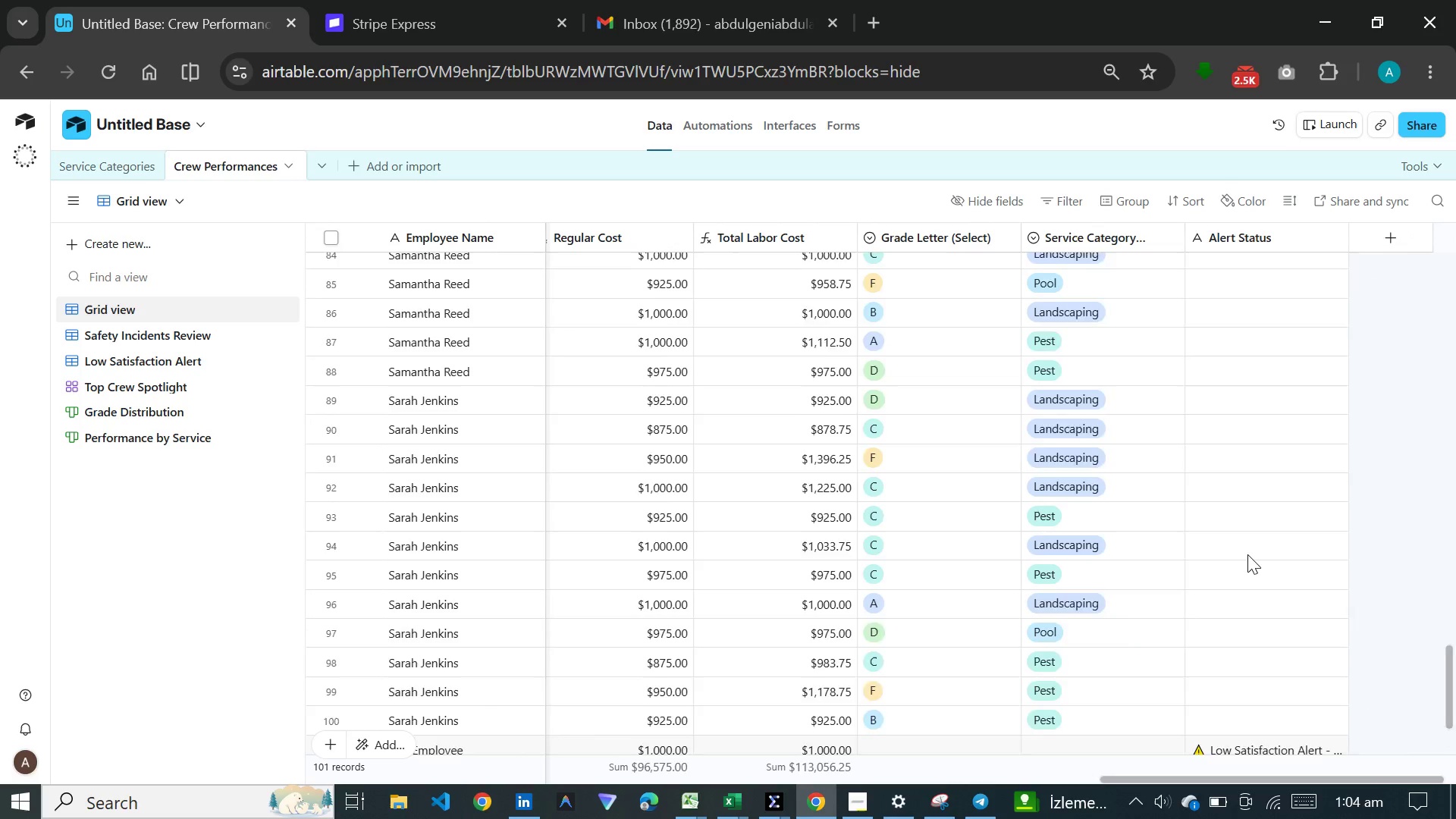 
scroll: coordinate [1247, 554], scroll_direction: down, amount: 4.0
 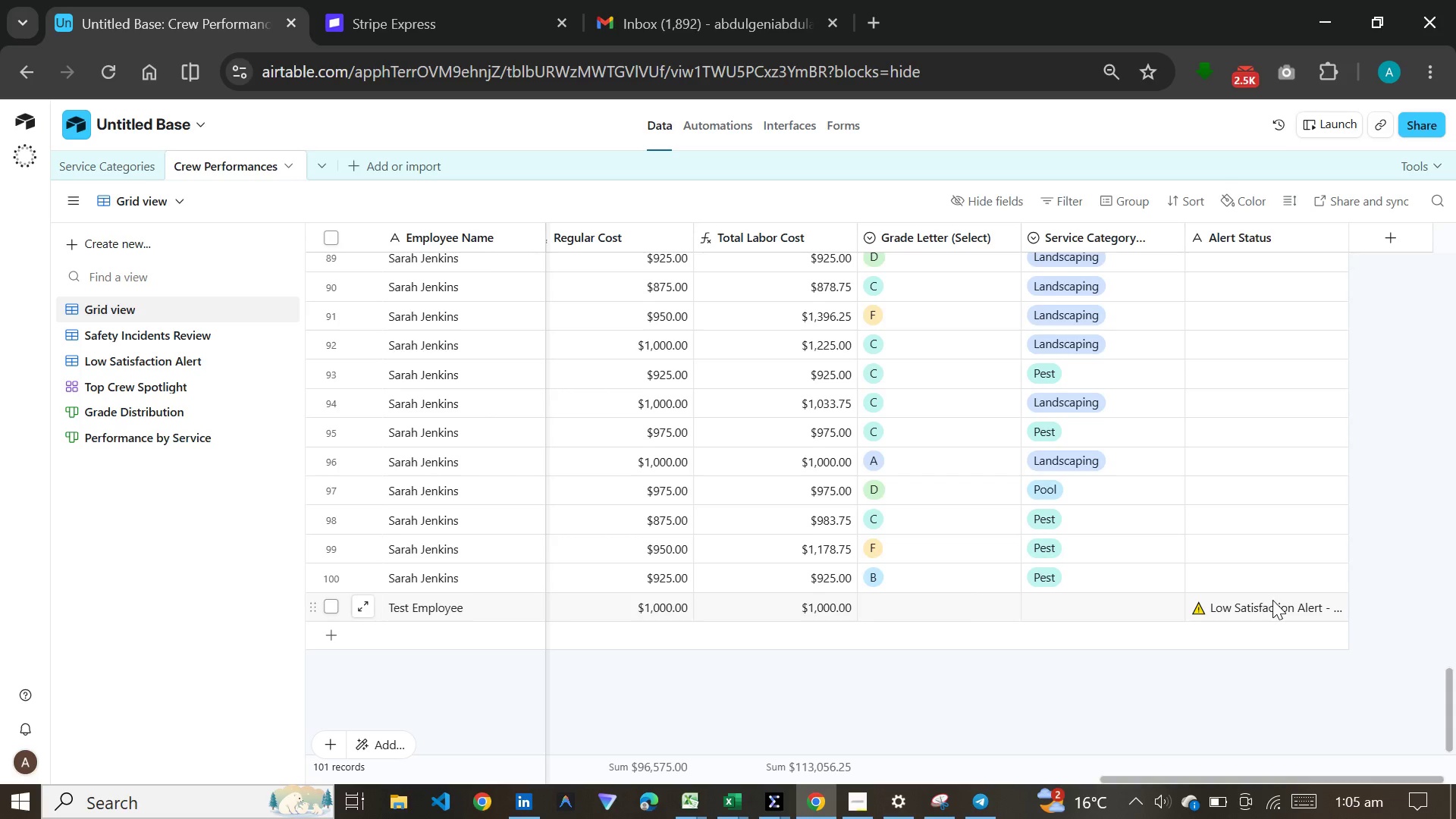 
wait(34.1)
 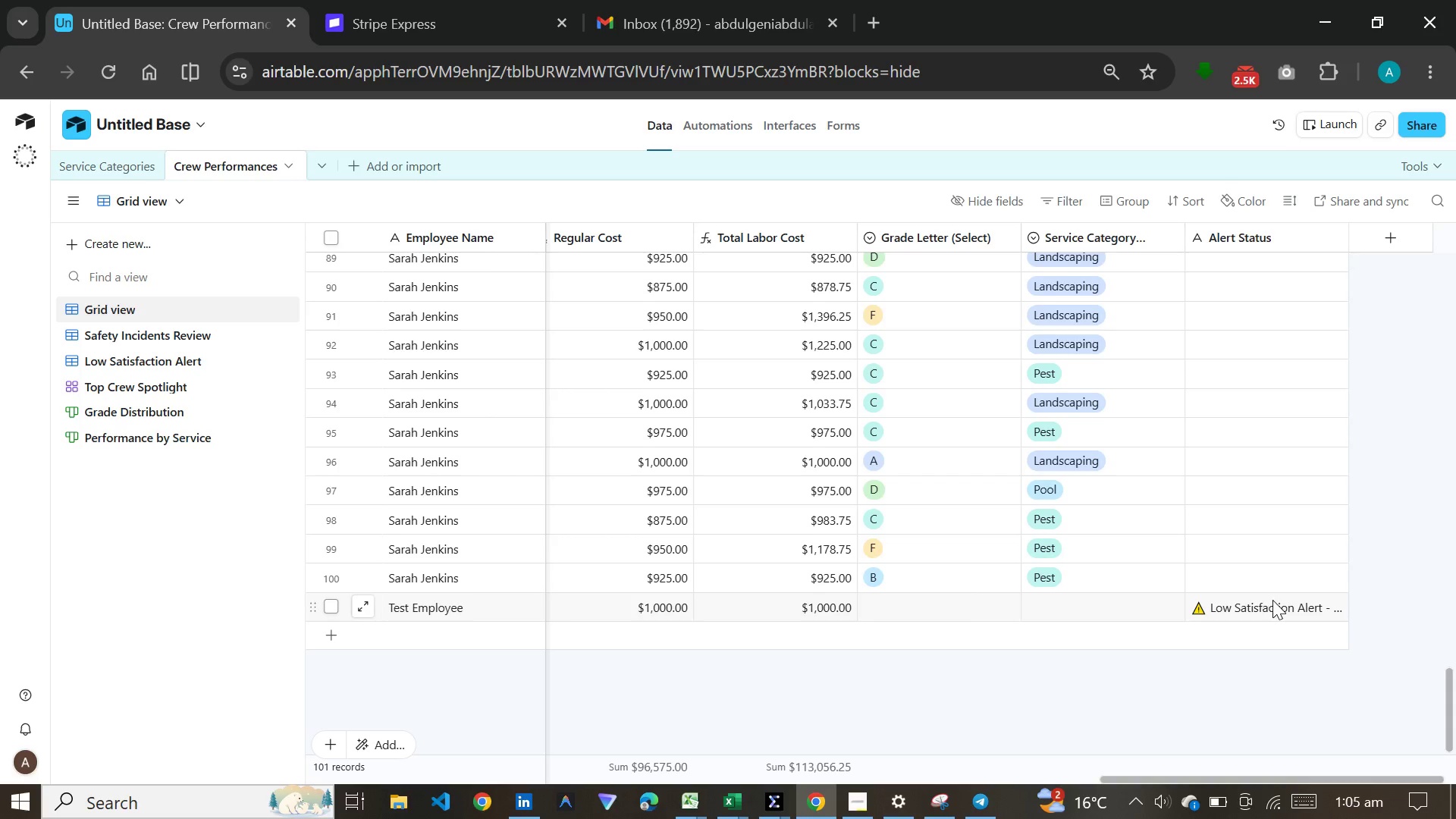 
left_click([148, 356])
 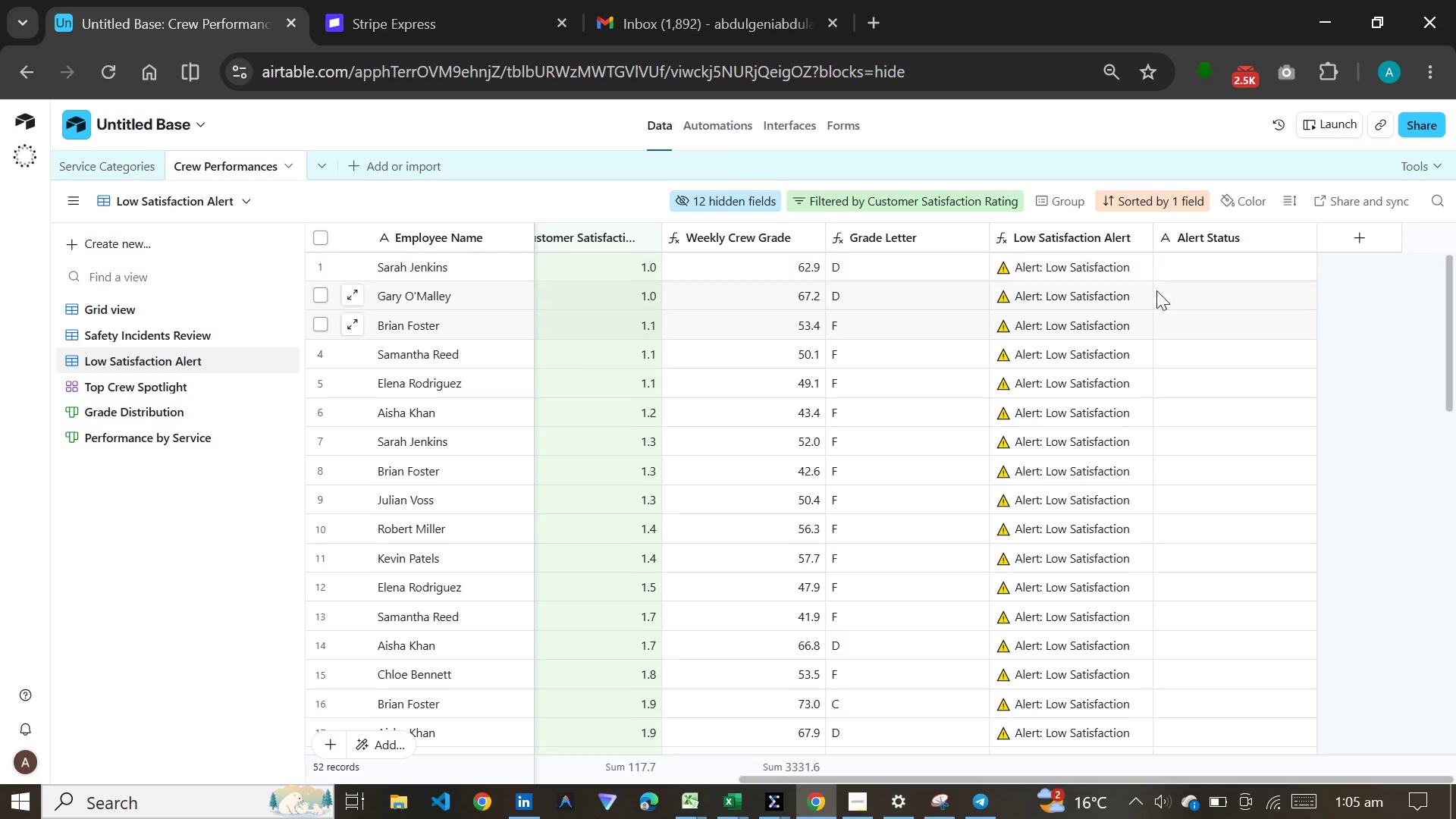 
left_click([1177, 256])
 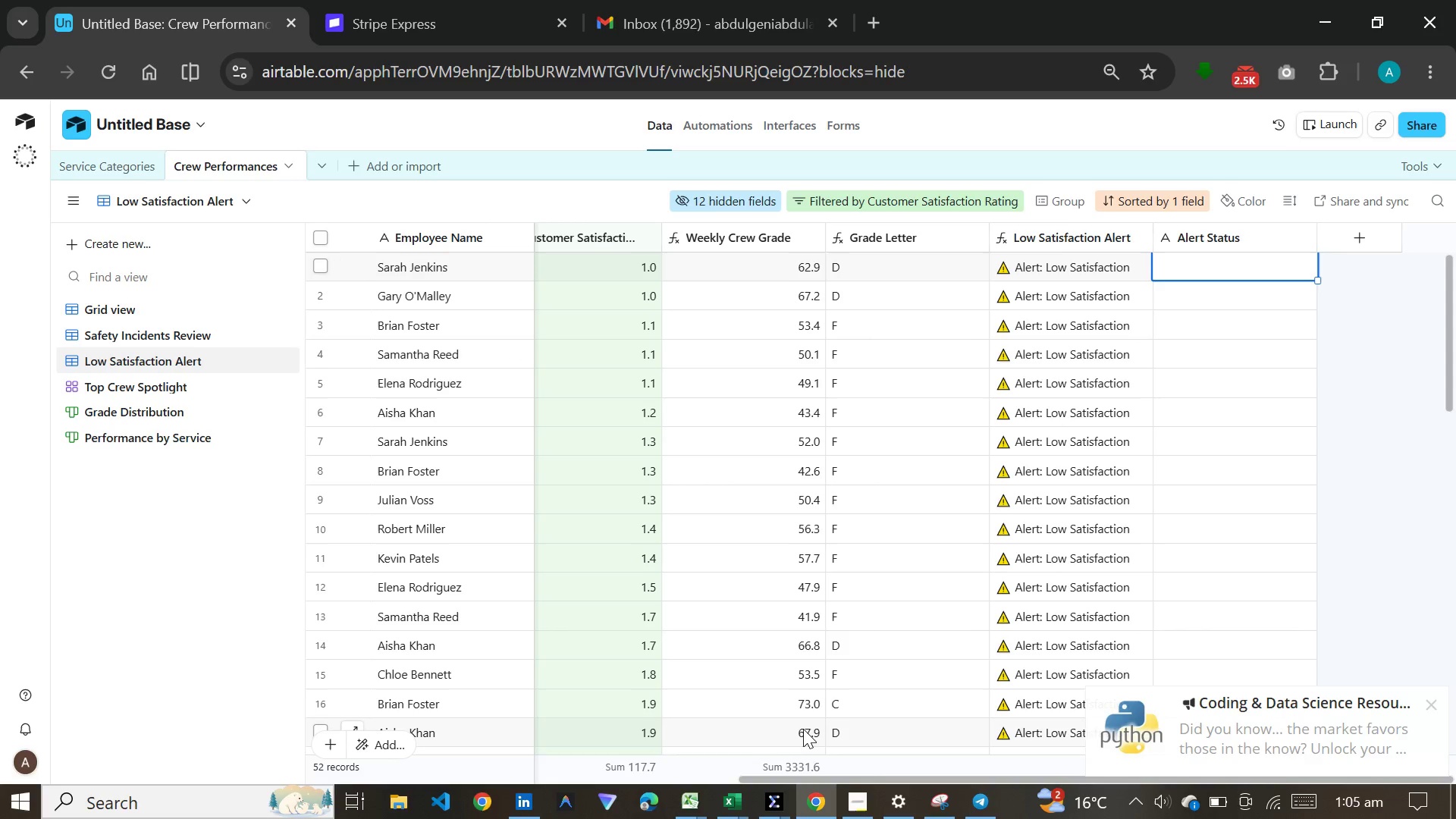 
wait(17.91)
 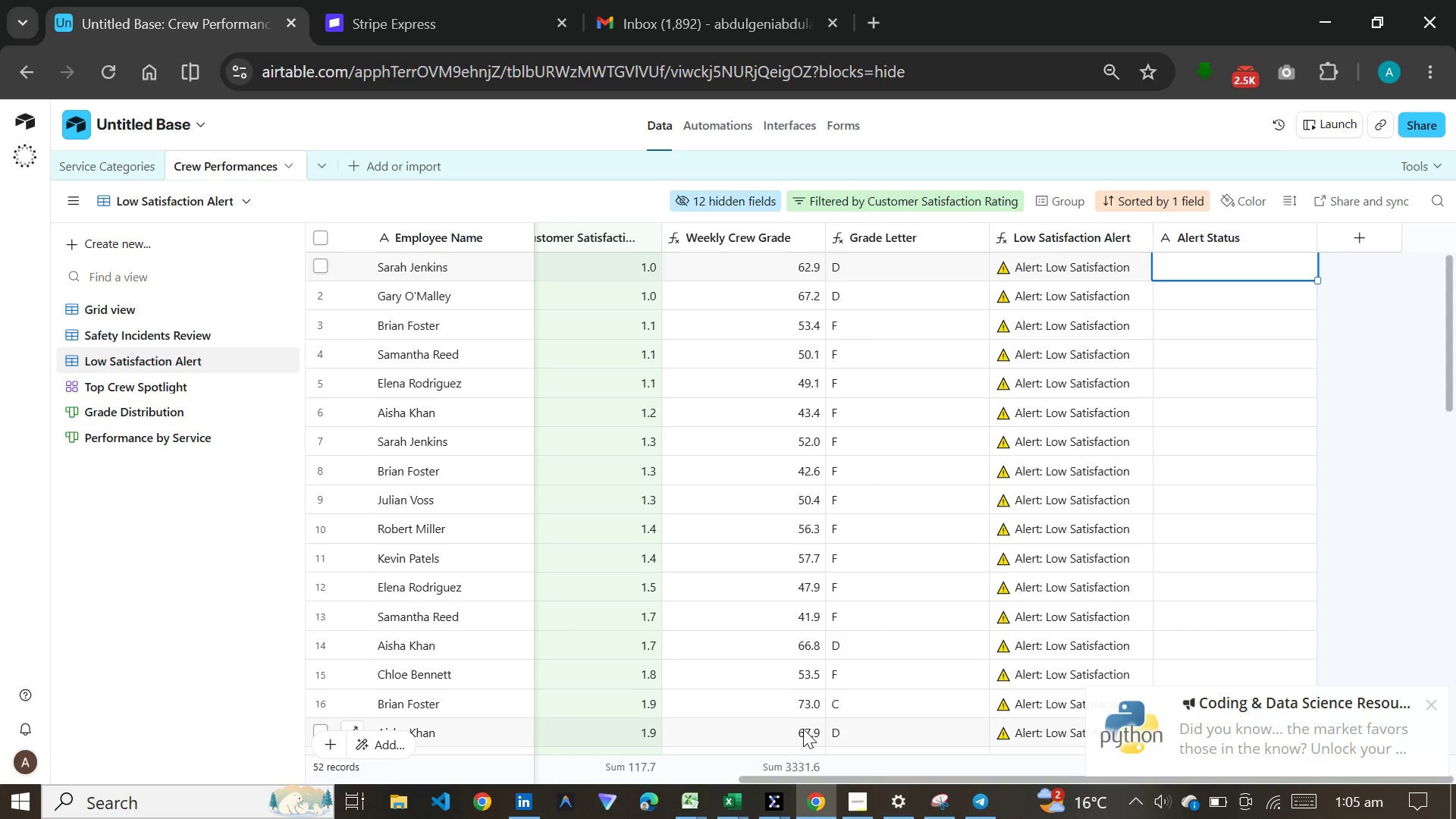 
left_click([171, 310])
 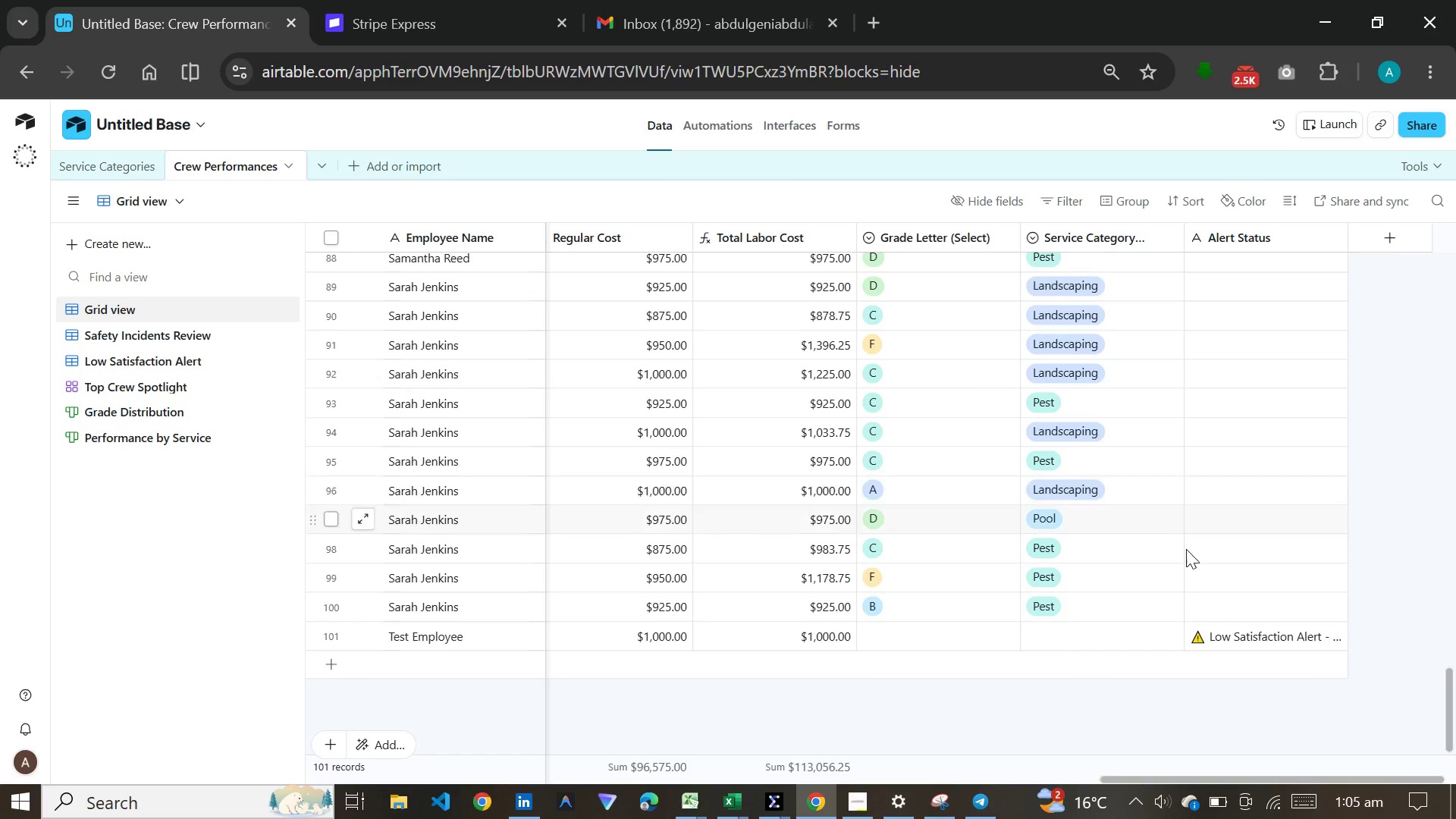 
left_click([1229, 633])
 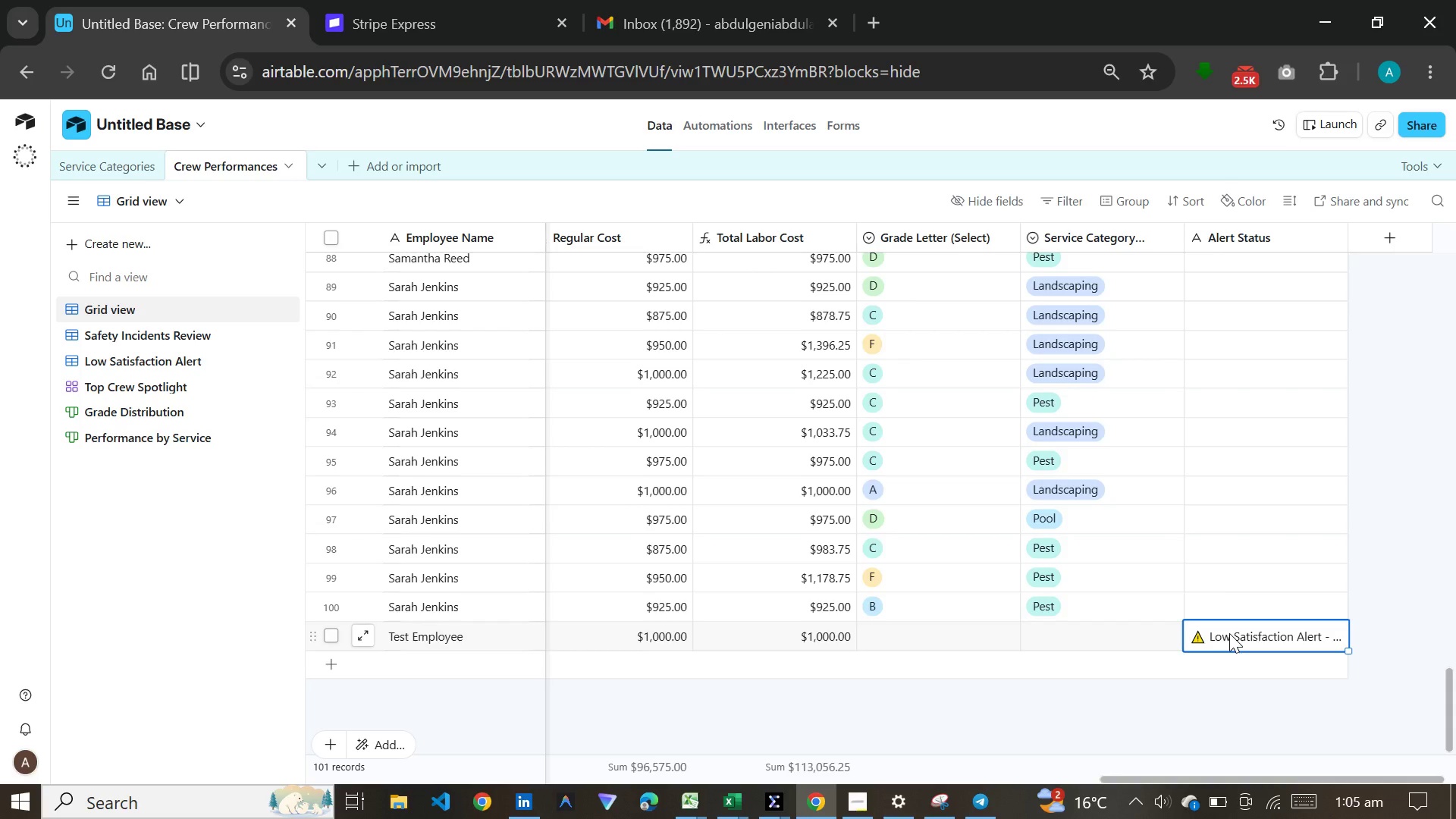 
key(Control+C)
 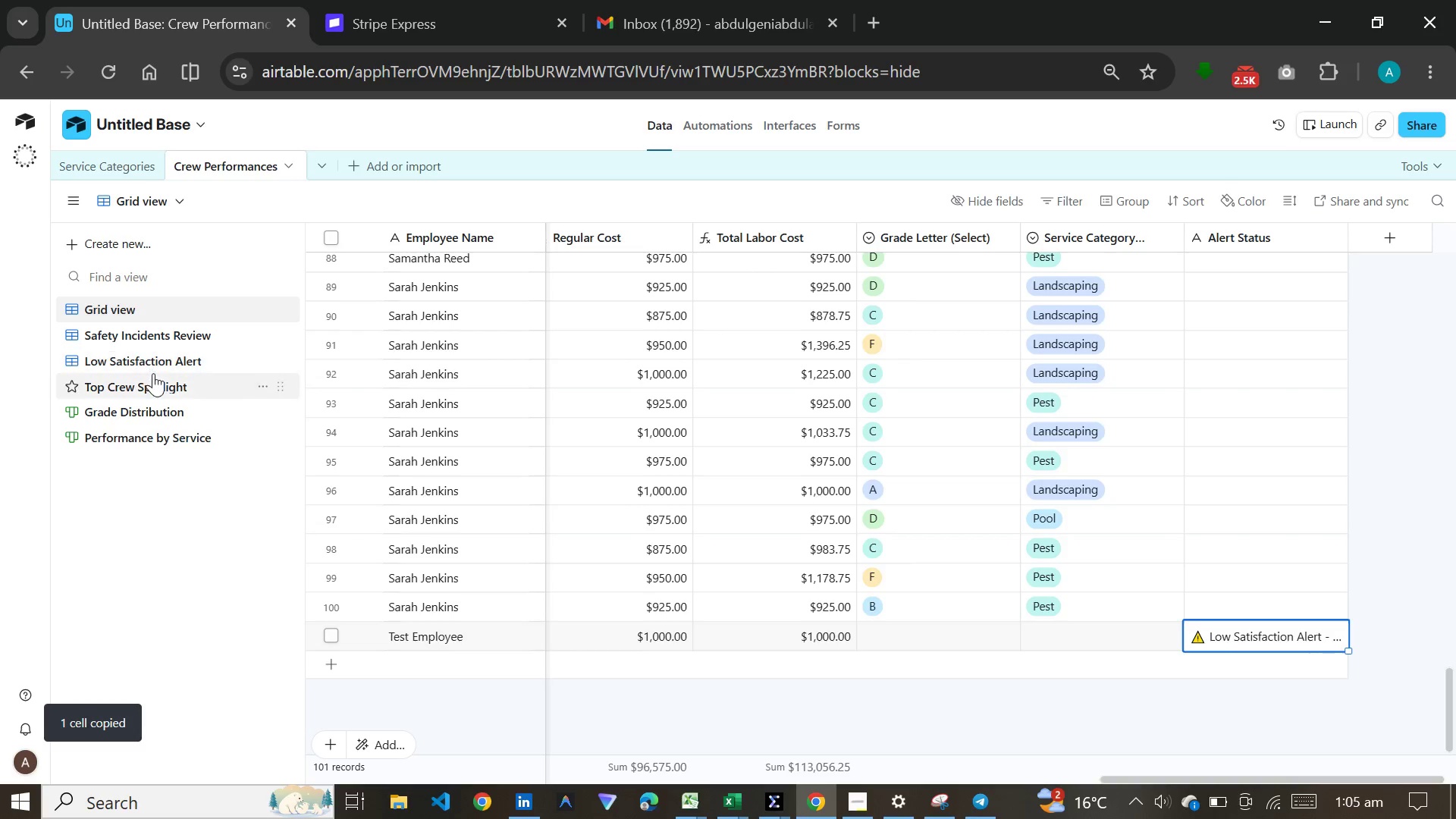 
left_click([151, 359])
 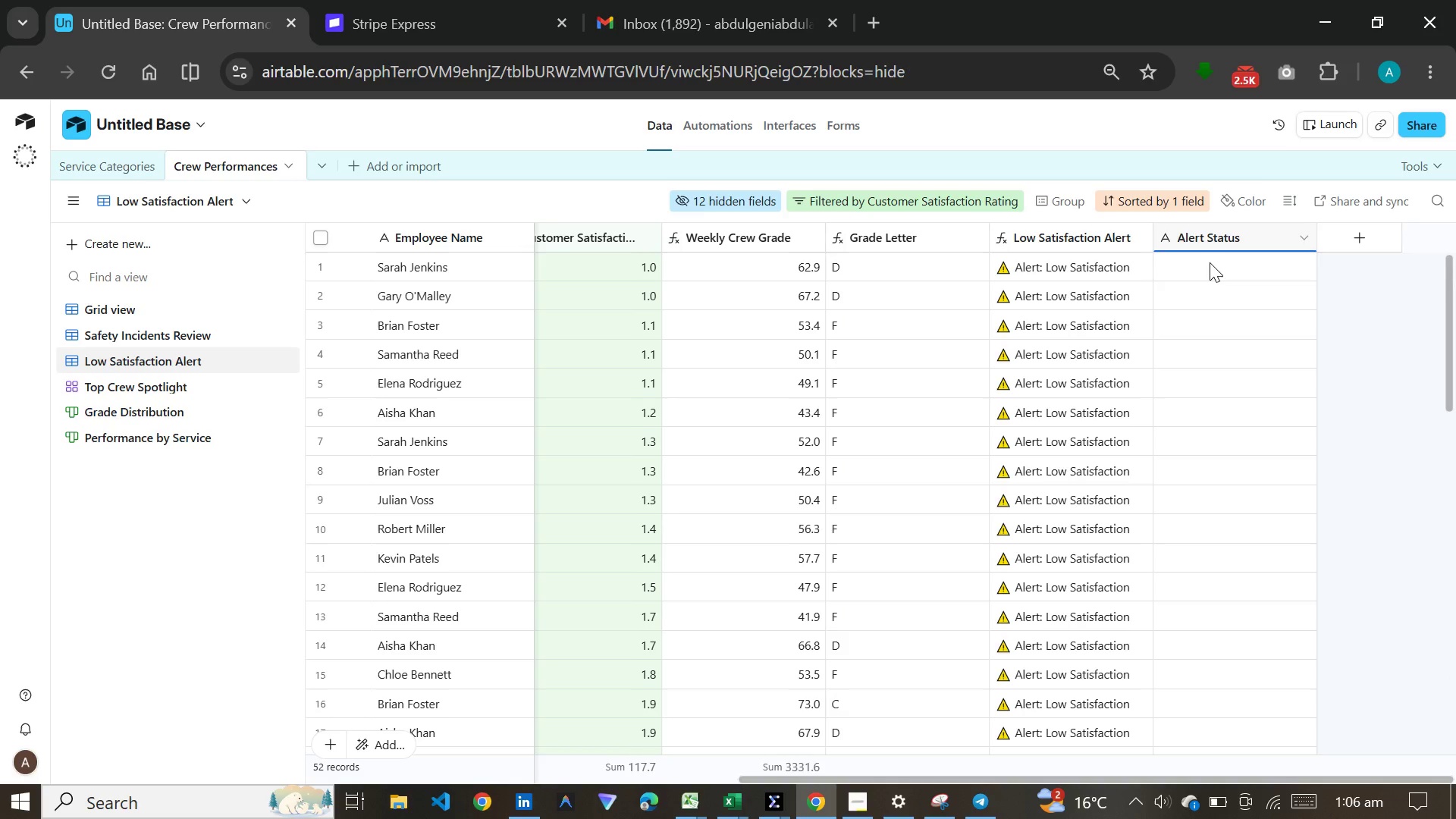 
left_click([1195, 272])
 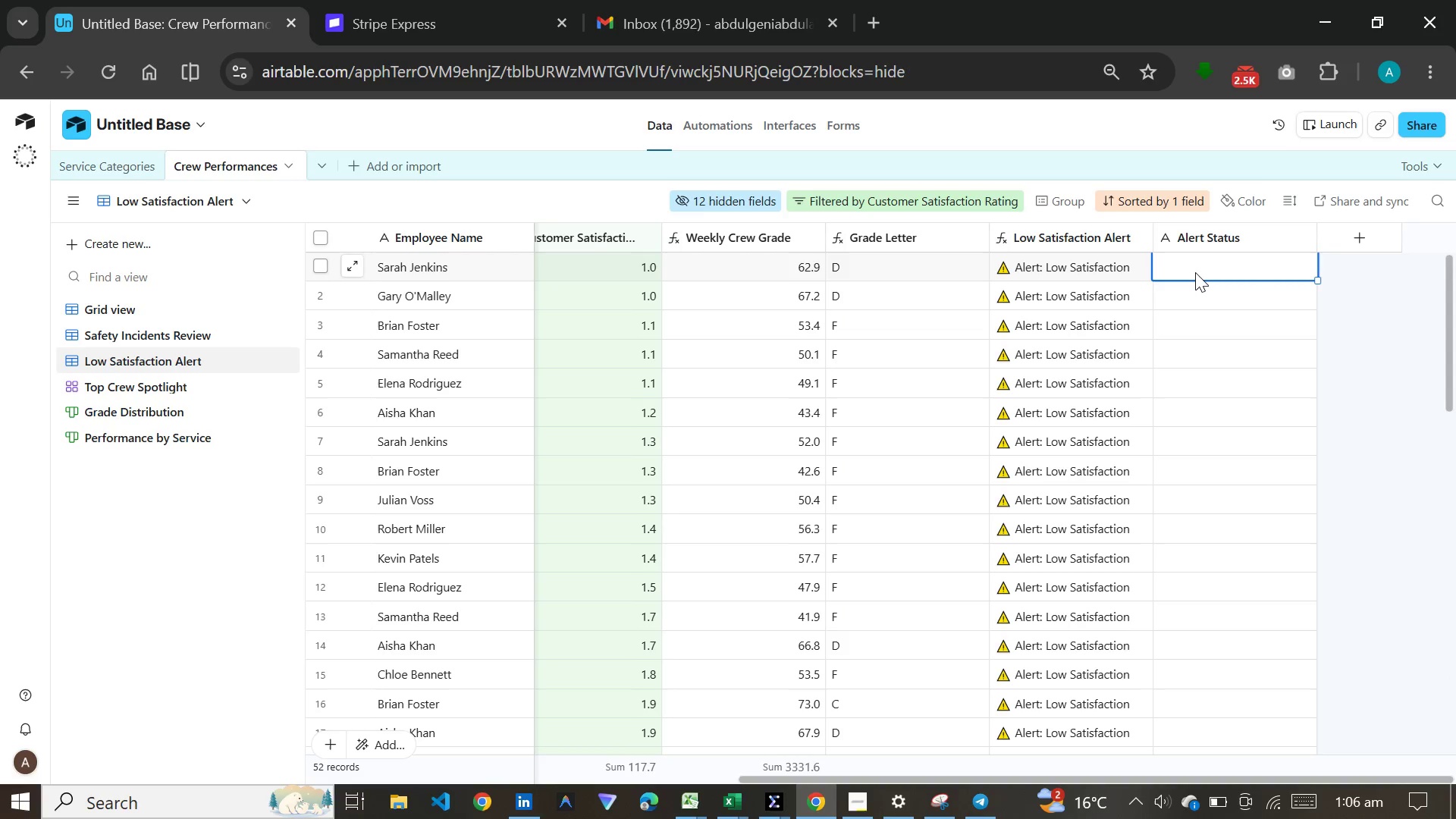 
left_click([1195, 272])
 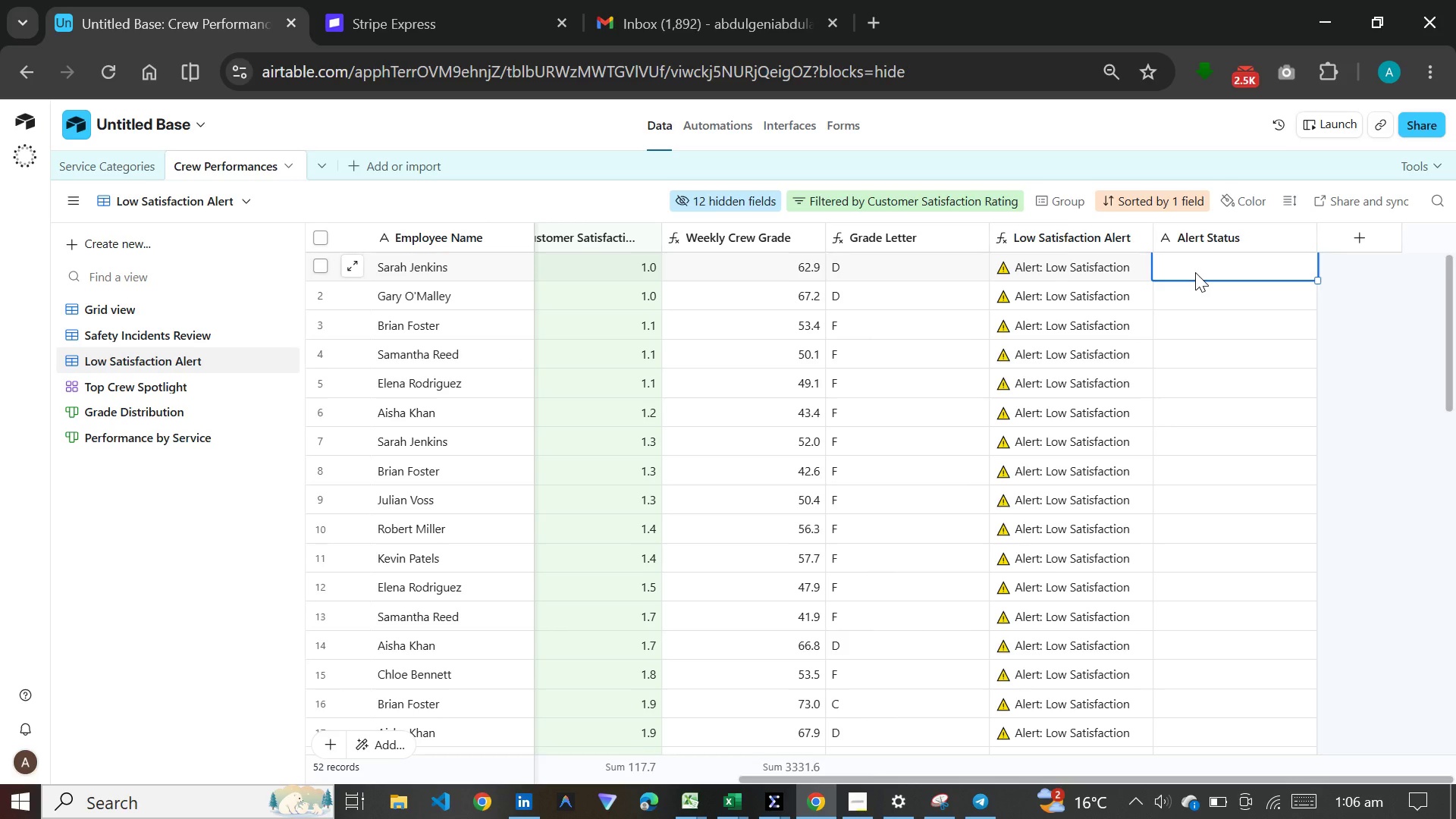 
key(Control+C)
 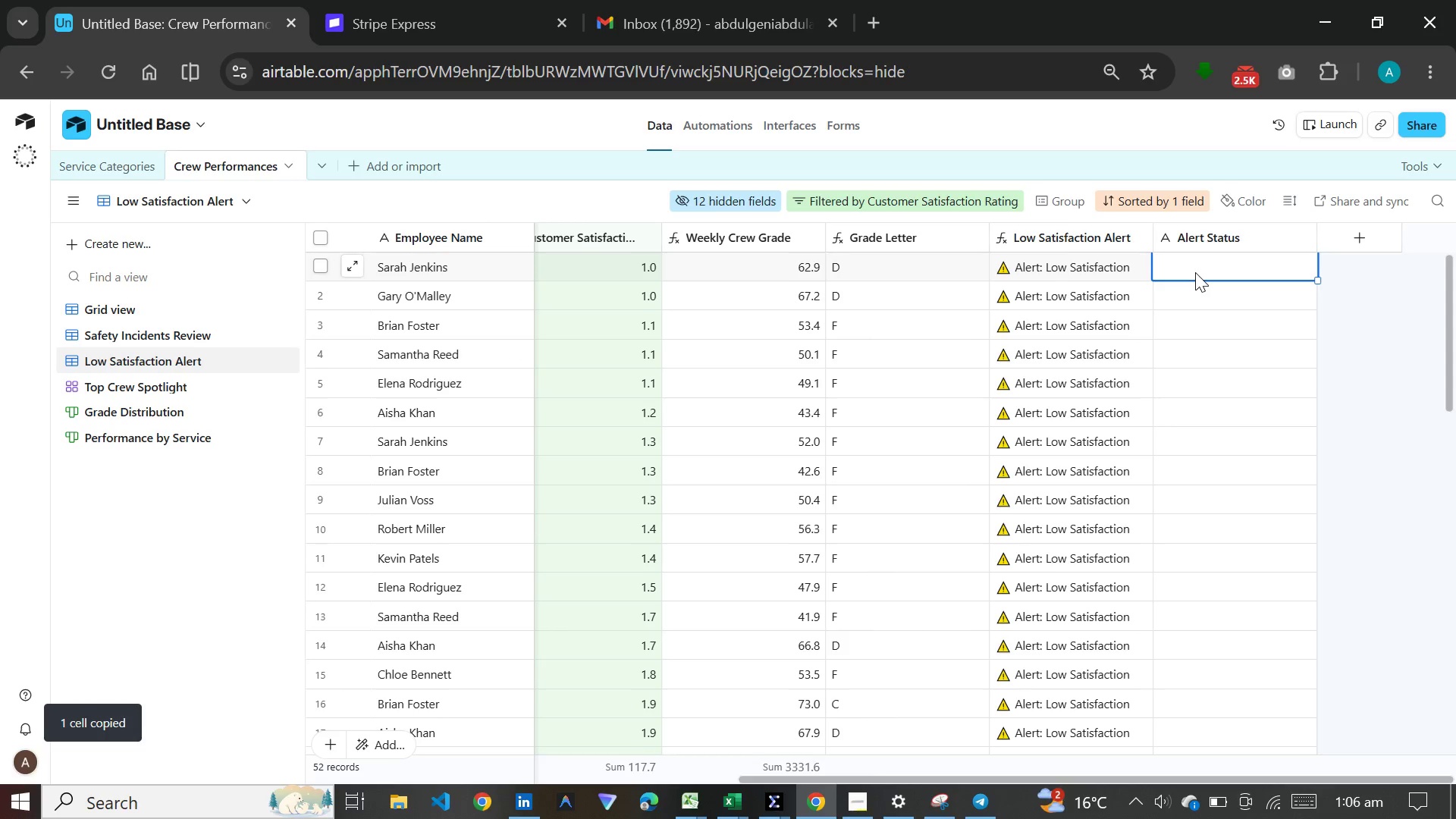 
key(Control+V)
 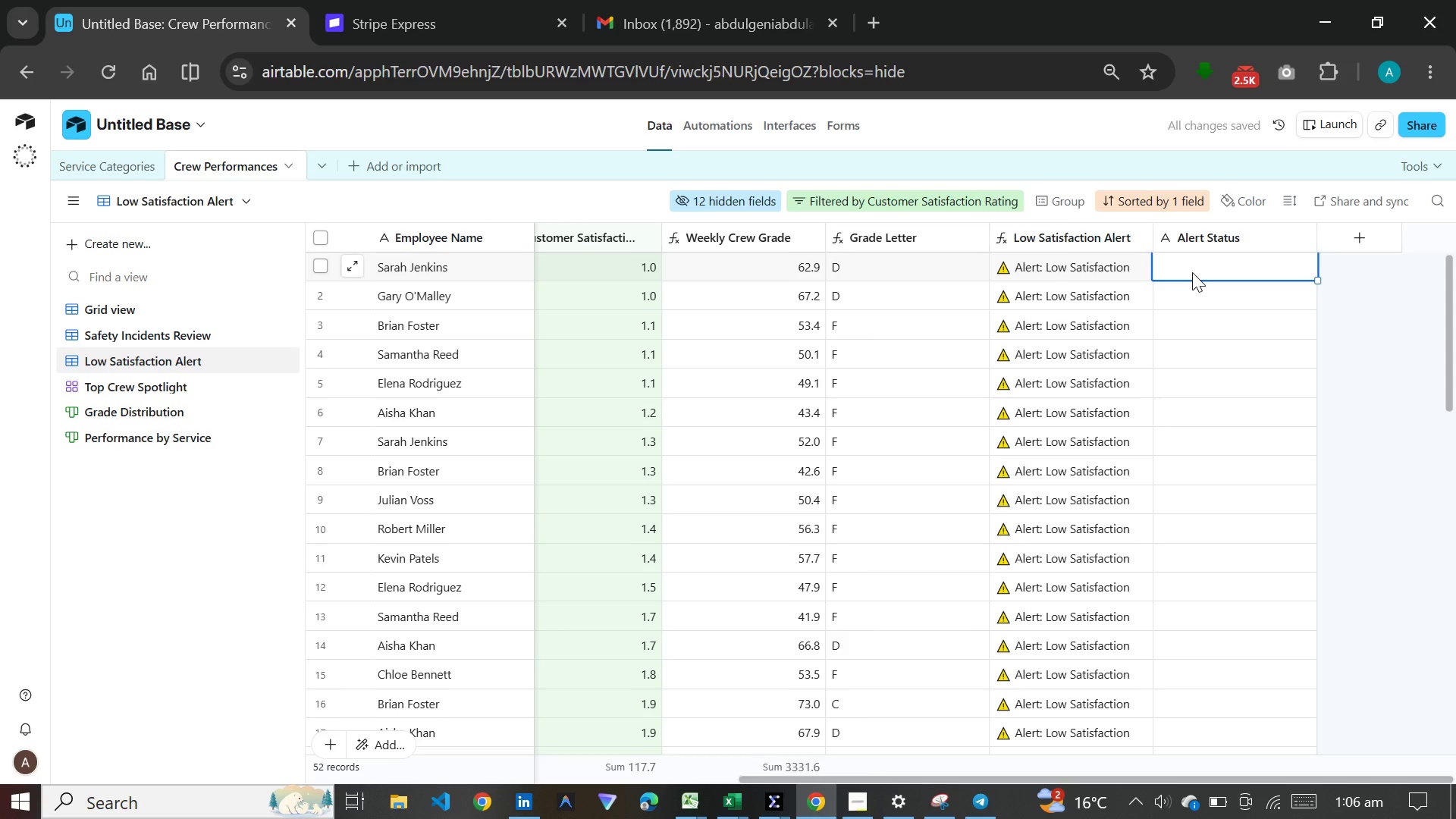 
key(Meta+V)
 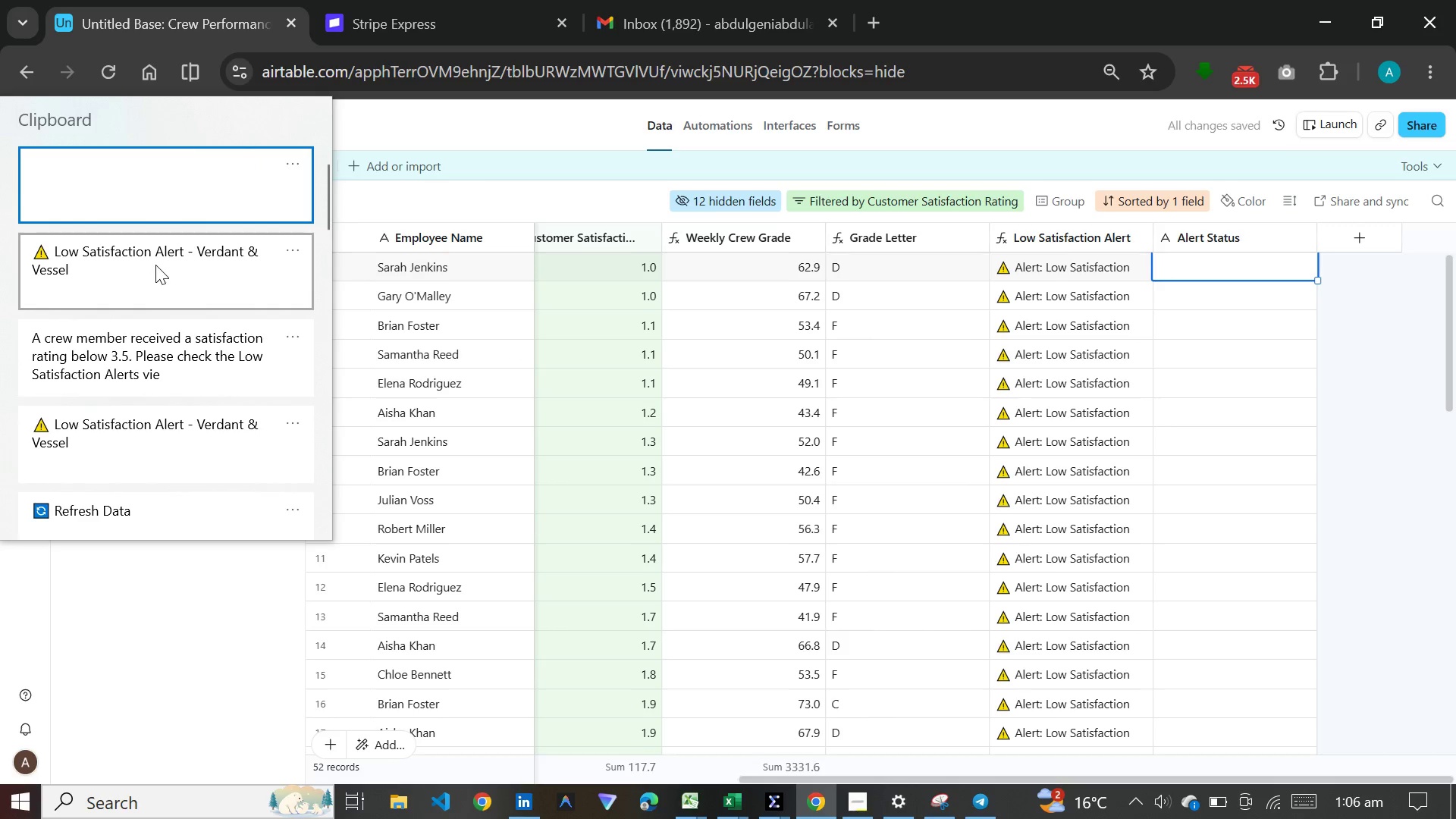 
left_click([155, 268])
 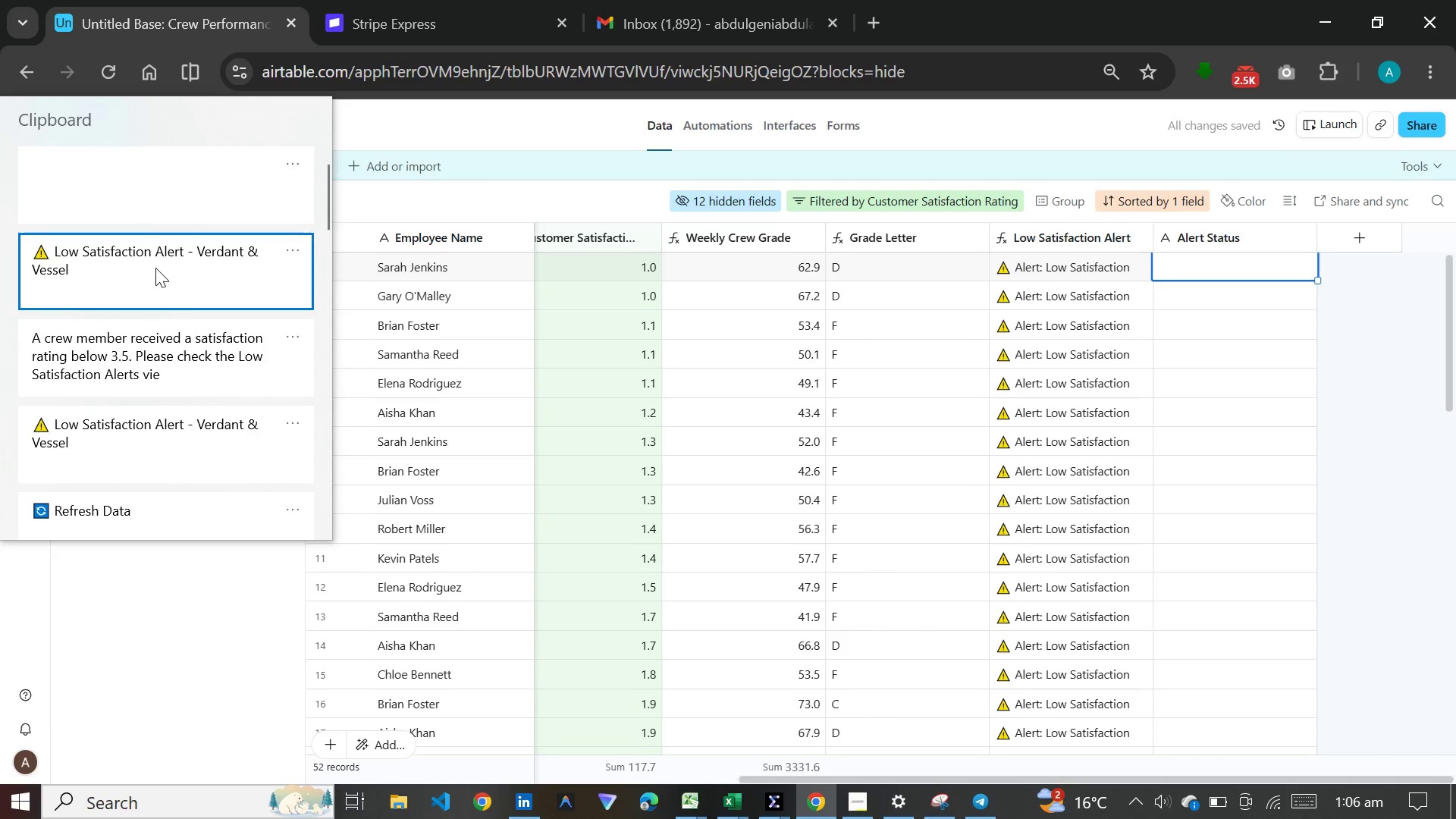 
key(Control+ControlLeft)
 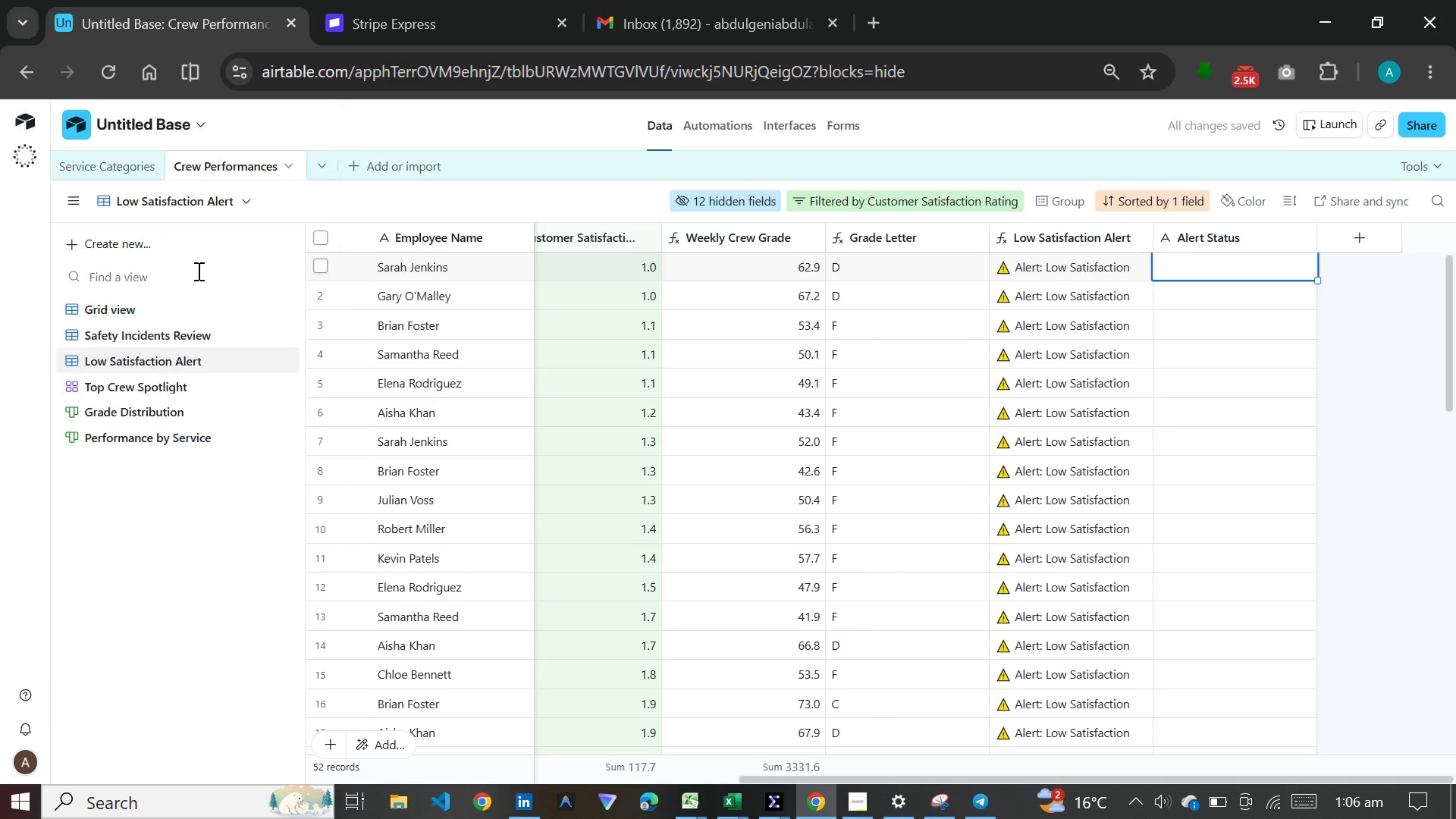 
key(Control+V)
 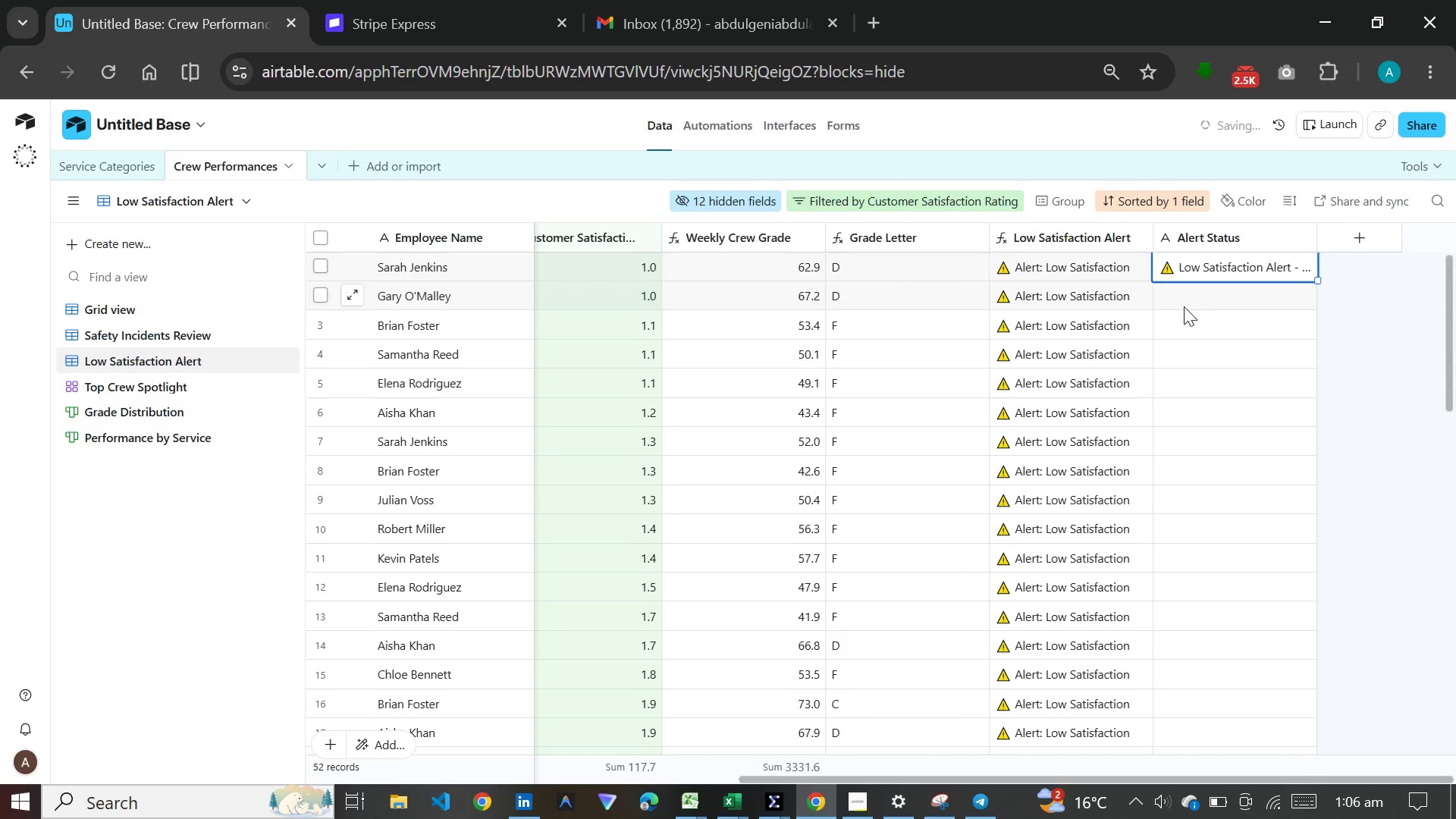 
left_click([1194, 299])
 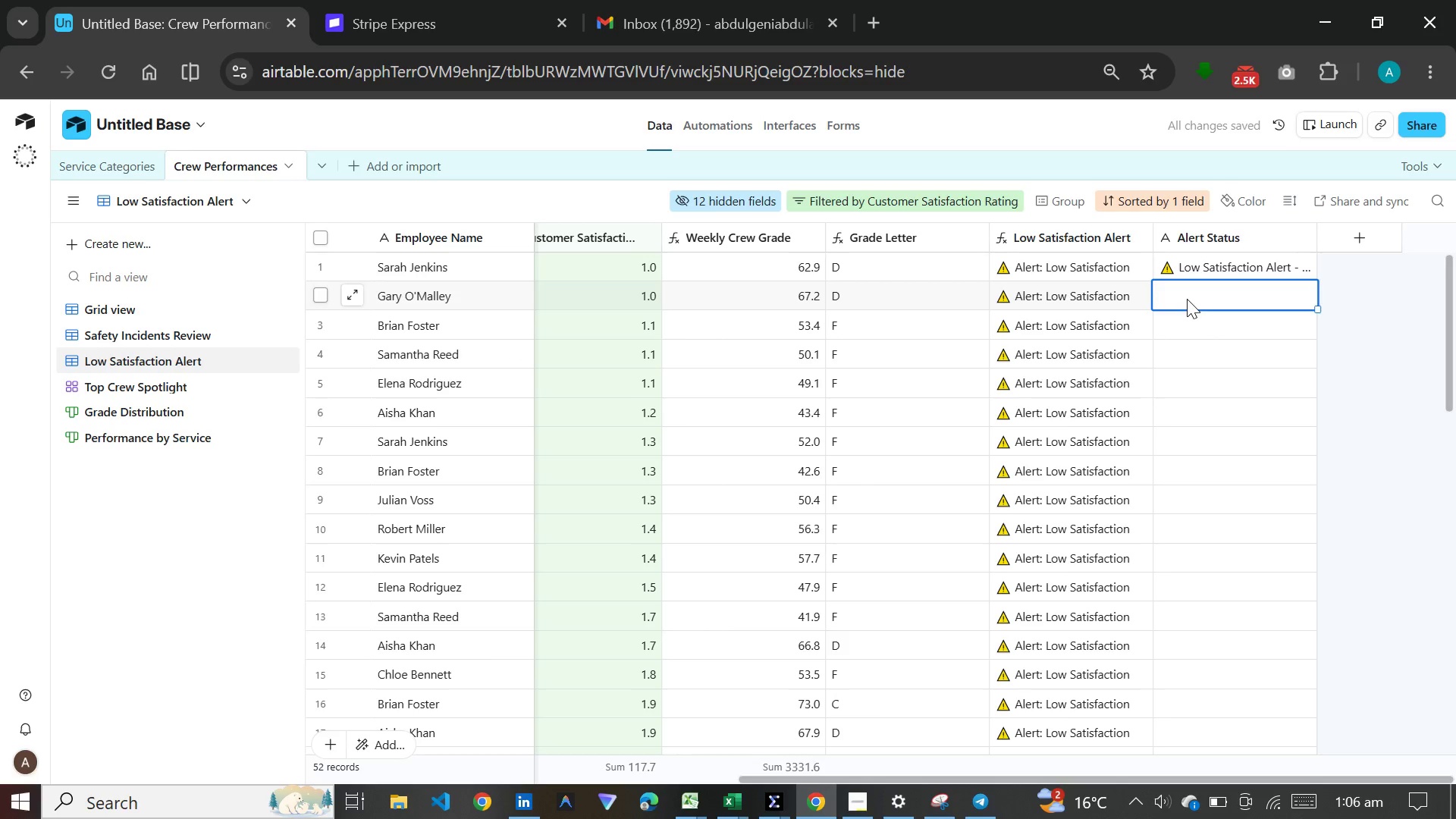 
hold_key(key=MetaLeft, duration=0.52)
 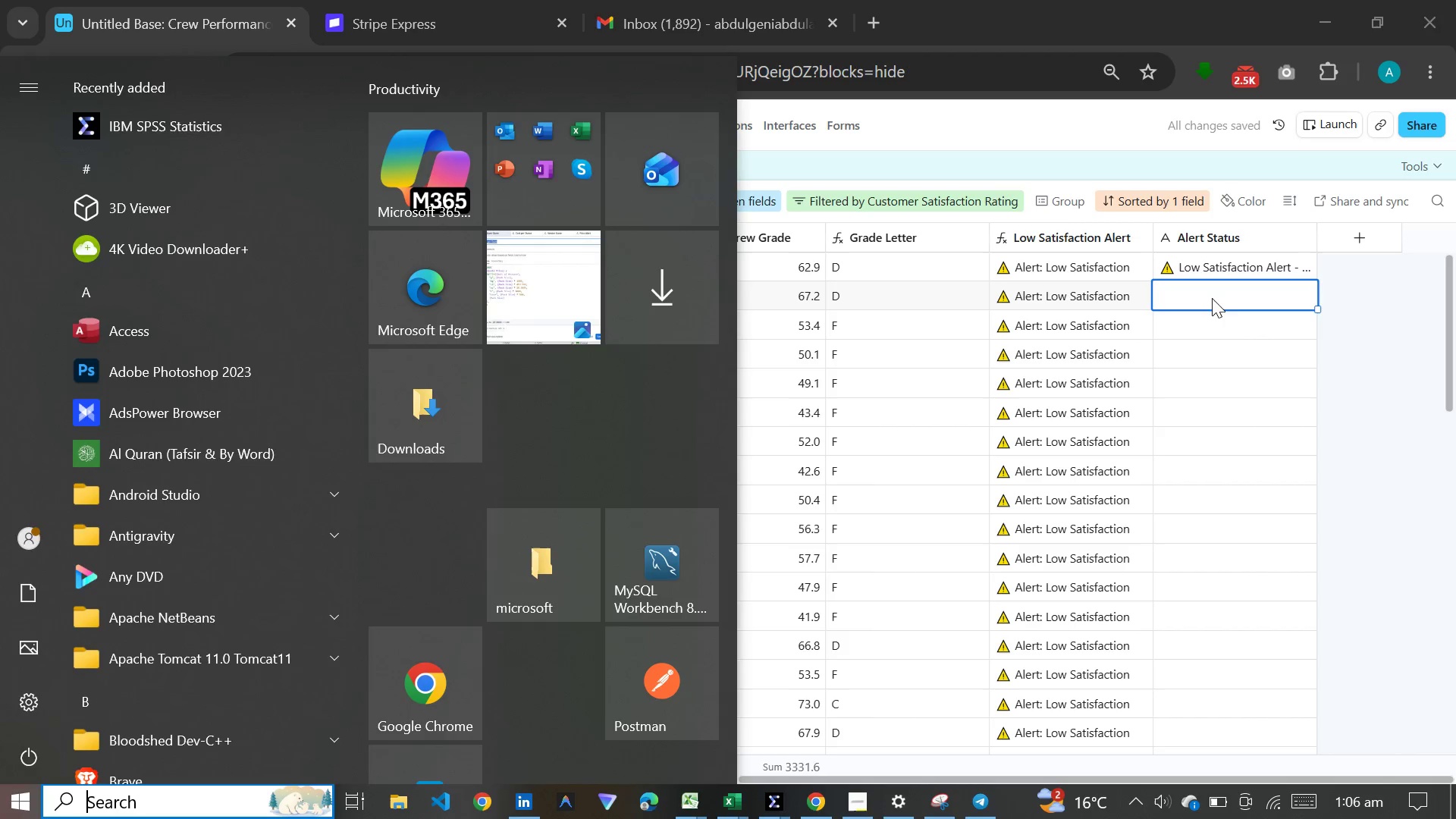 
left_click([1222, 298])
 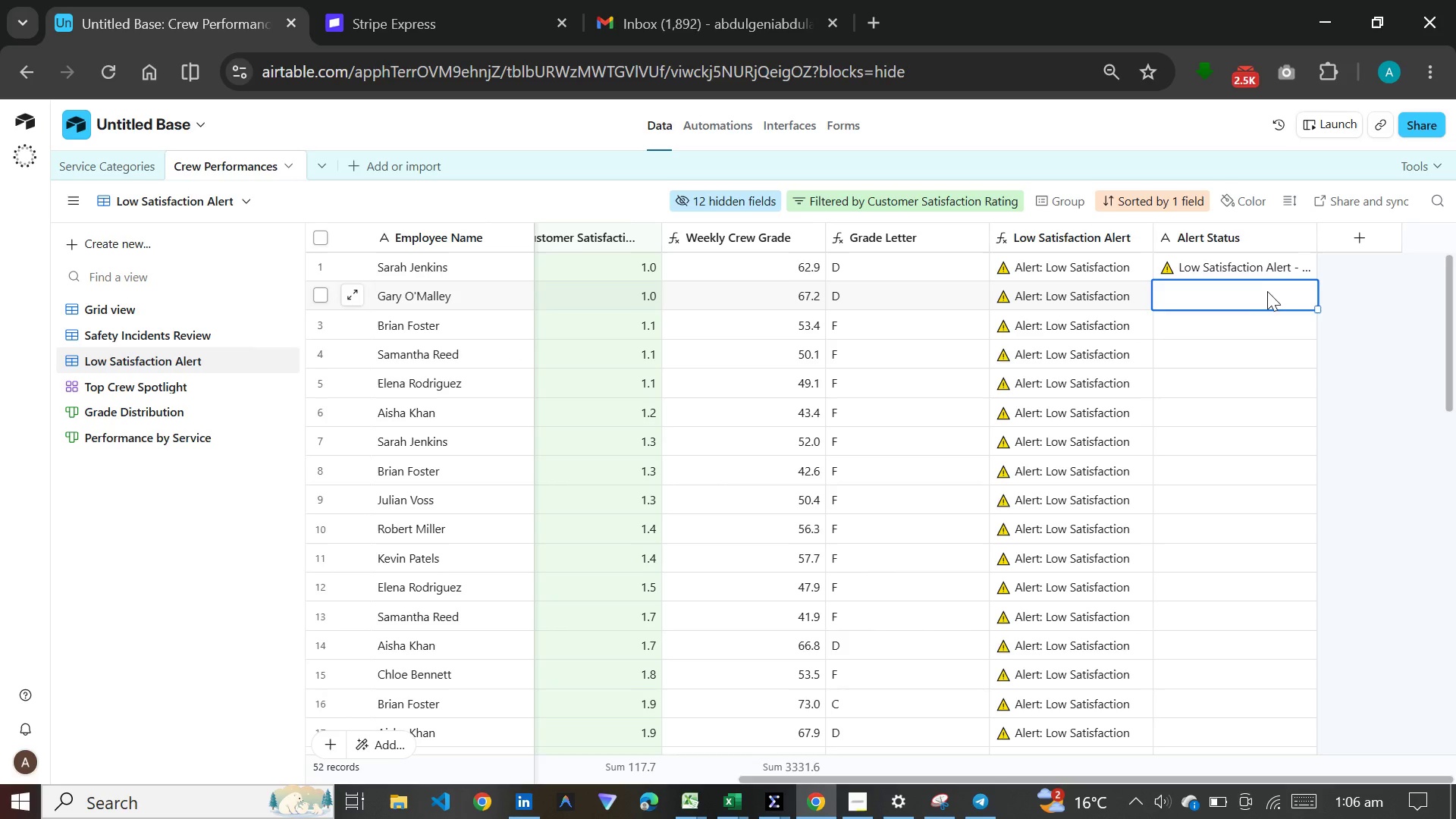 
left_click([1258, 268])
 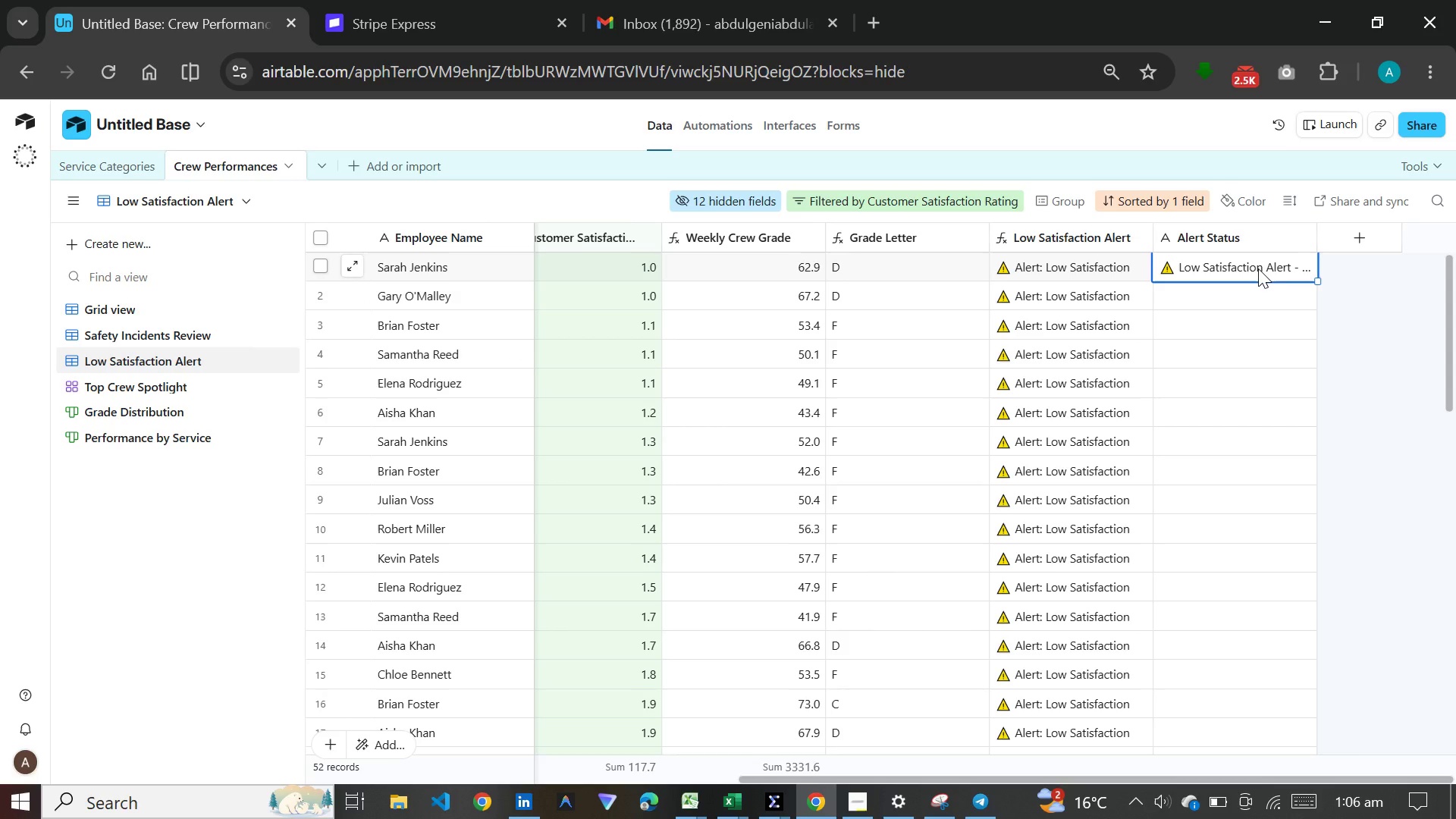 
key(Control+C)
 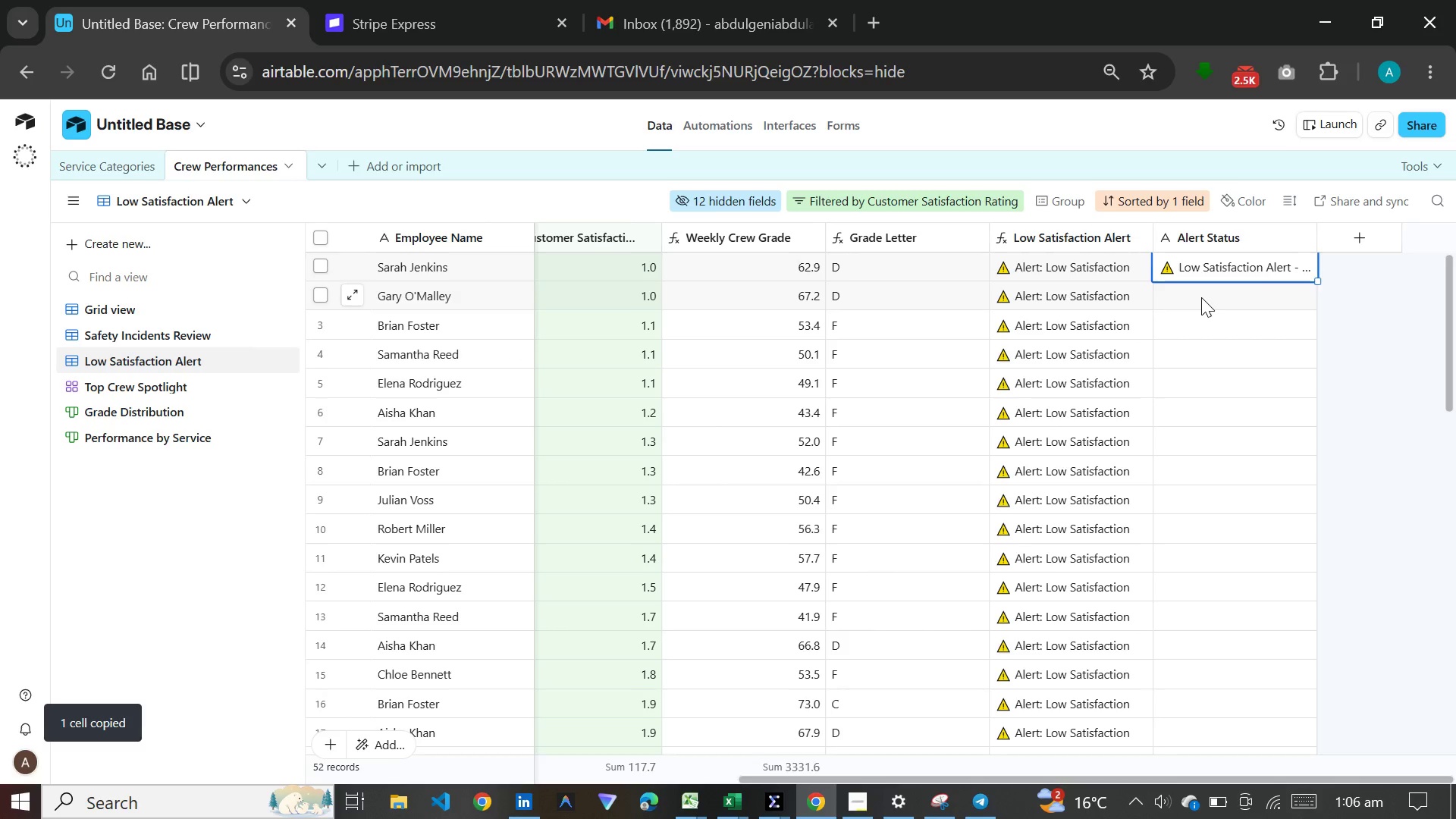 
left_click([1201, 297])
 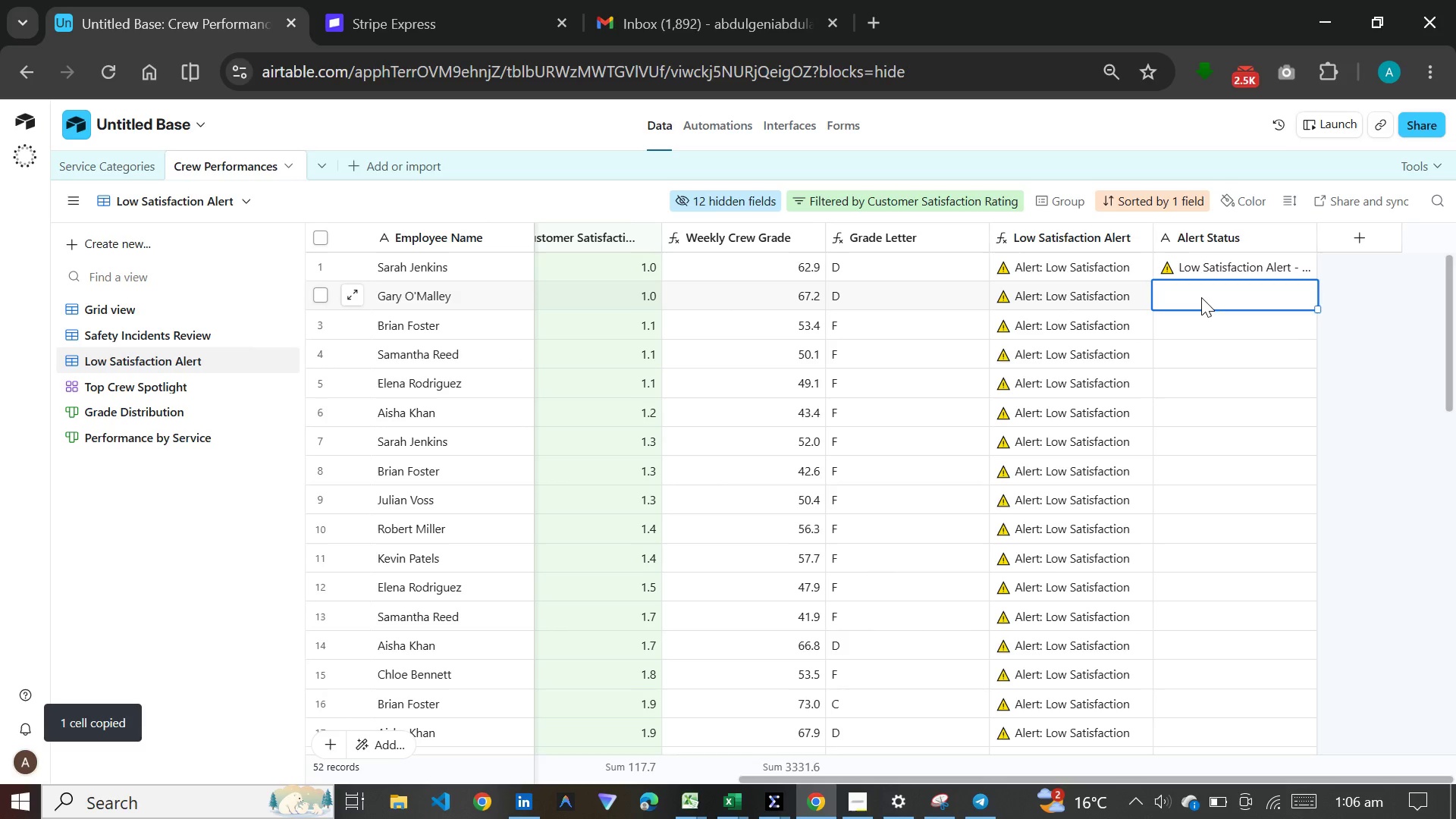 
key(Control+V)
 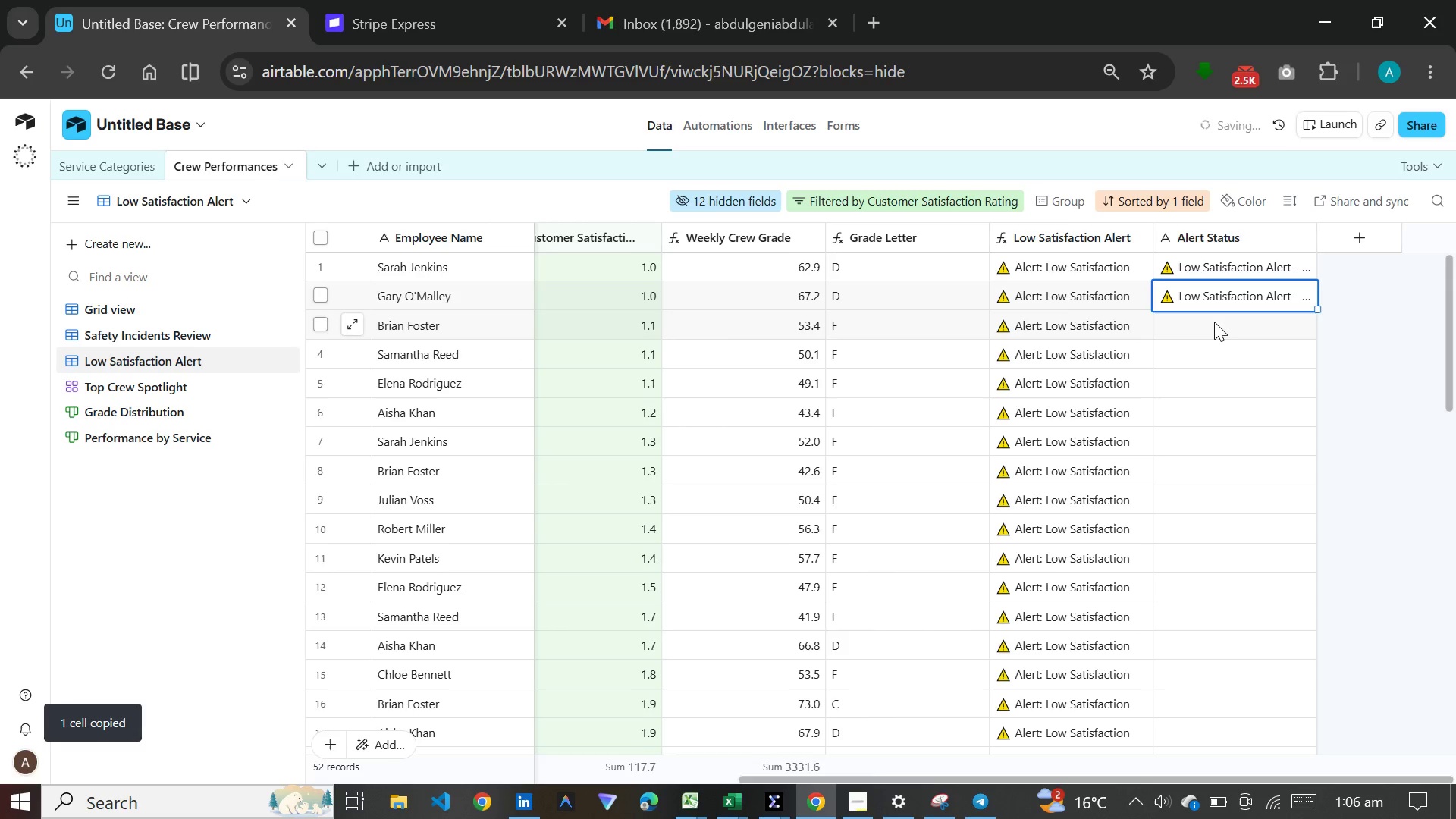 
left_click([1214, 322])
 